 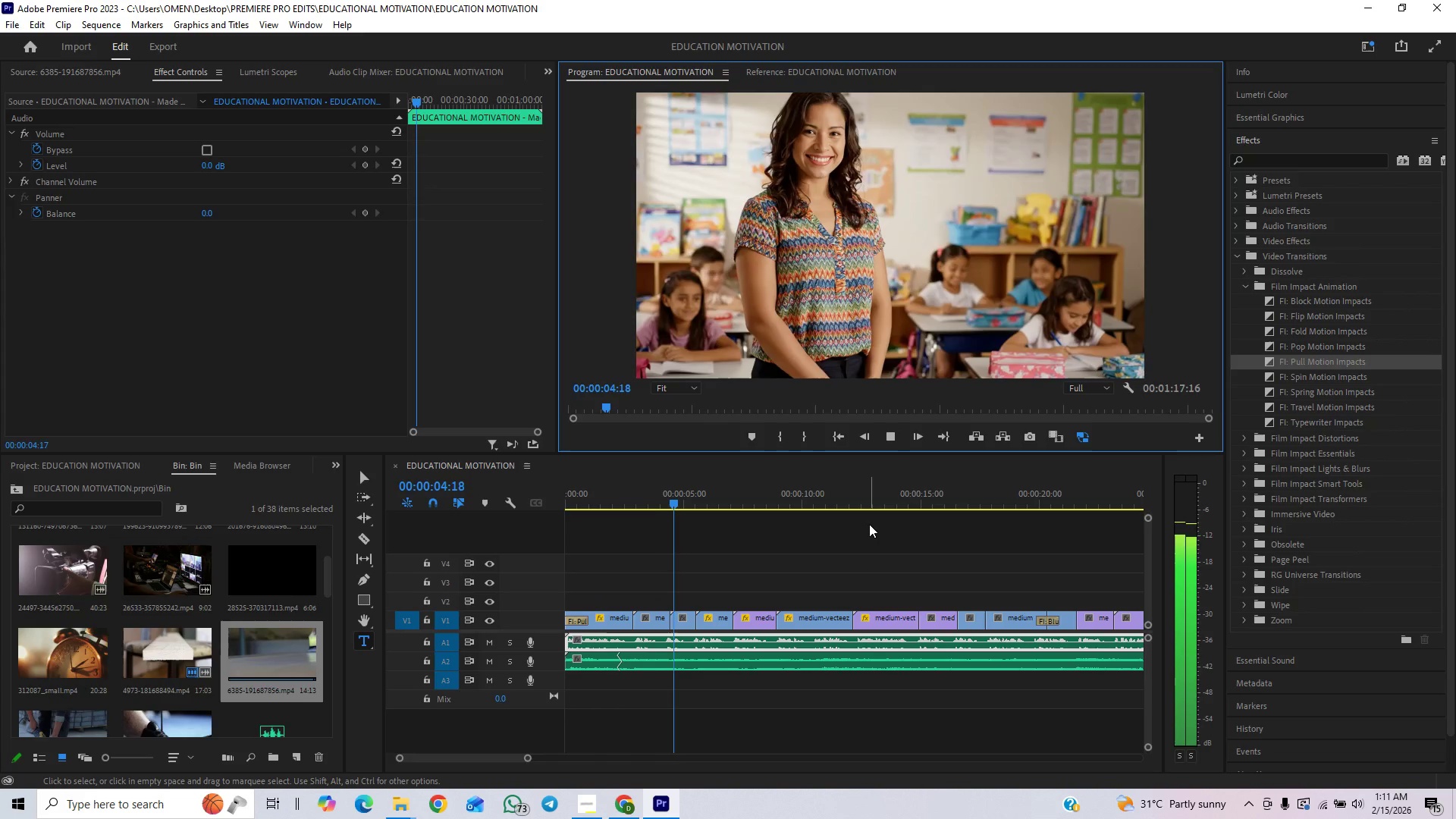 
left_click([532, 757])
 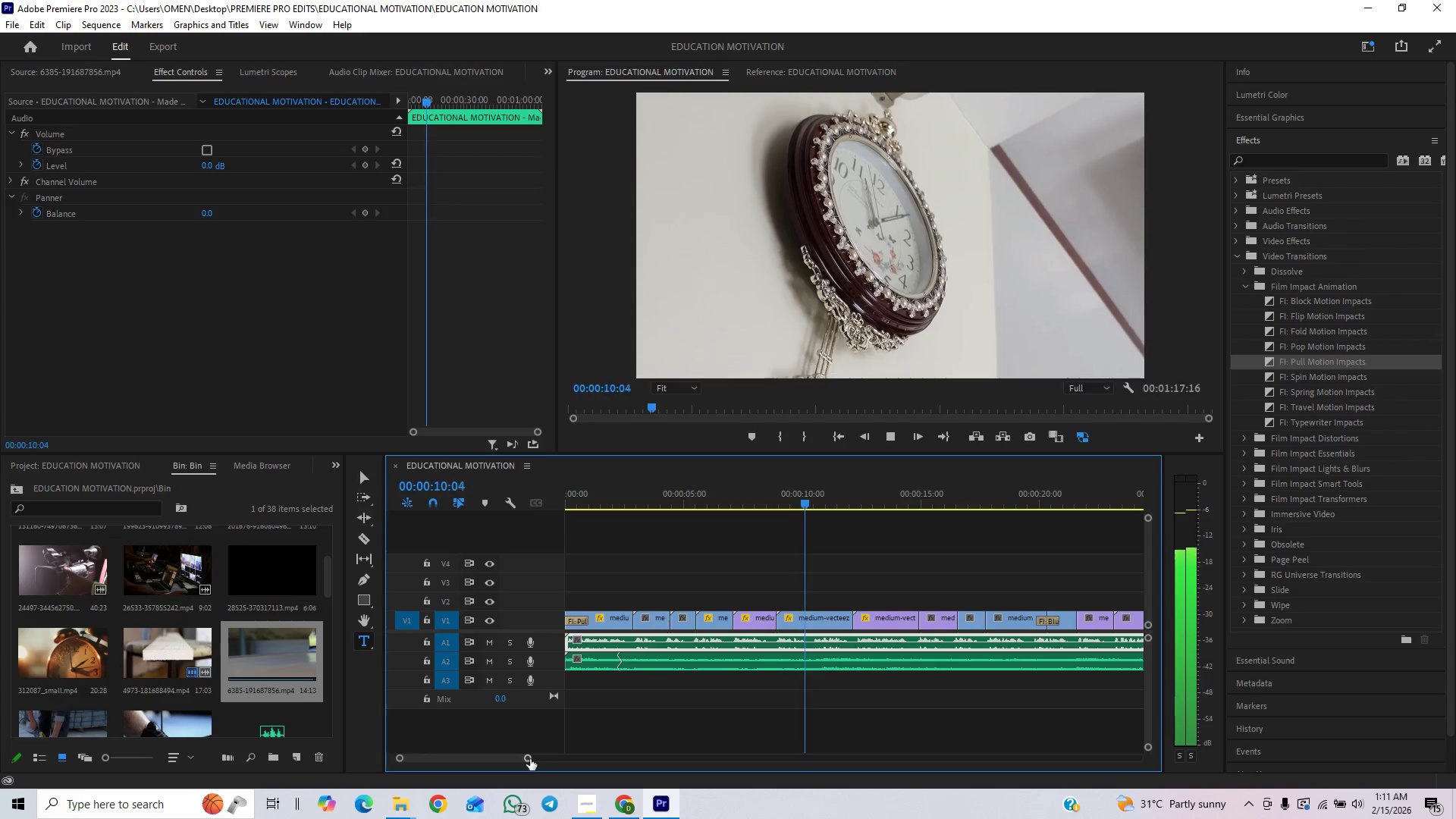 
left_click_drag(start_coordinate=[528, 754], to_coordinate=[563, 748])
 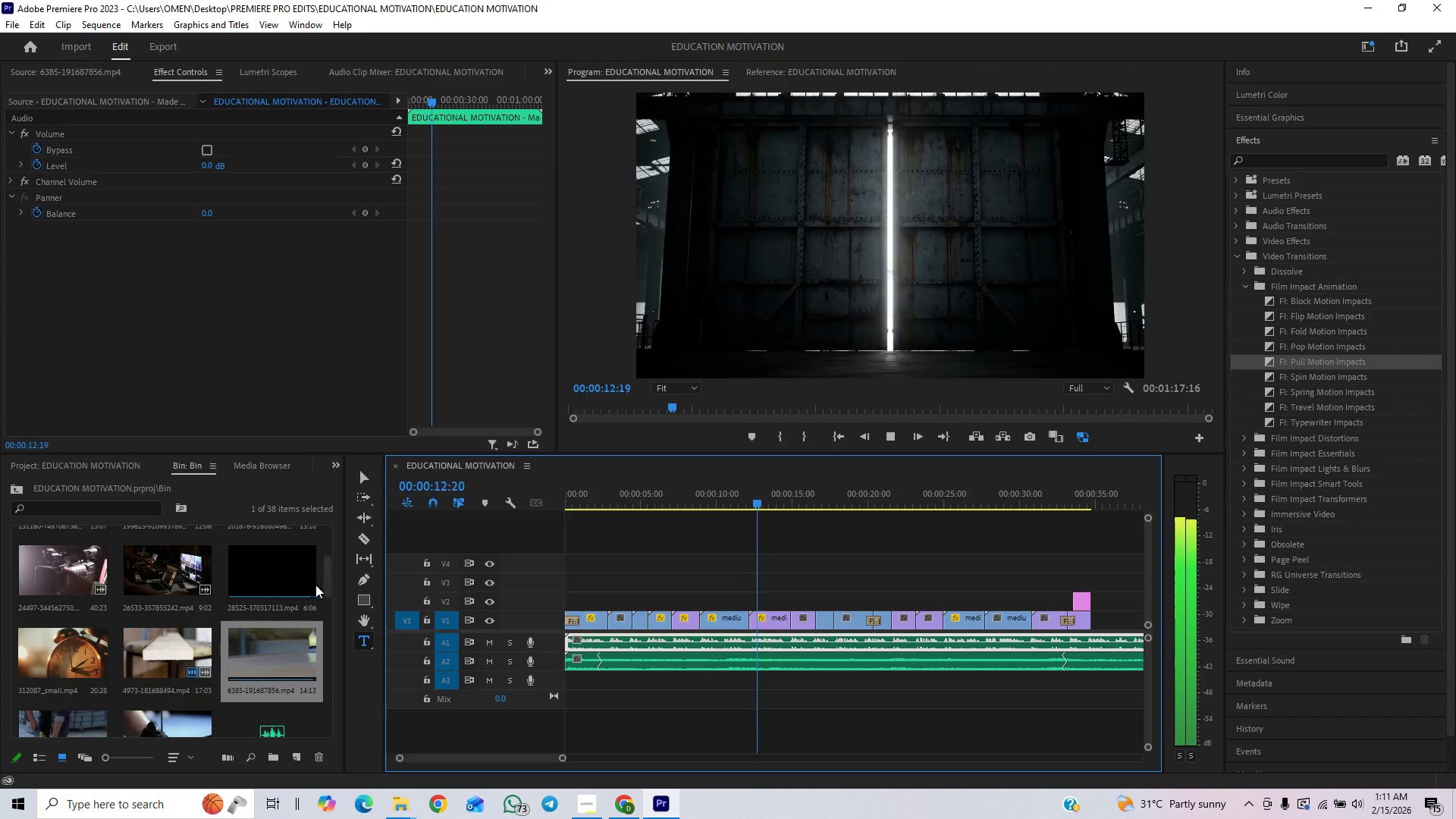 
left_click_drag(start_coordinate=[328, 577], to_coordinate=[384, 477])
 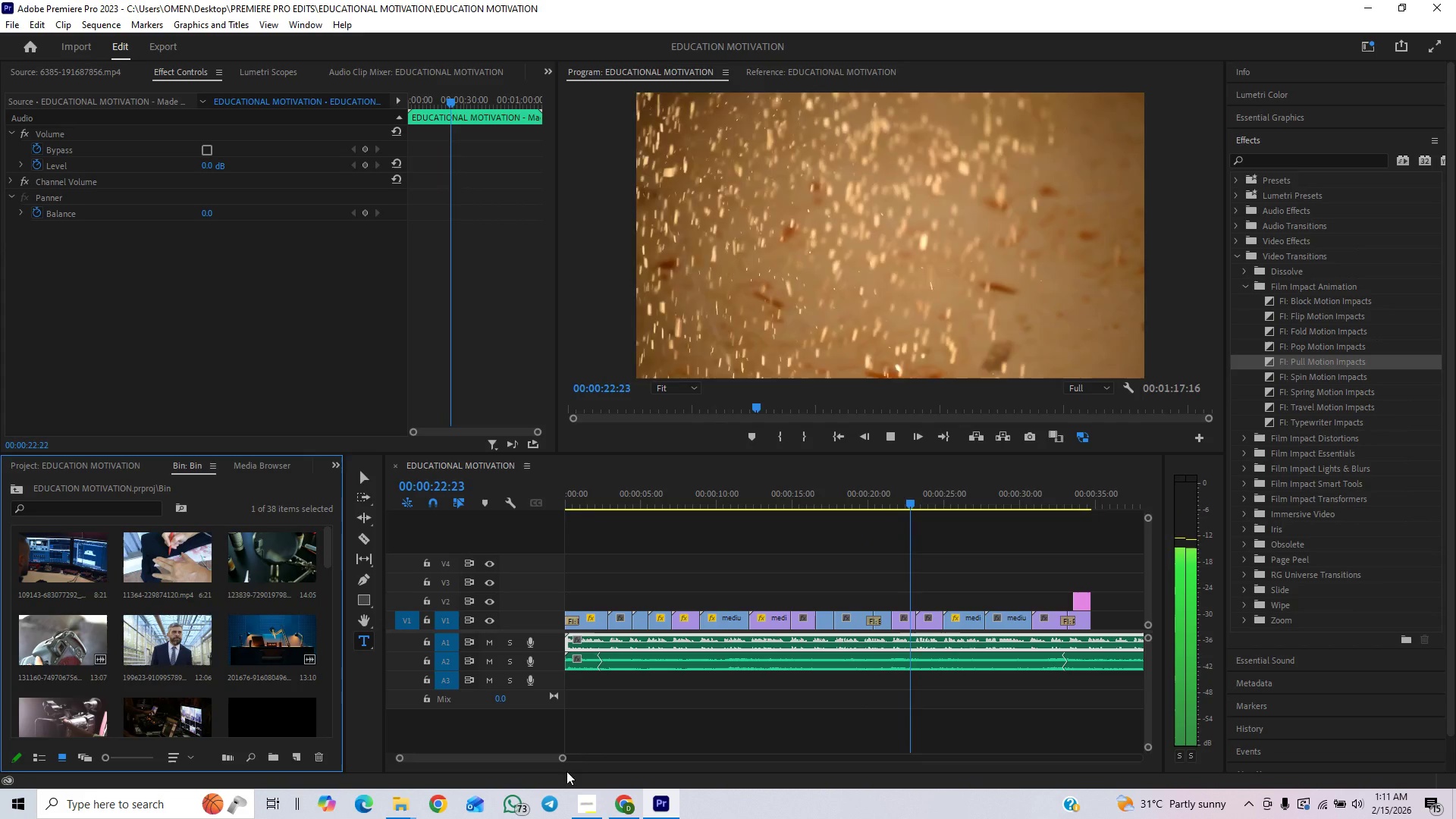 
left_click_drag(start_coordinate=[559, 758], to_coordinate=[591, 750])
 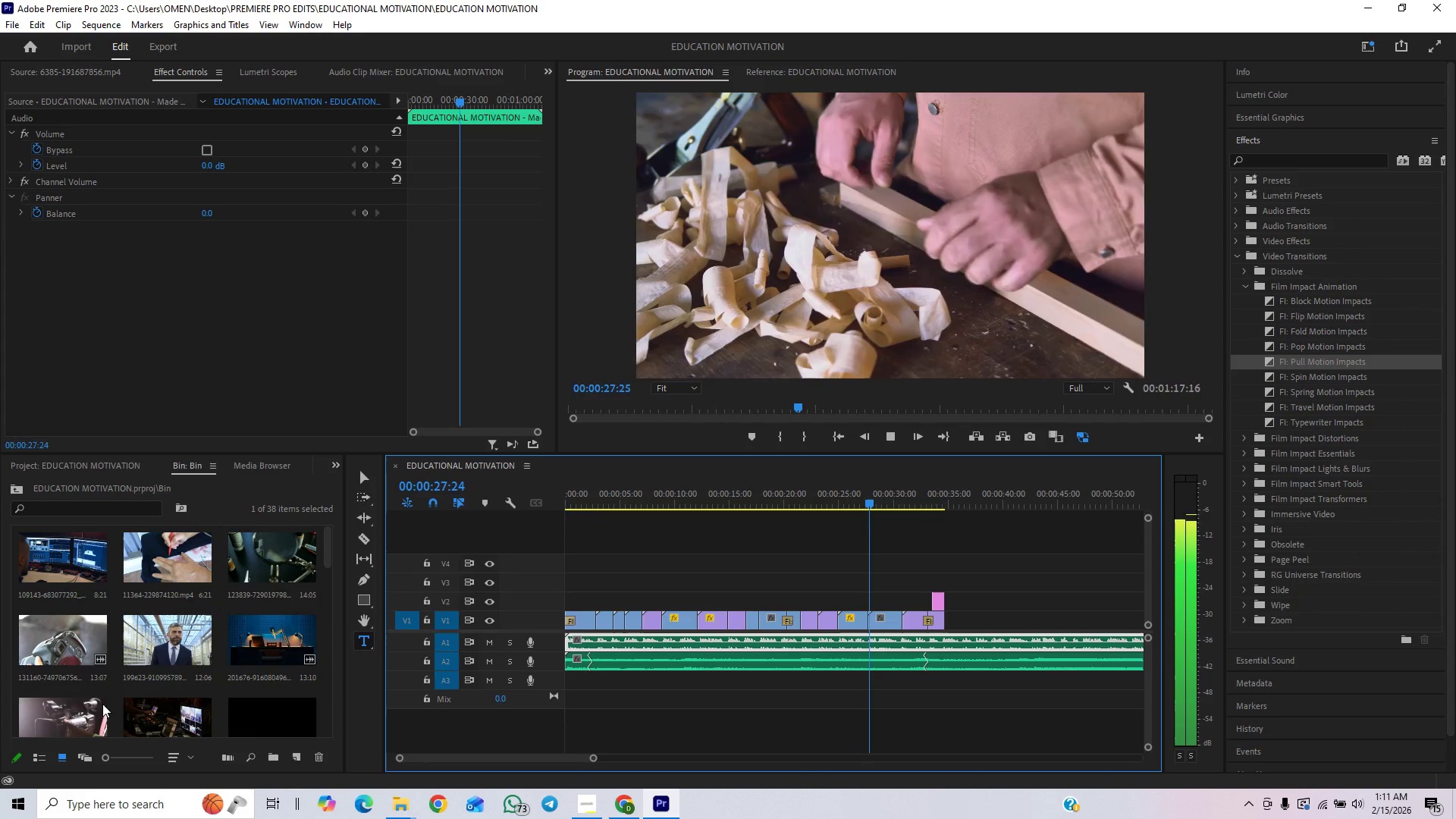 
wait(5.45)
 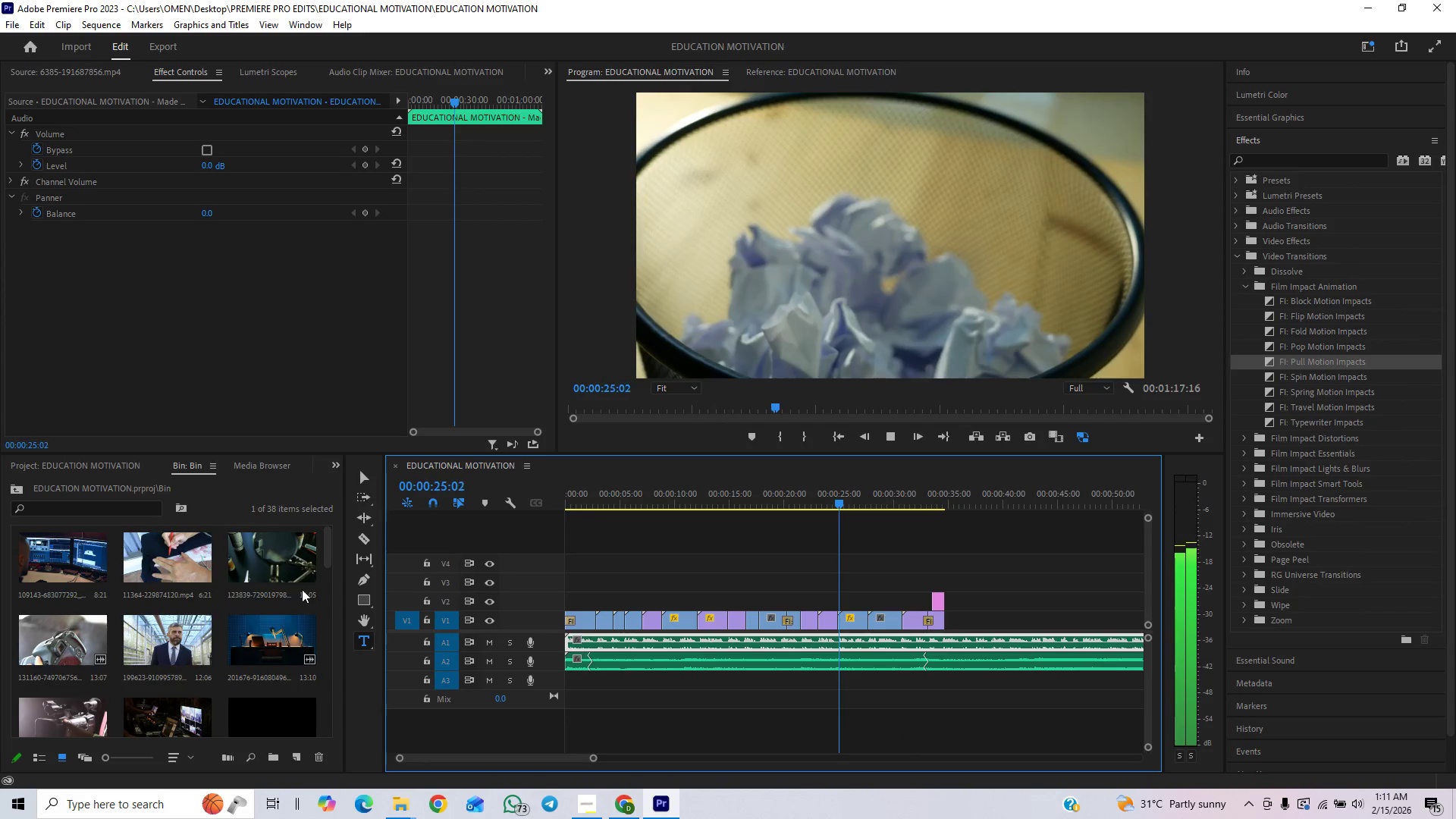 
left_click_drag(start_coordinate=[328, 556], to_coordinate=[329, 566])
 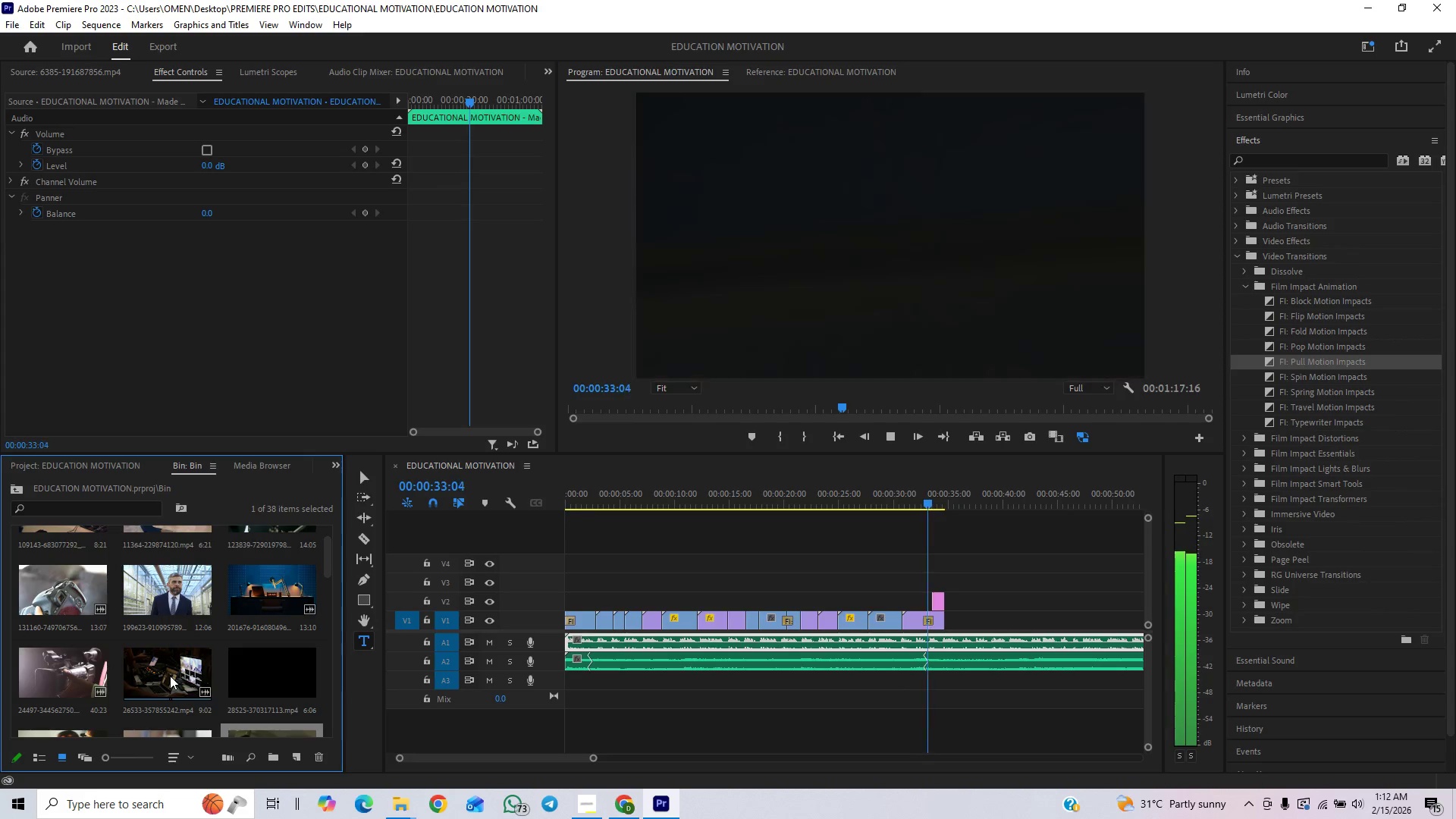 
wait(8.31)
 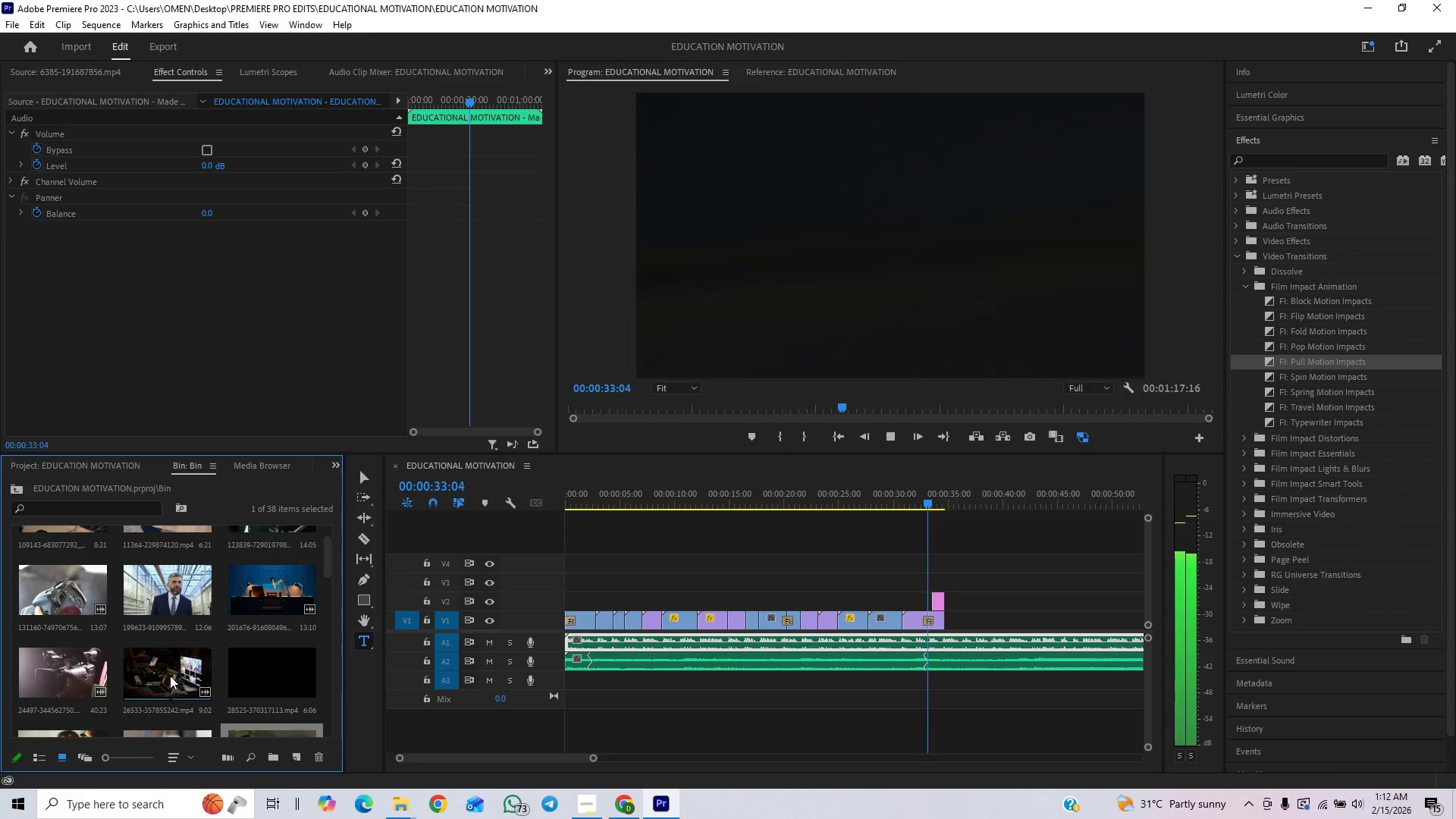 
left_click([884, 434])
 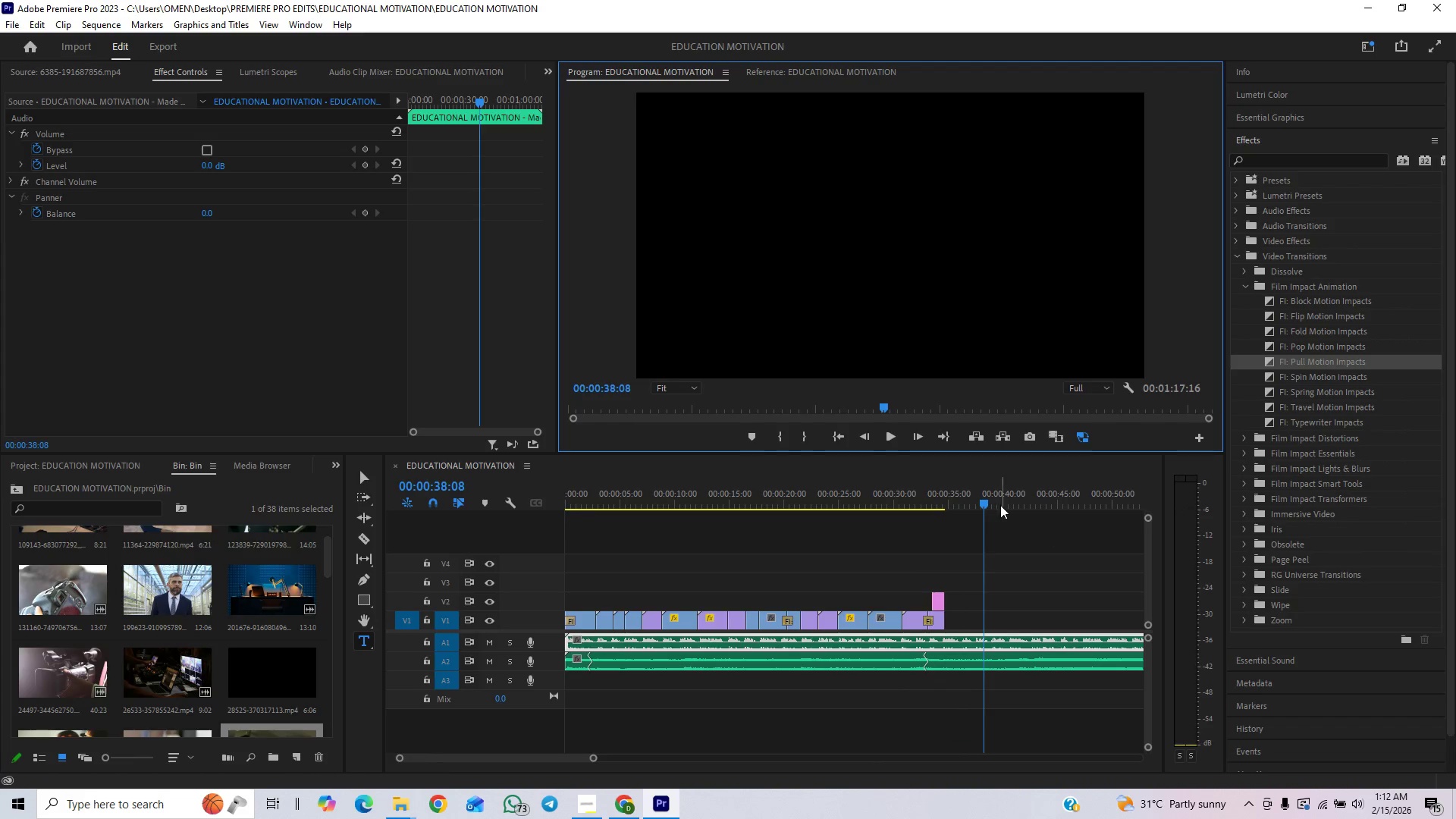 
left_click_drag(start_coordinate=[874, 492], to_coordinate=[820, 513])
 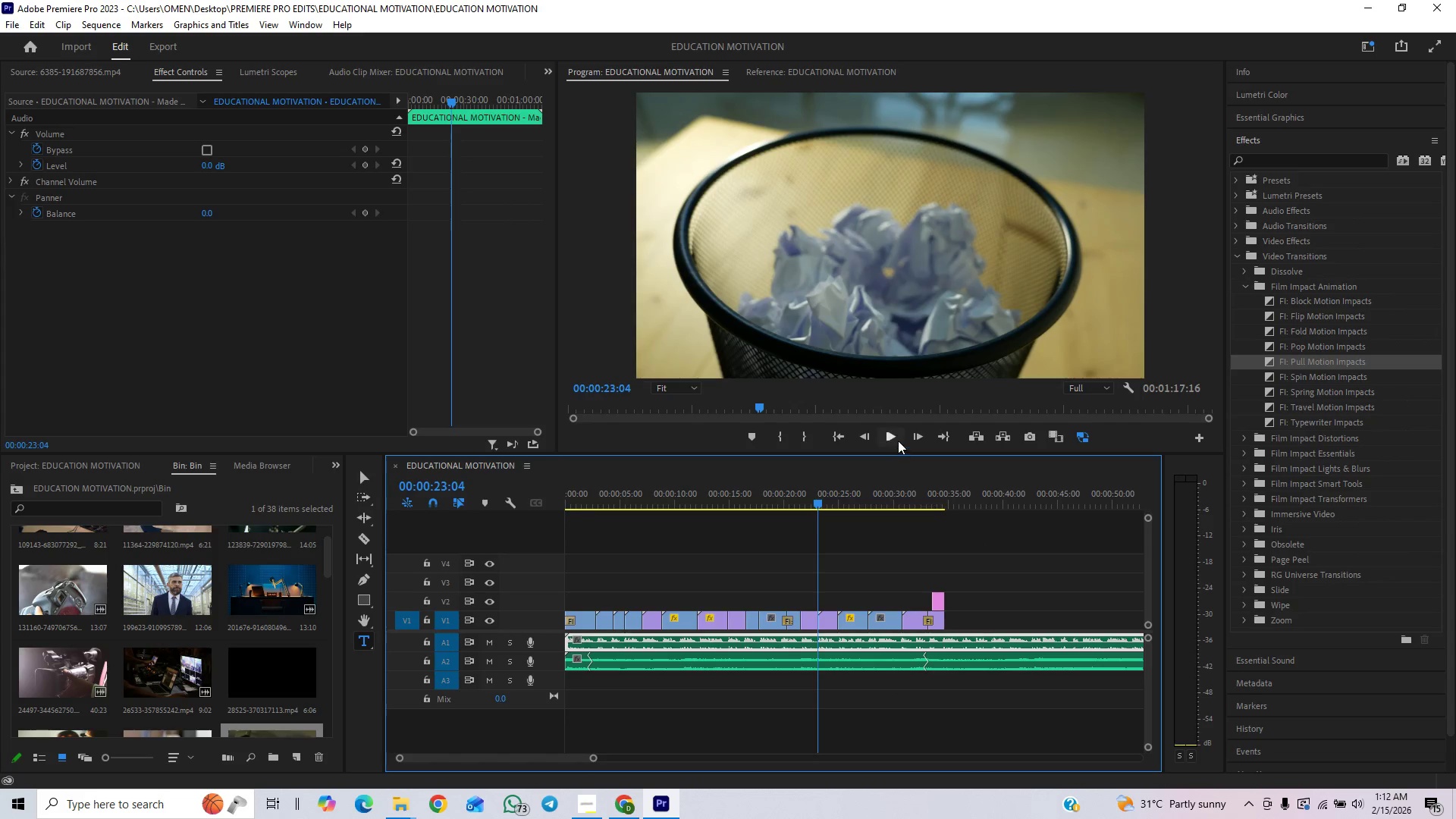 
left_click([896, 441])
 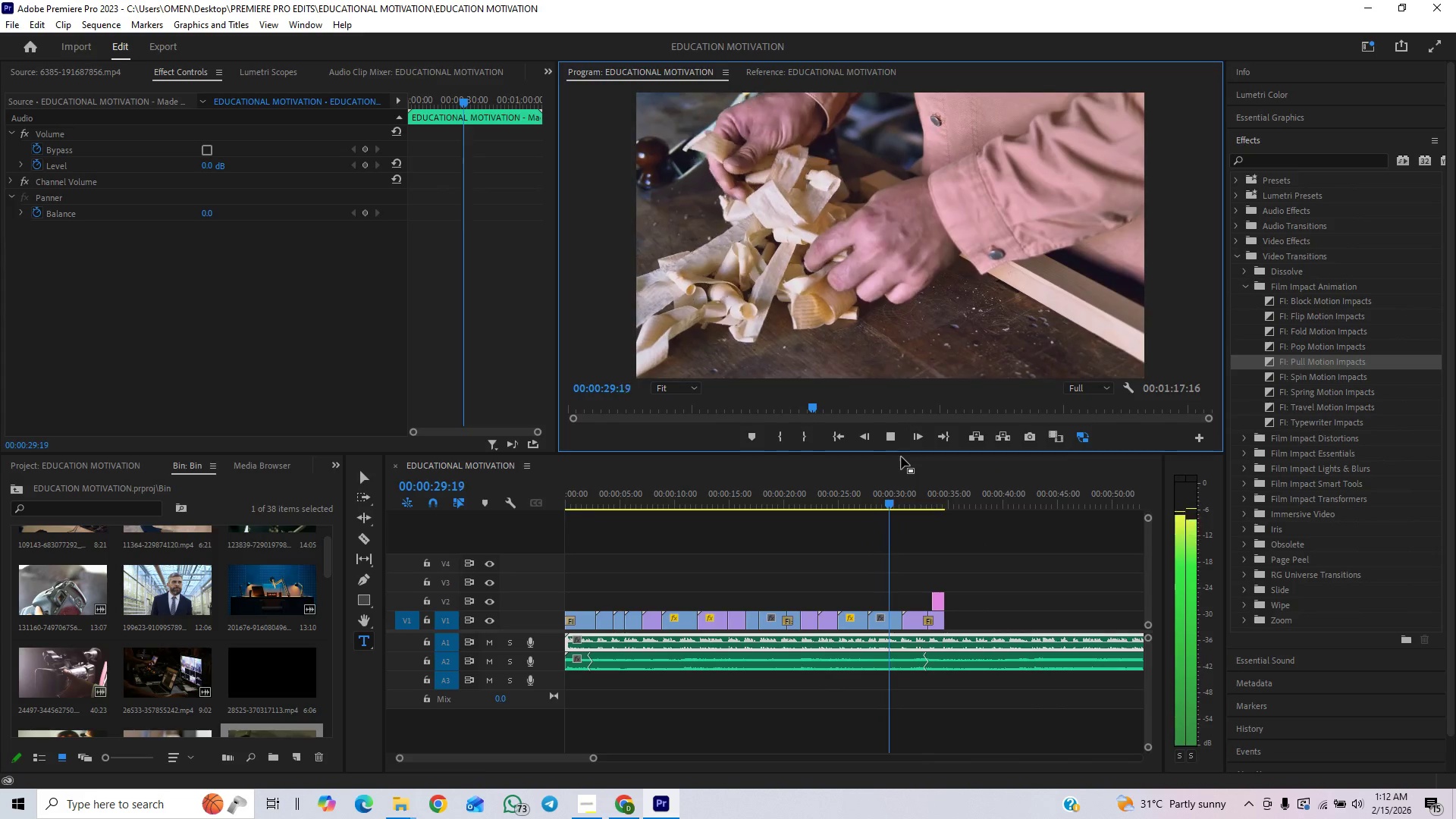 
wait(11.8)
 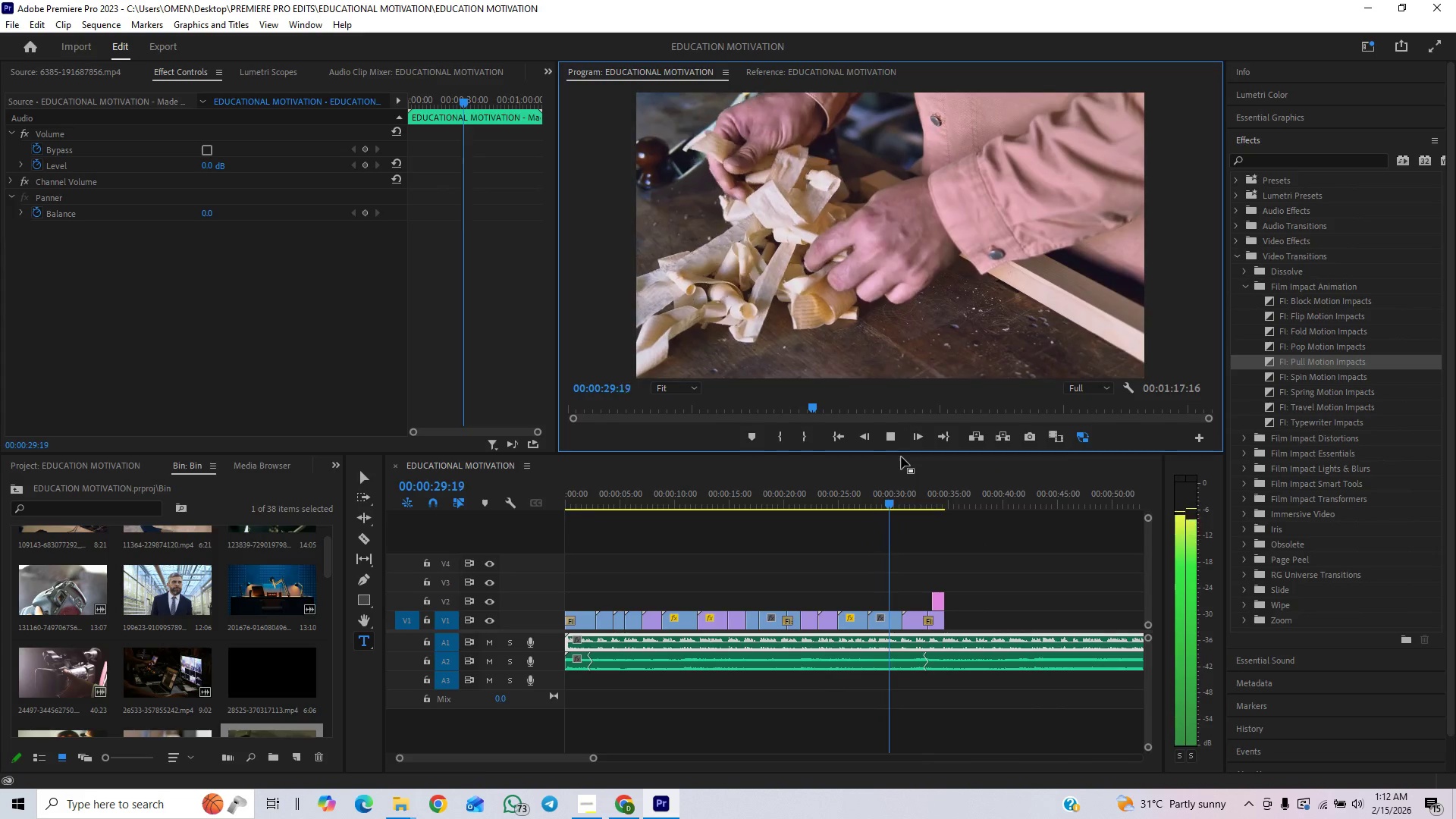 
left_click([886, 435])
 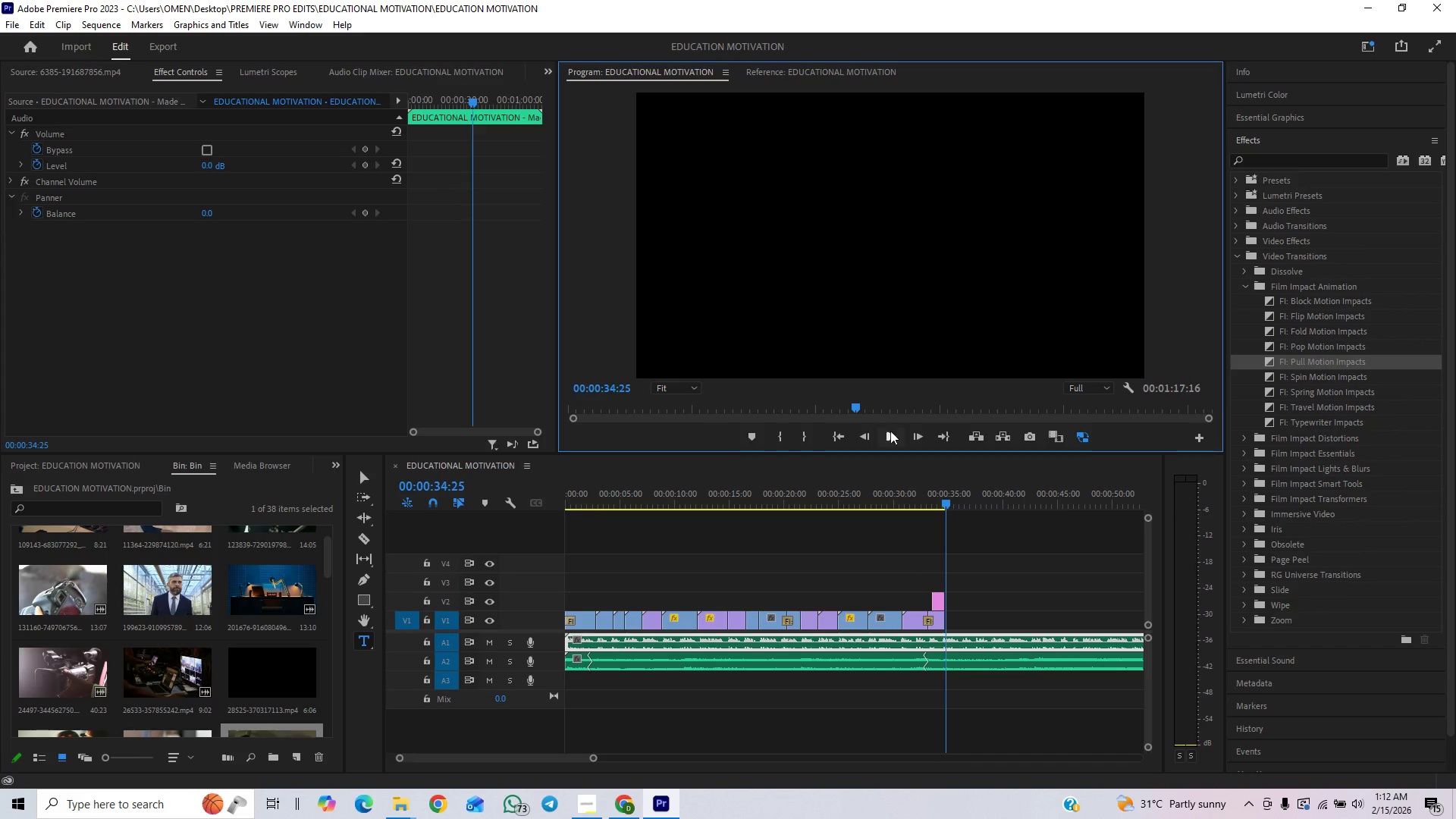 
left_click([843, 497])
 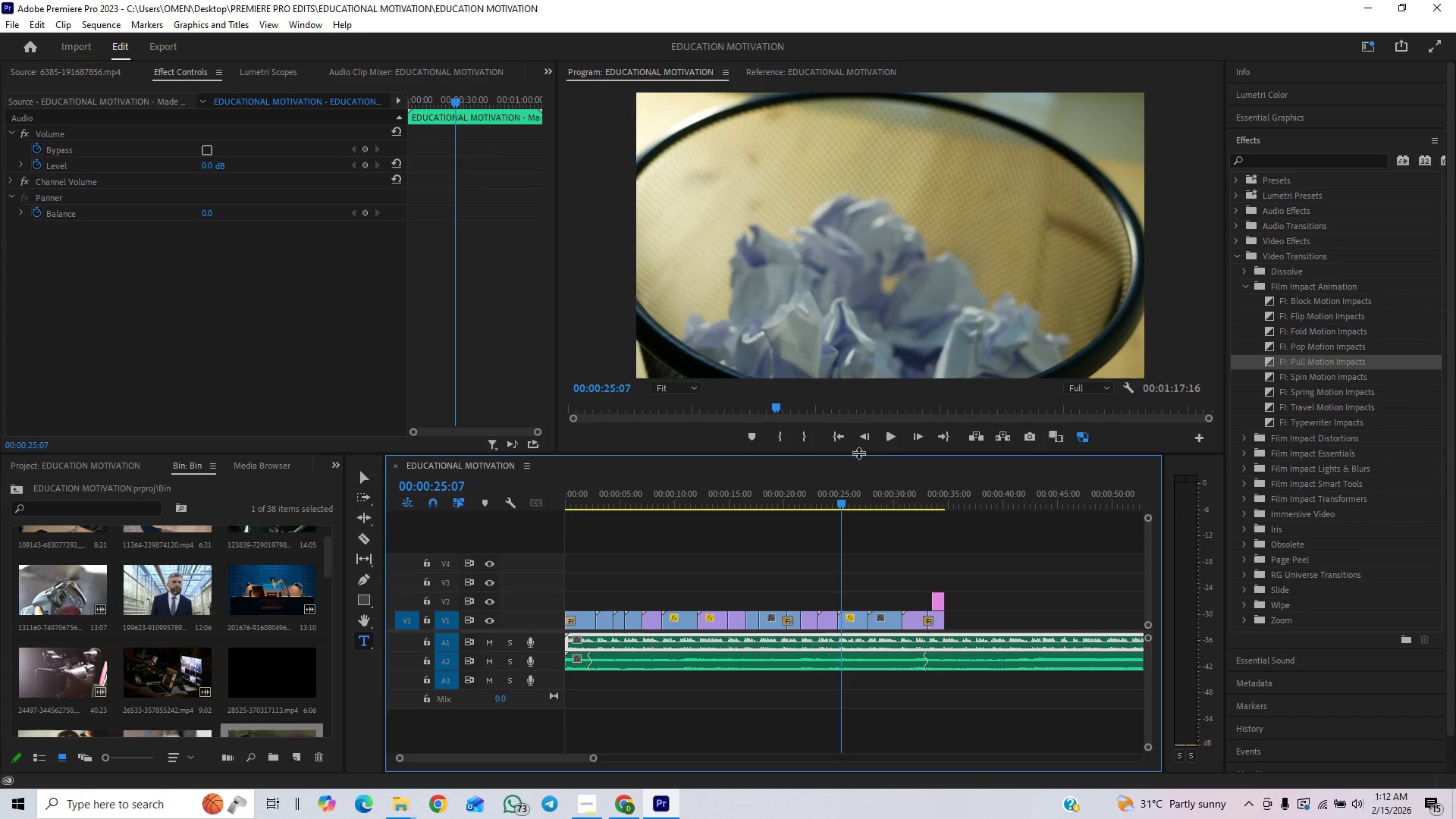 
left_click([890, 434])
 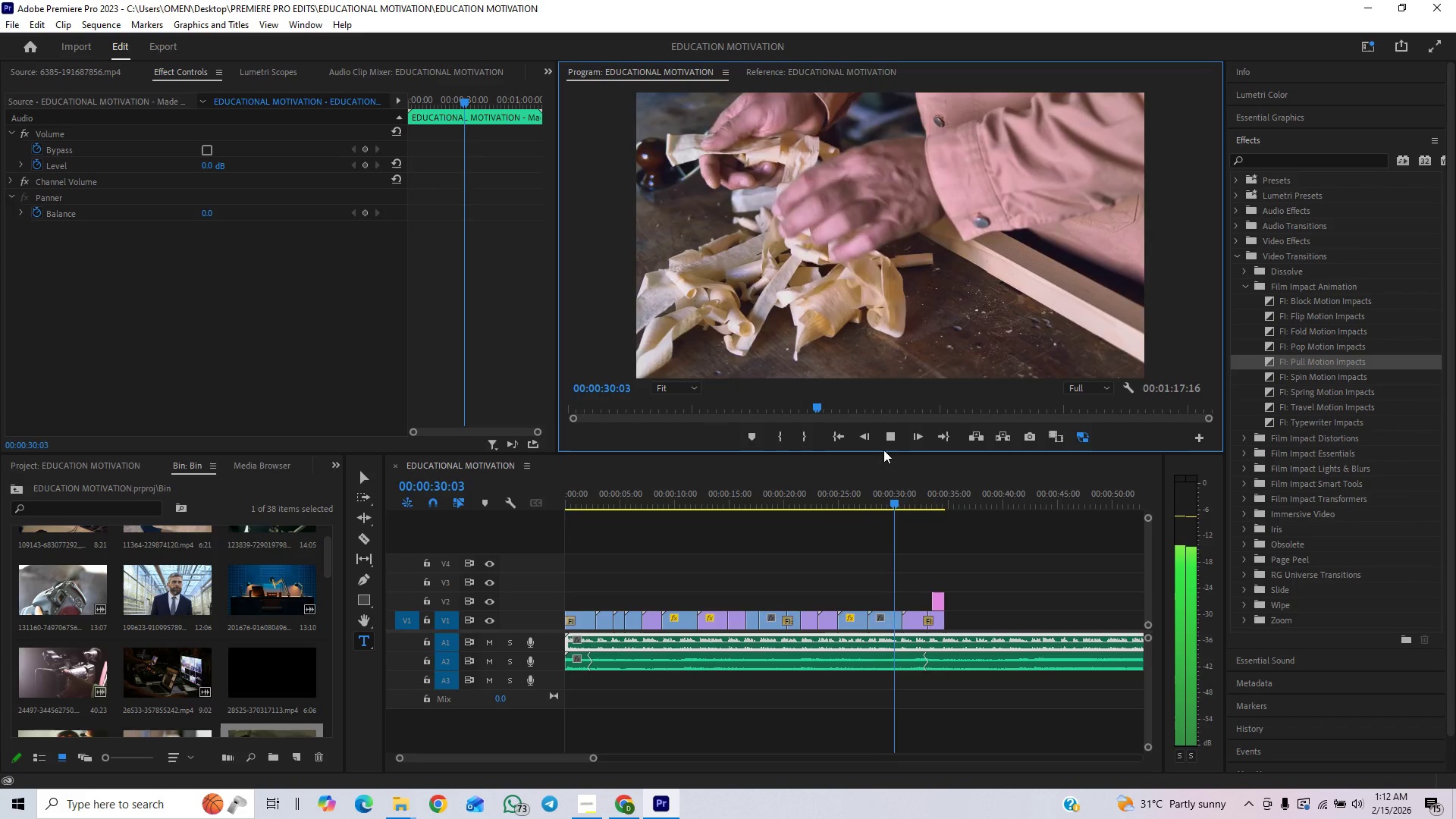 
wait(6.86)
 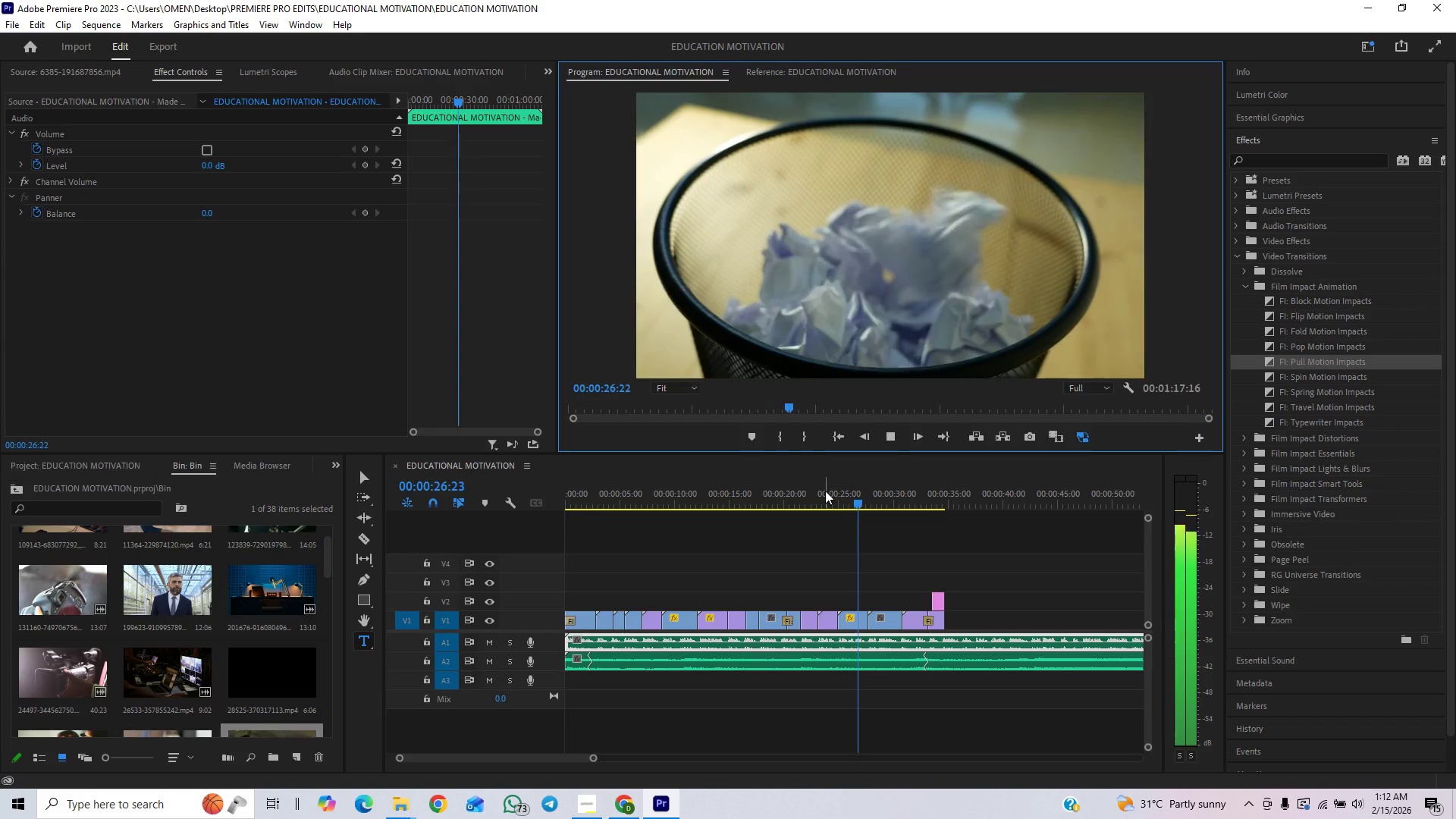 
left_click([888, 439])
 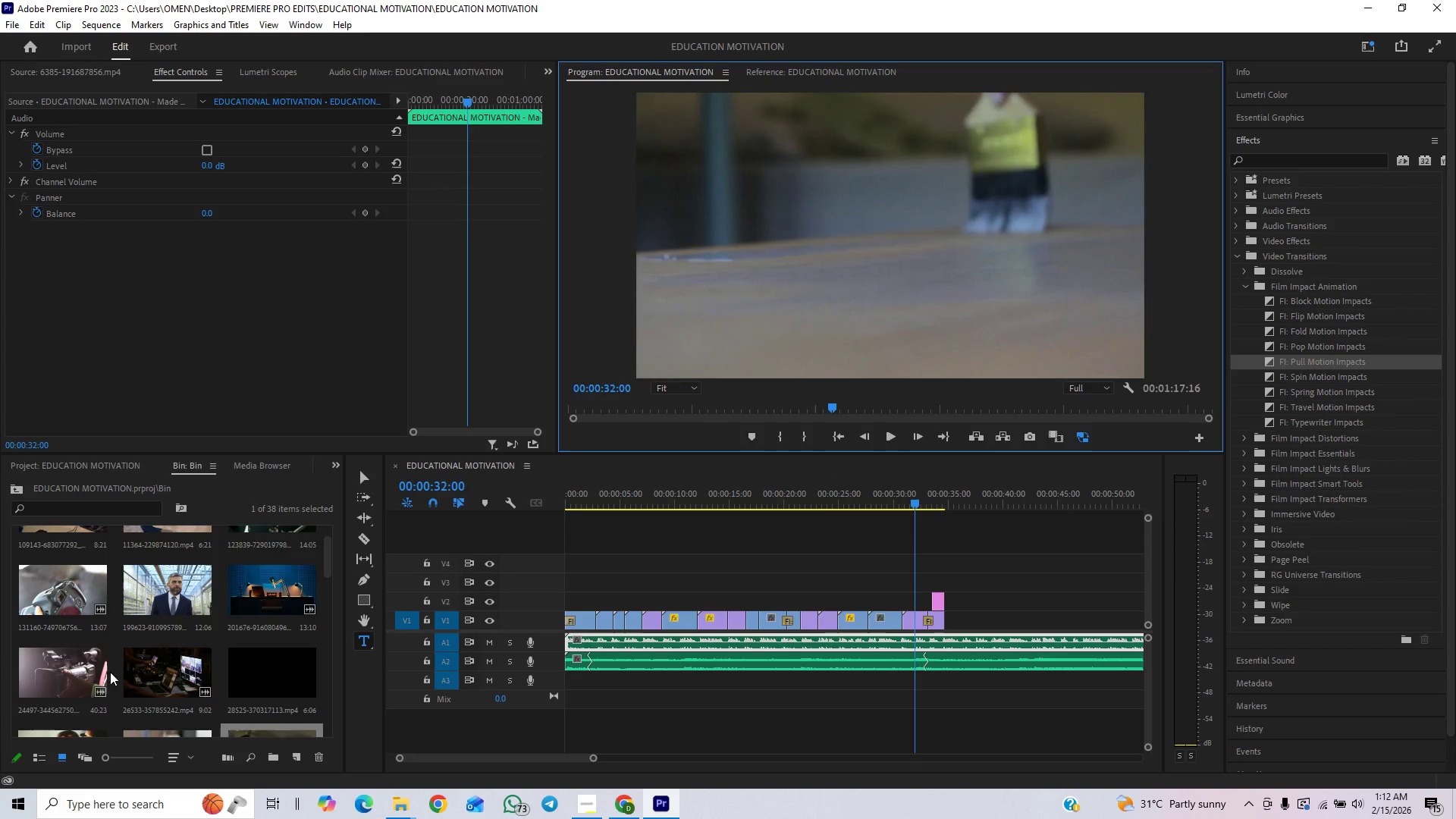 
left_click_drag(start_coordinate=[65, 683], to_coordinate=[235, 218])
 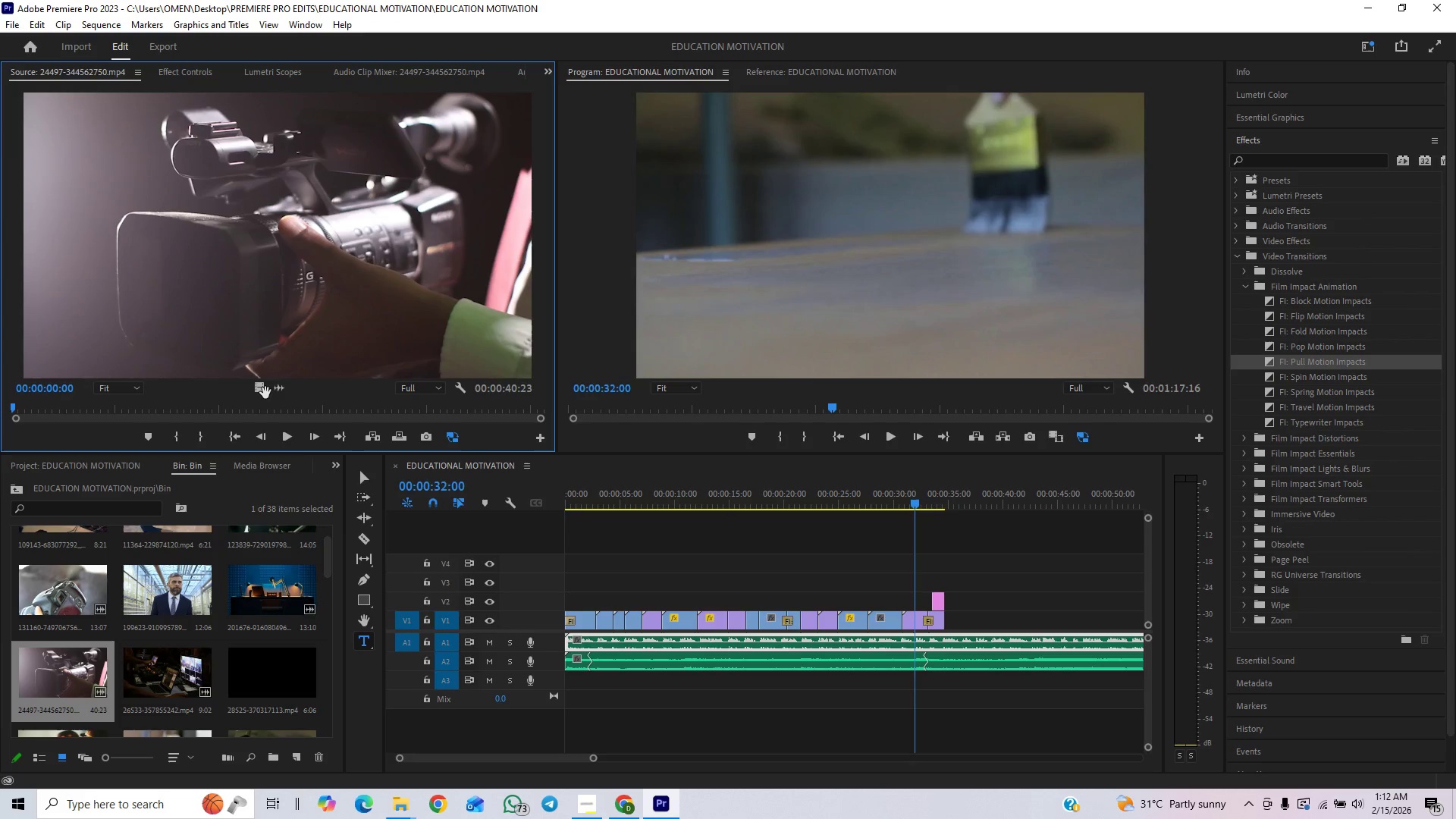 
left_click_drag(start_coordinate=[262, 393], to_coordinate=[833, 557])
 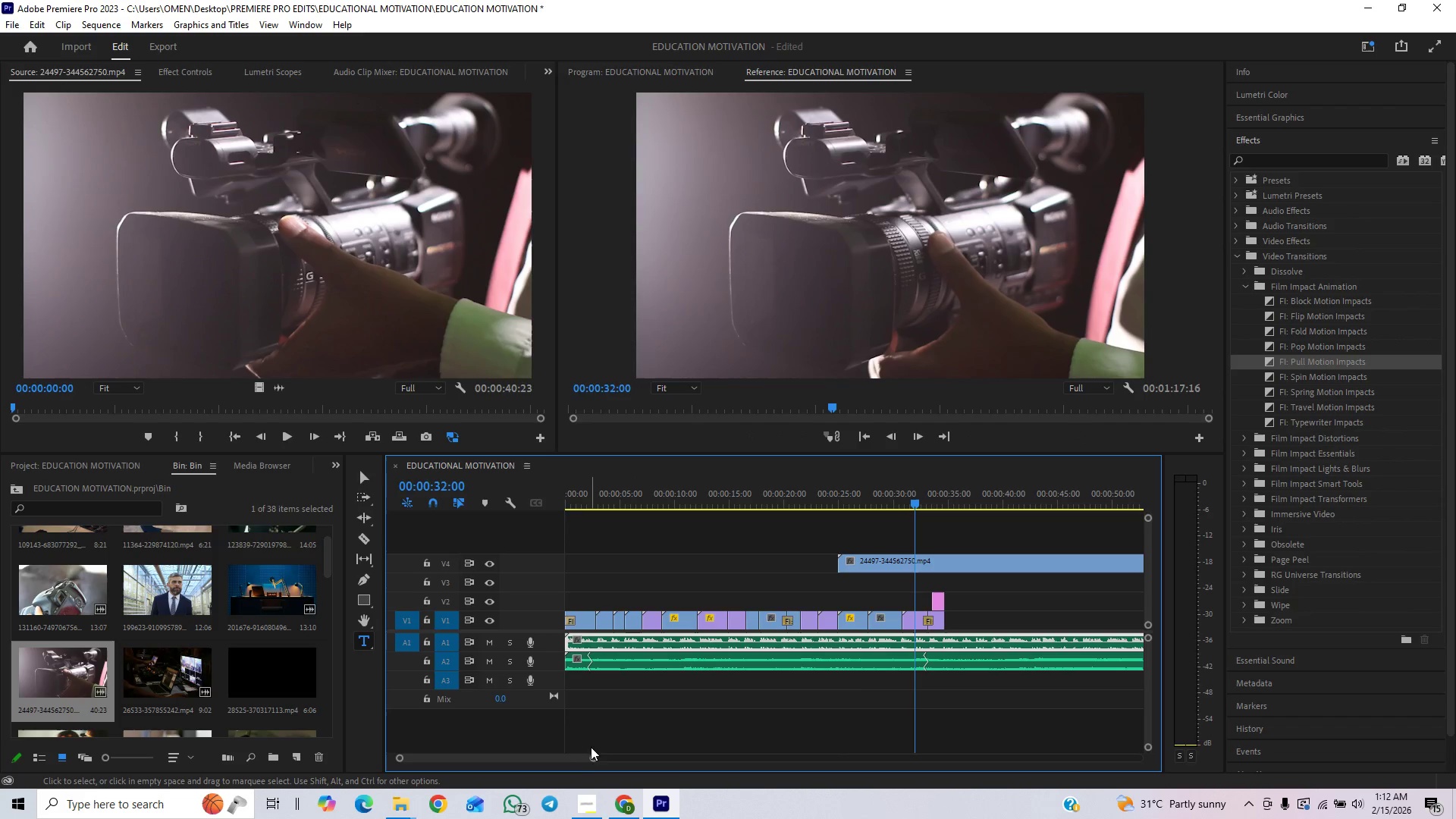 
left_click_drag(start_coordinate=[592, 755], to_coordinate=[641, 748])
 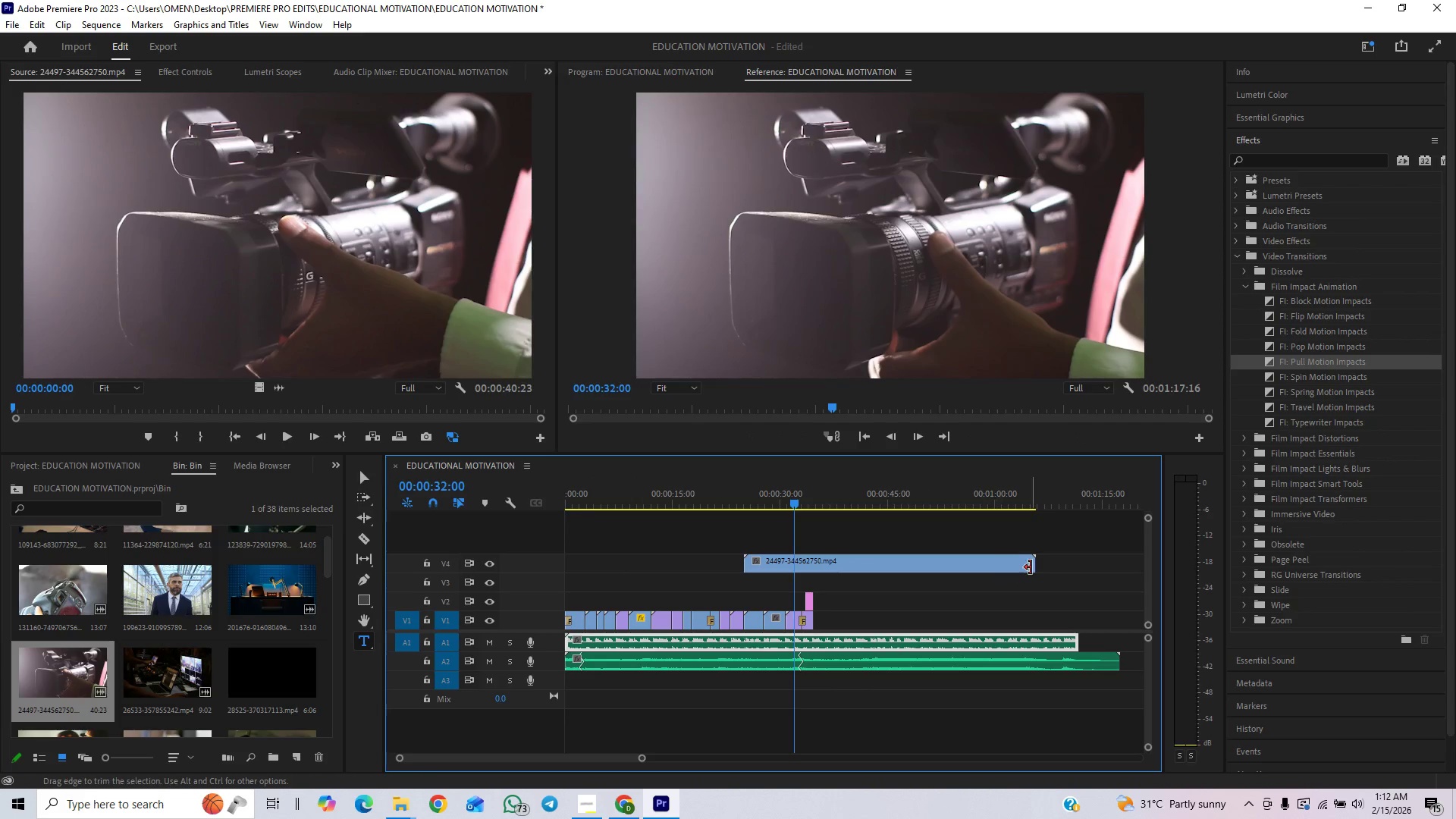 
left_click_drag(start_coordinate=[1034, 564], to_coordinate=[796, 556])
 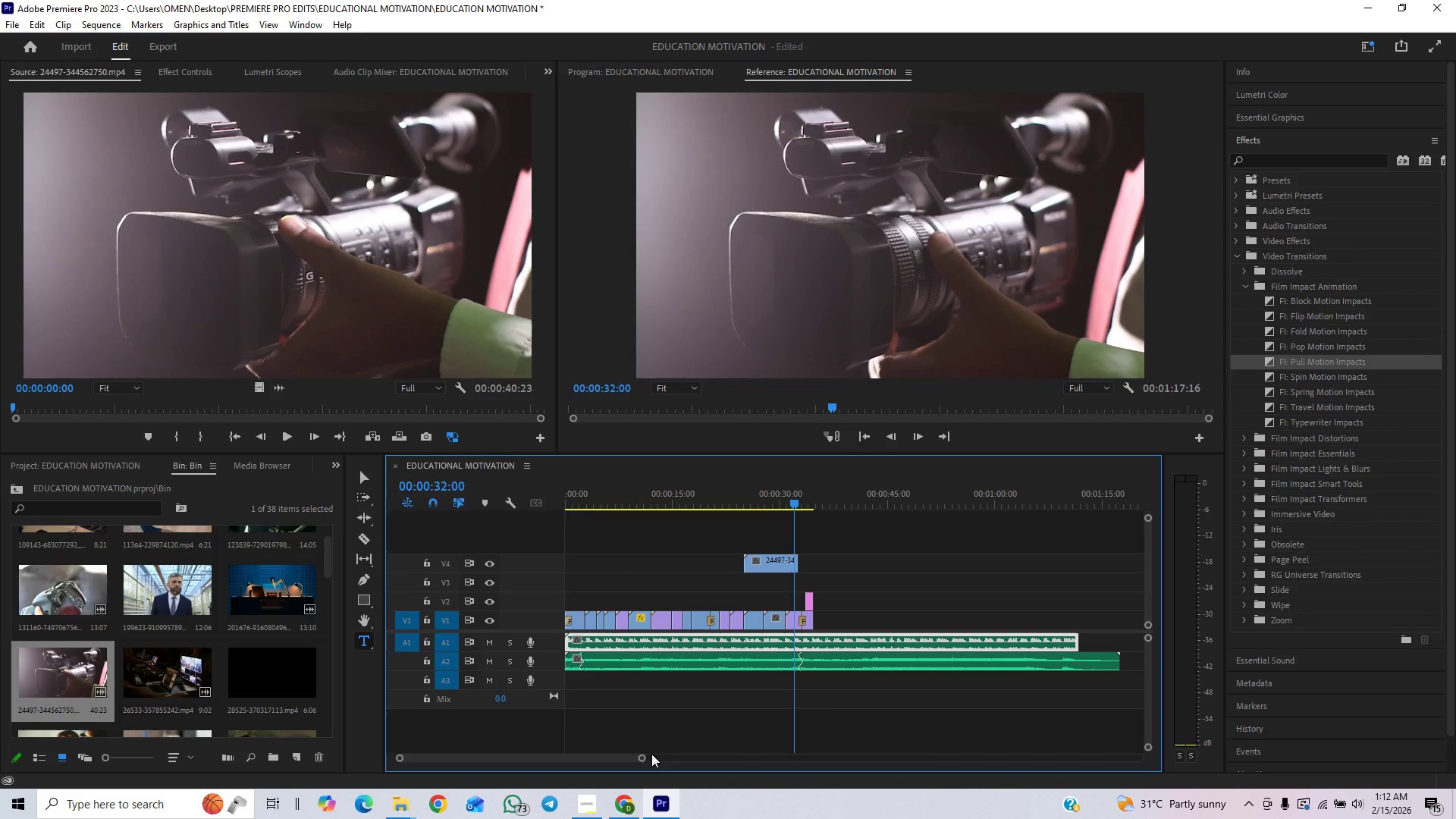 
left_click_drag(start_coordinate=[639, 758], to_coordinate=[582, 774])
 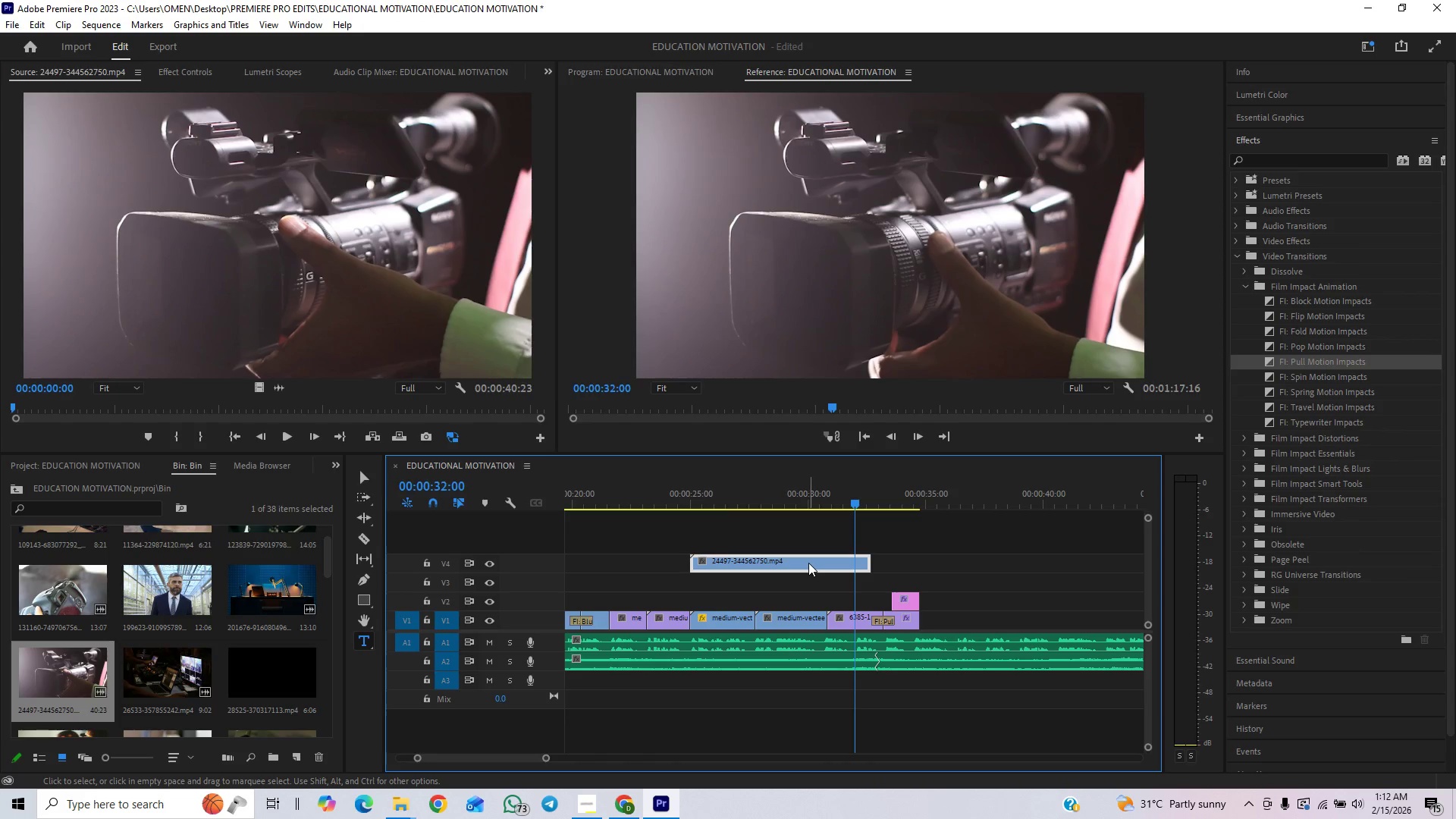 
key(Shift+E)
 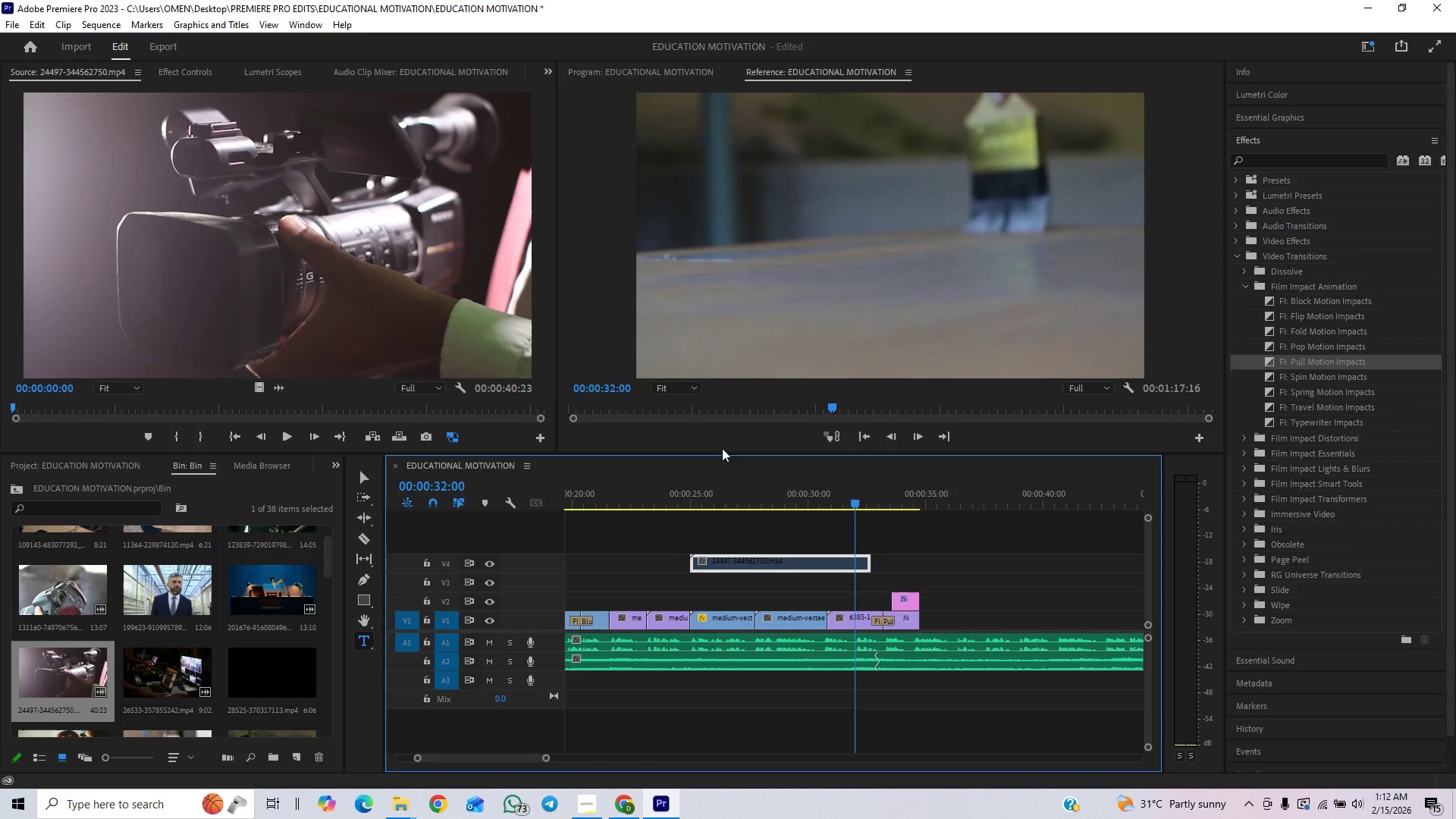 
left_click_drag(start_coordinate=[689, 563], to_coordinate=[755, 581])
 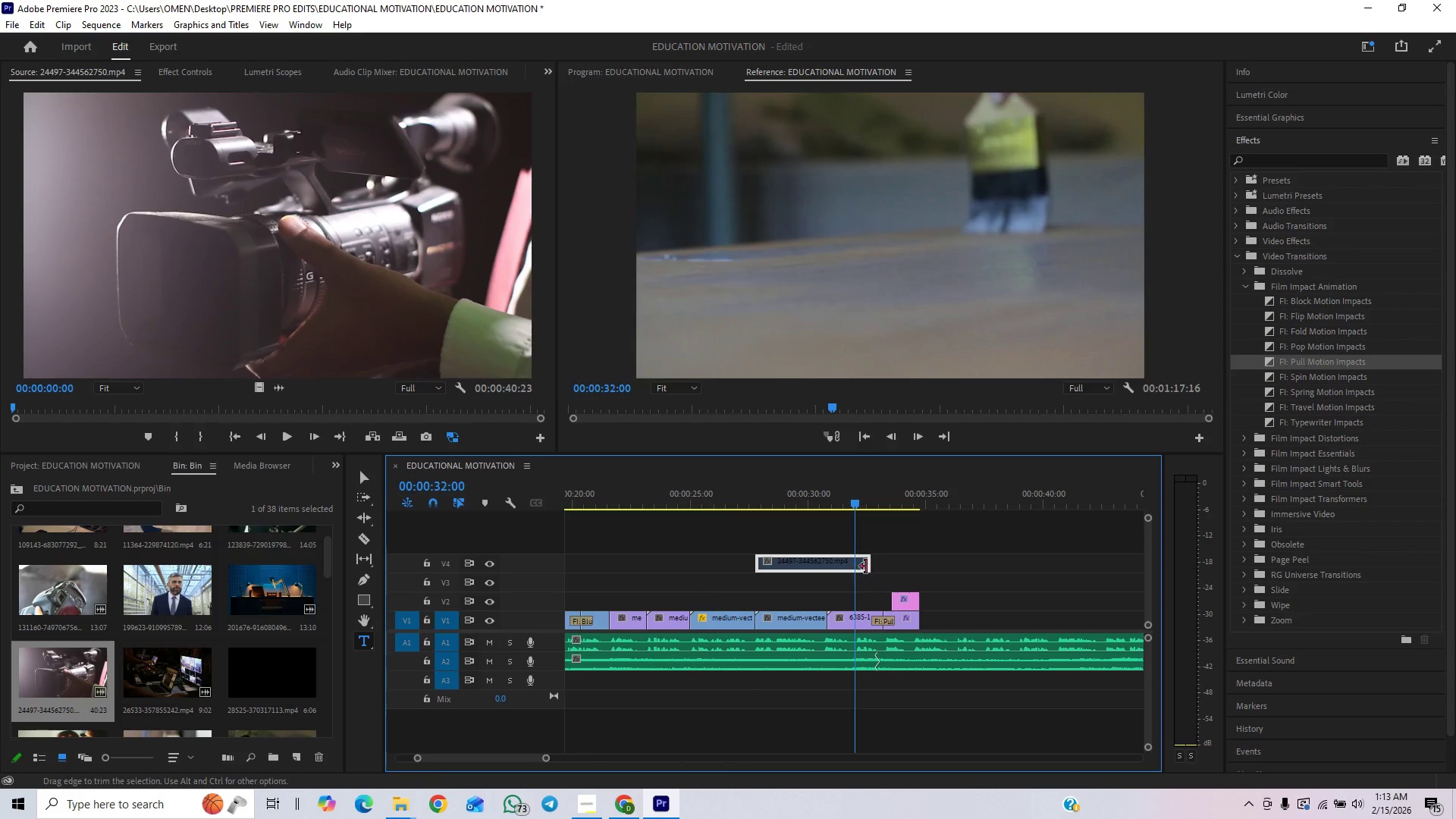 
left_click_drag(start_coordinate=[875, 565], to_coordinate=[834, 589])
 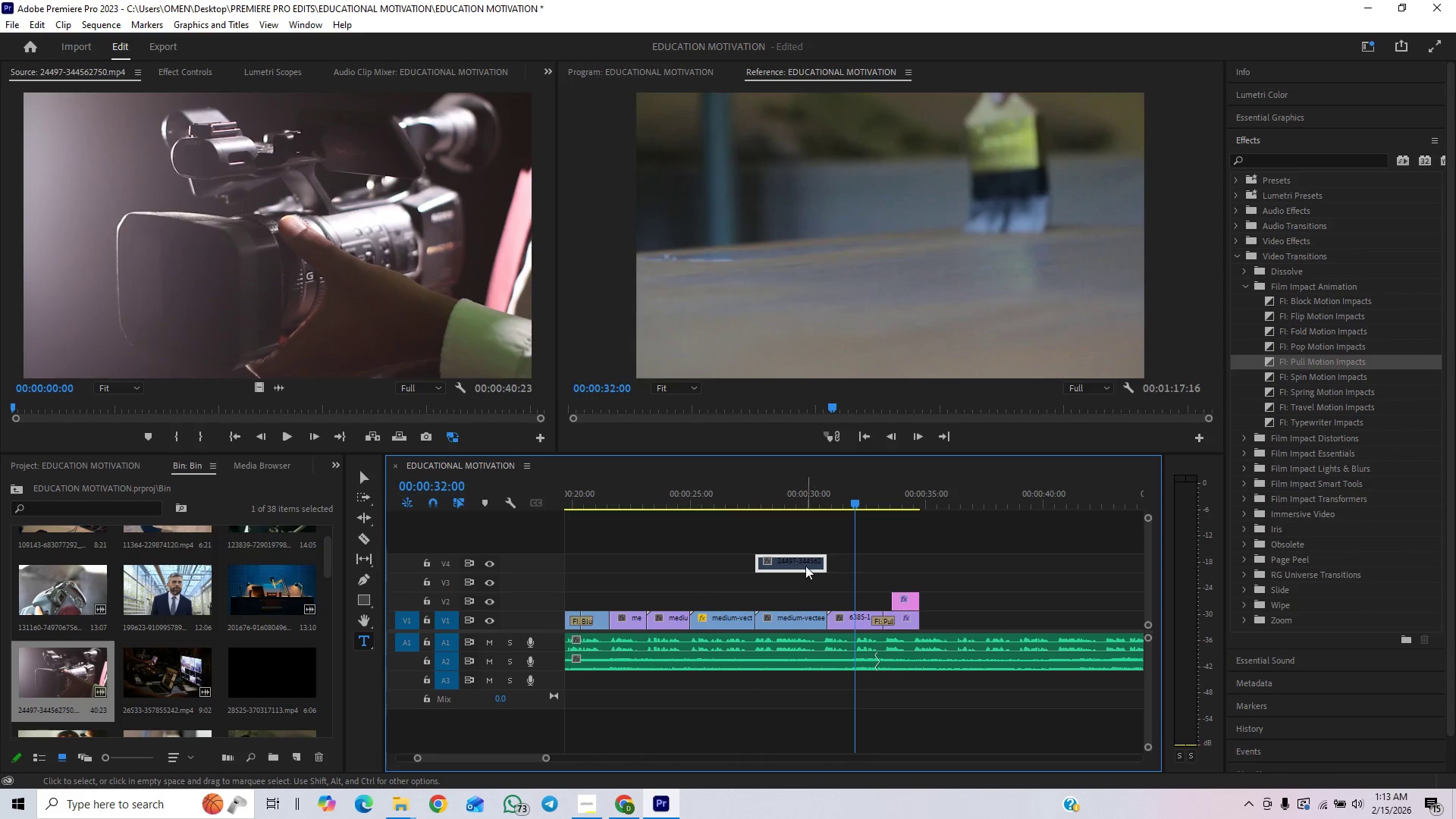 
left_click_drag(start_coordinate=[804, 563], to_coordinate=[804, 598])
 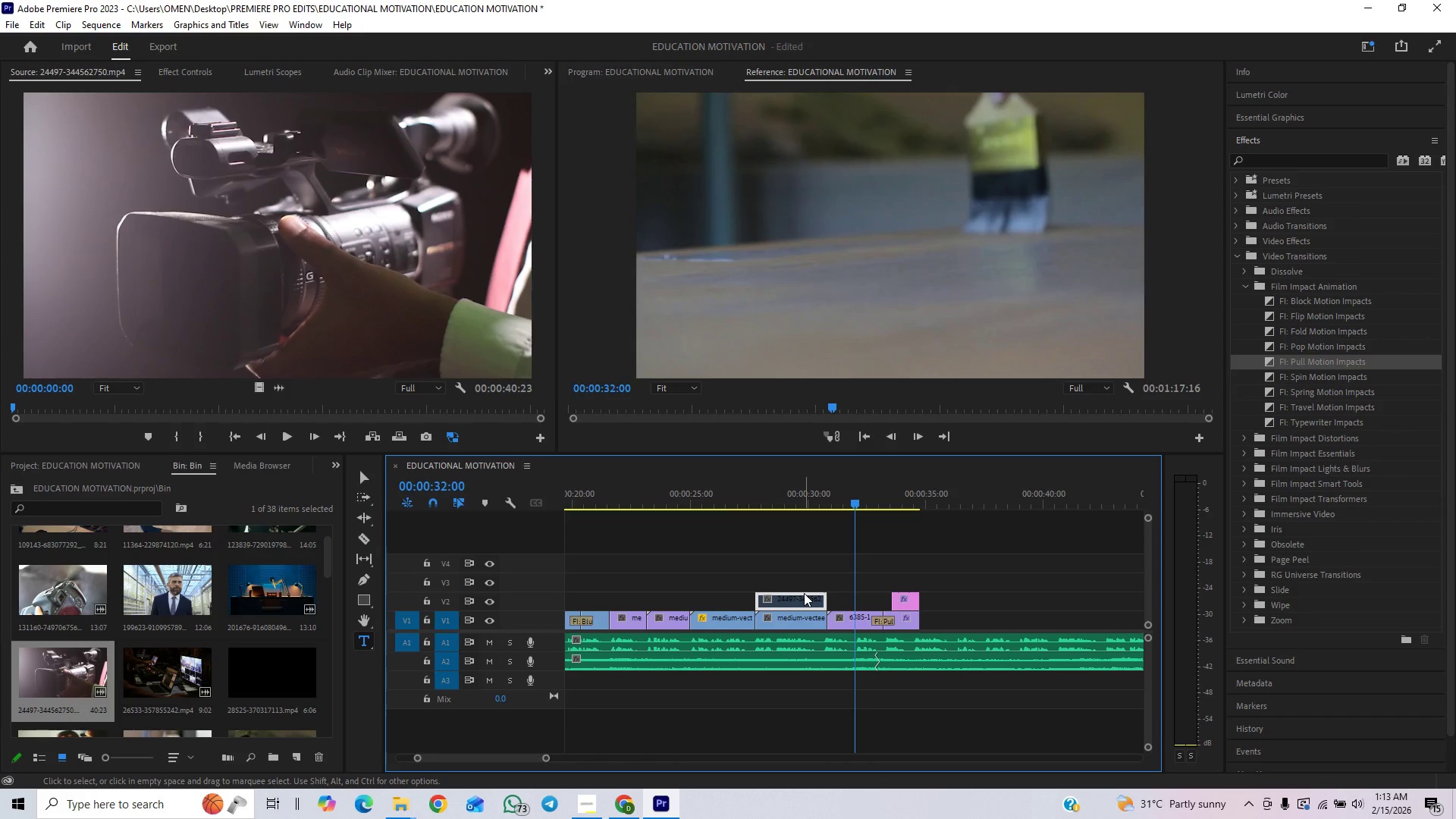 
key(Shift+ShiftLeft)
 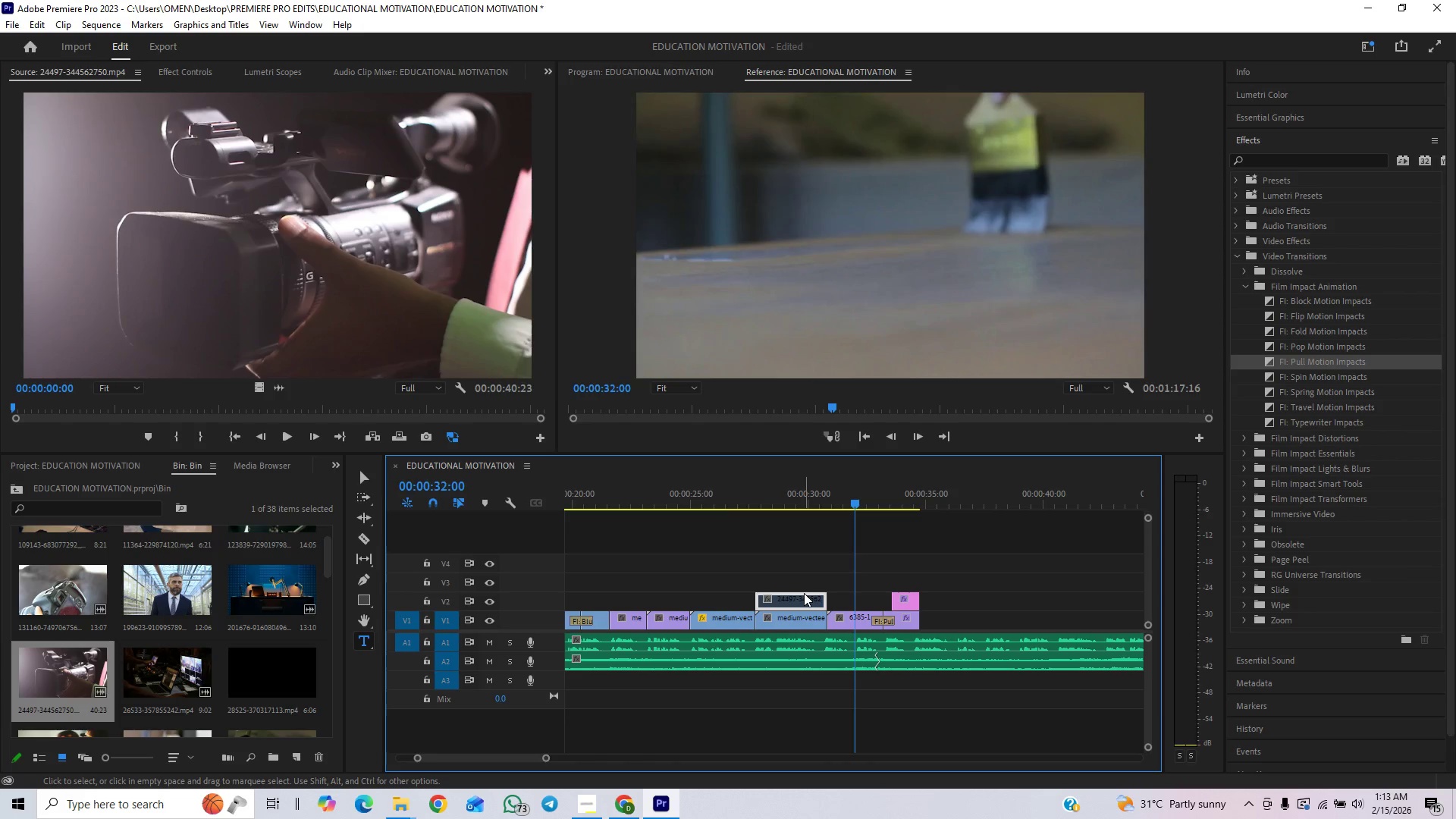 
key(Shift+E)
 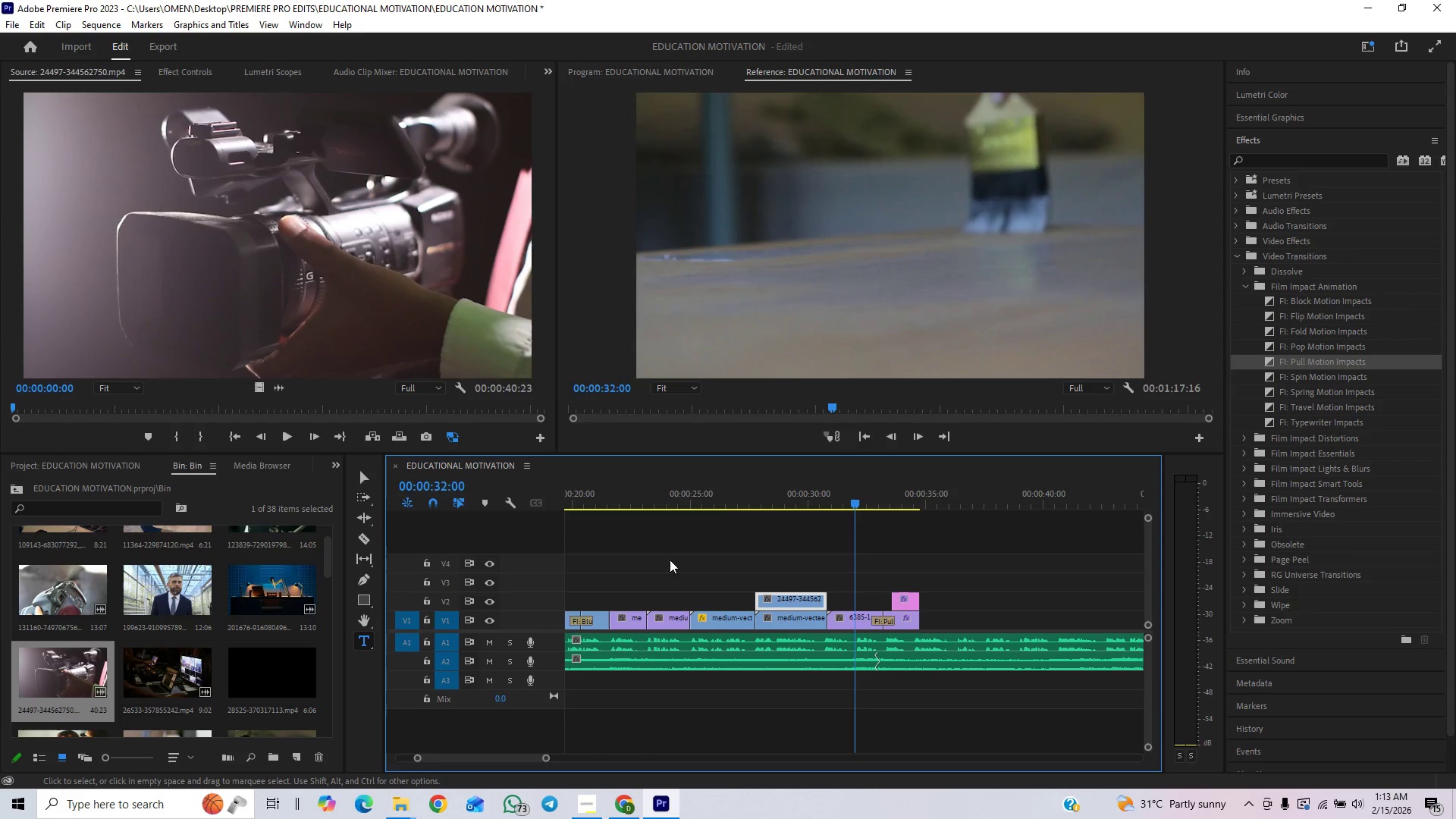 
left_click([718, 508])
 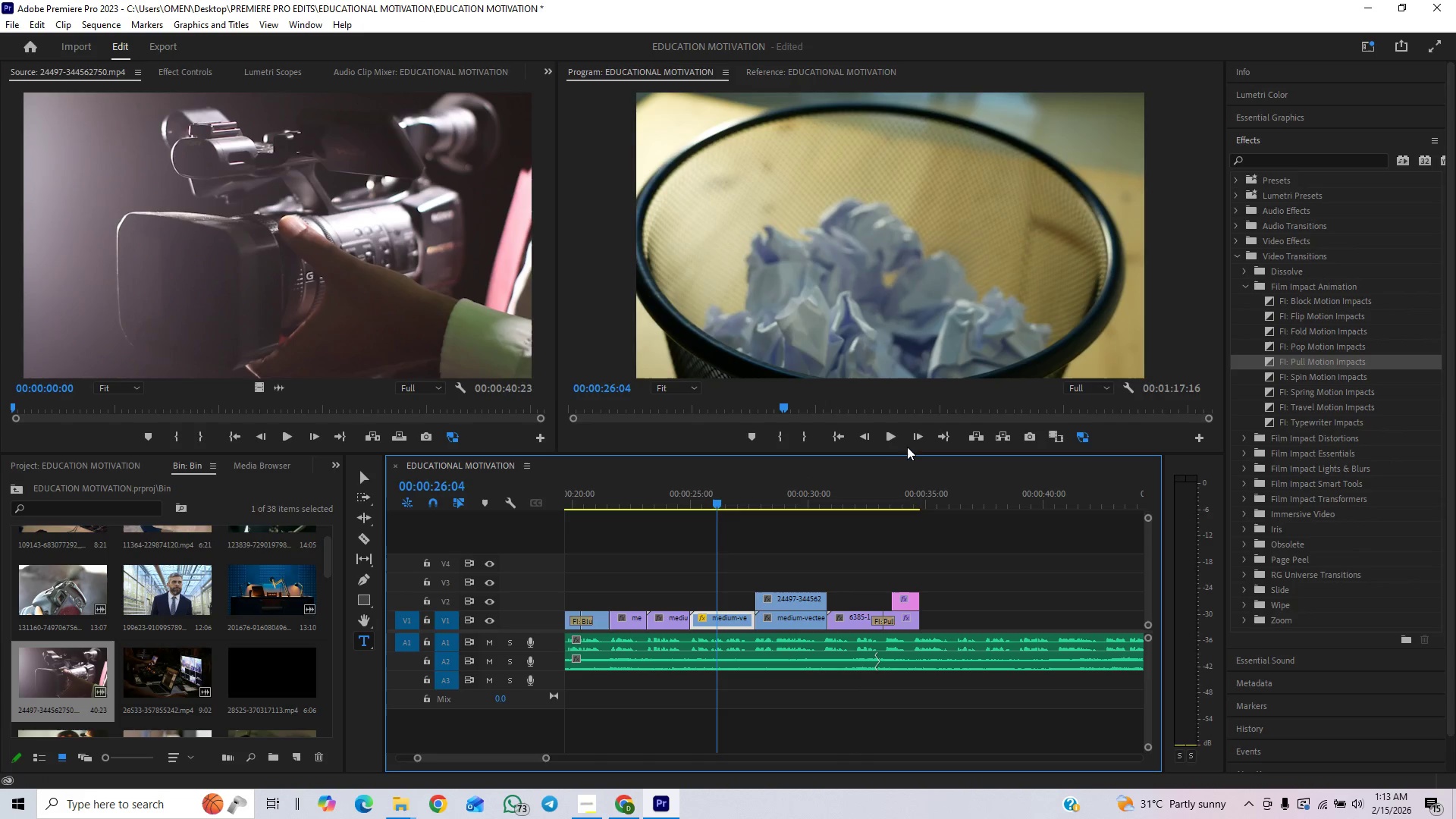 
left_click([890, 441])
 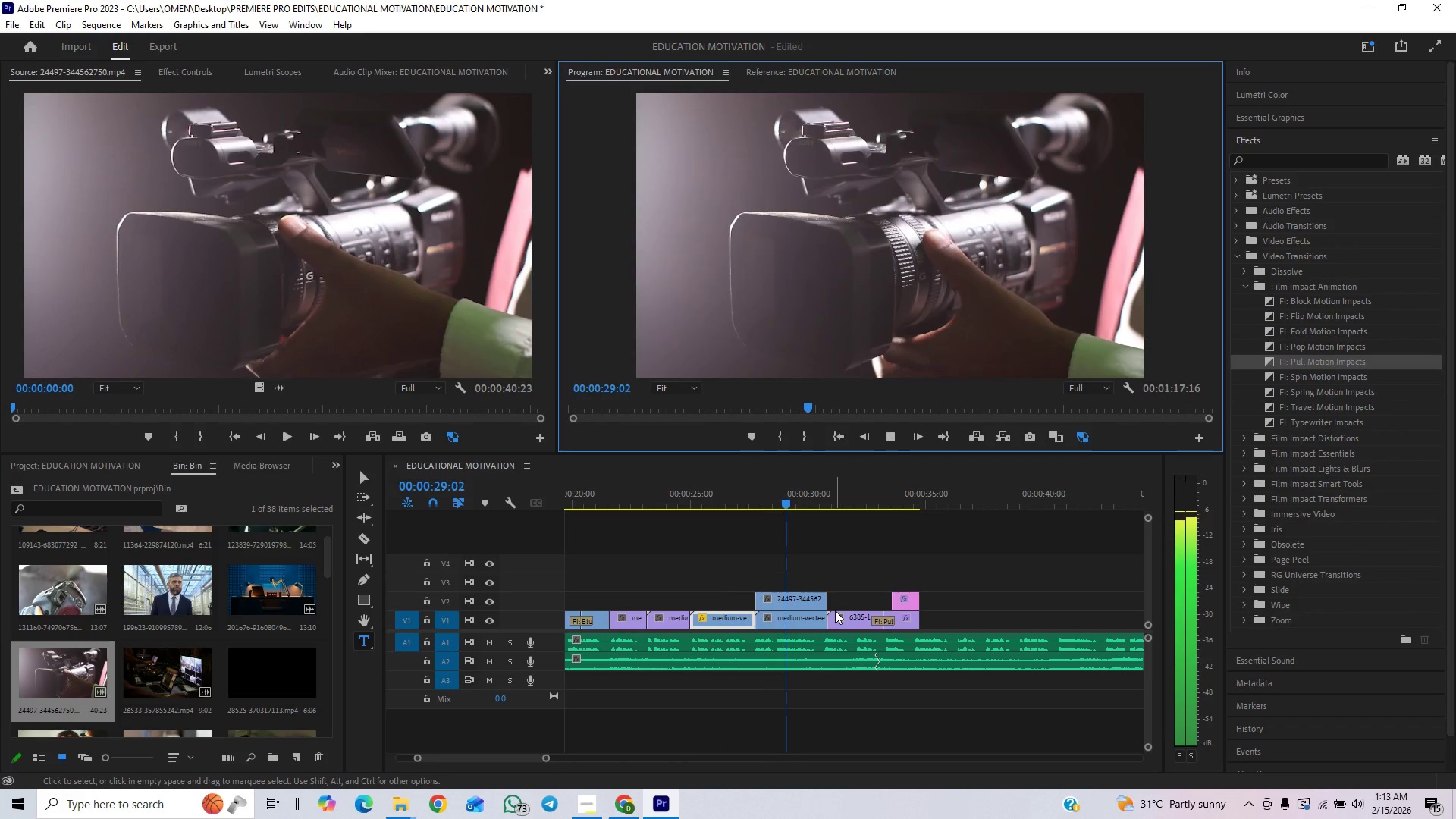 
wait(8.25)
 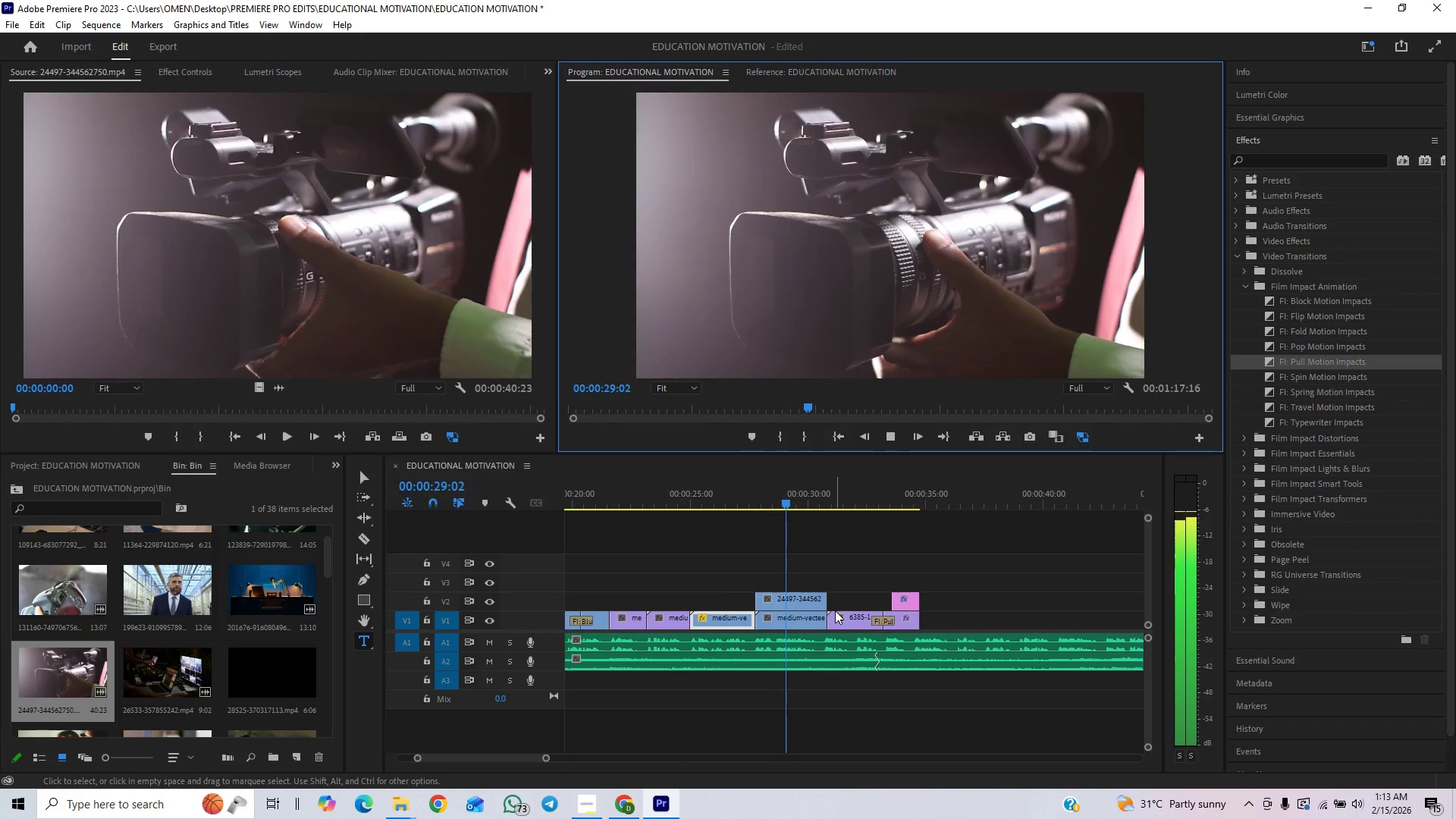 
left_click([887, 437])
 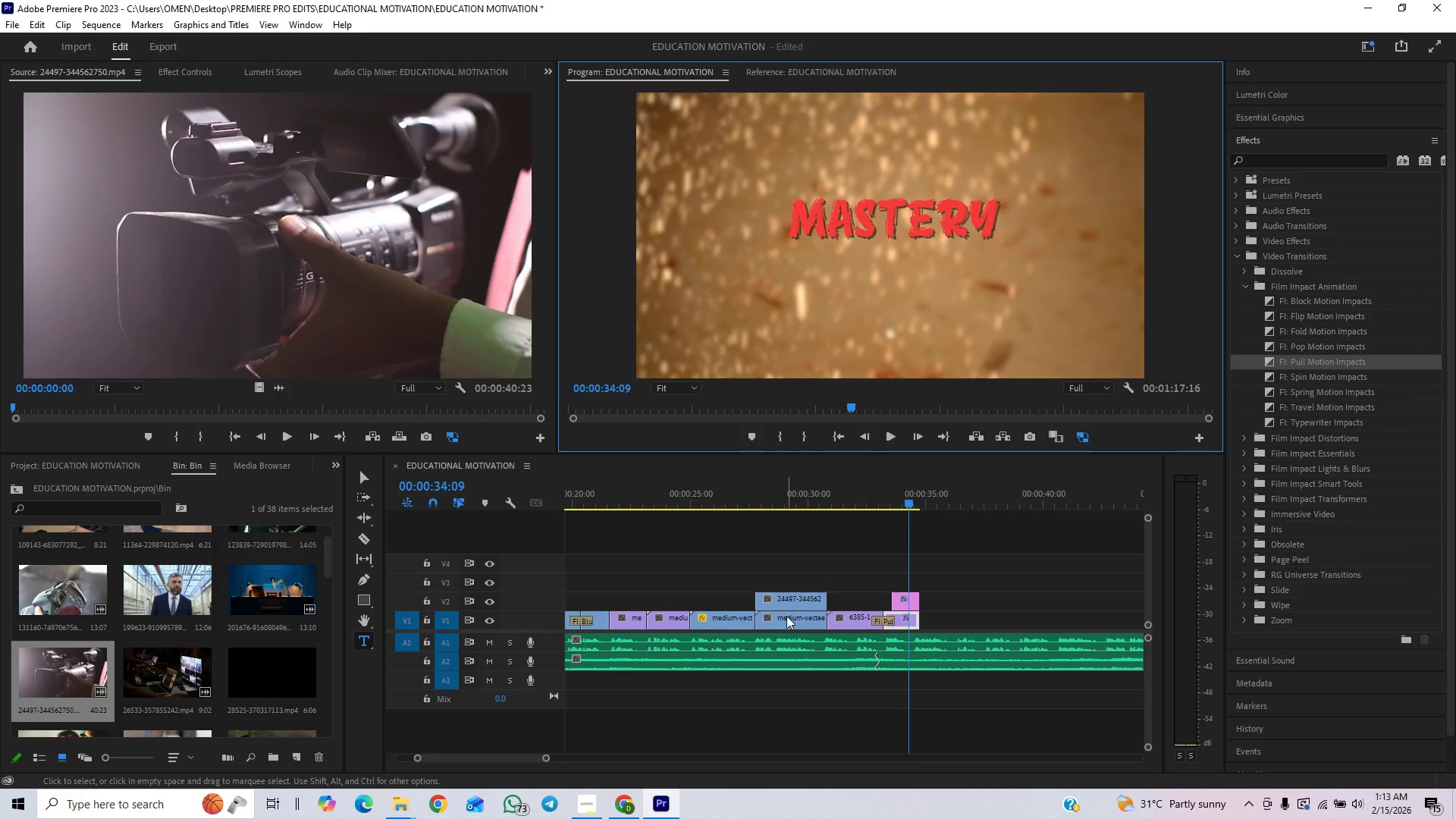 
left_click([788, 616])
 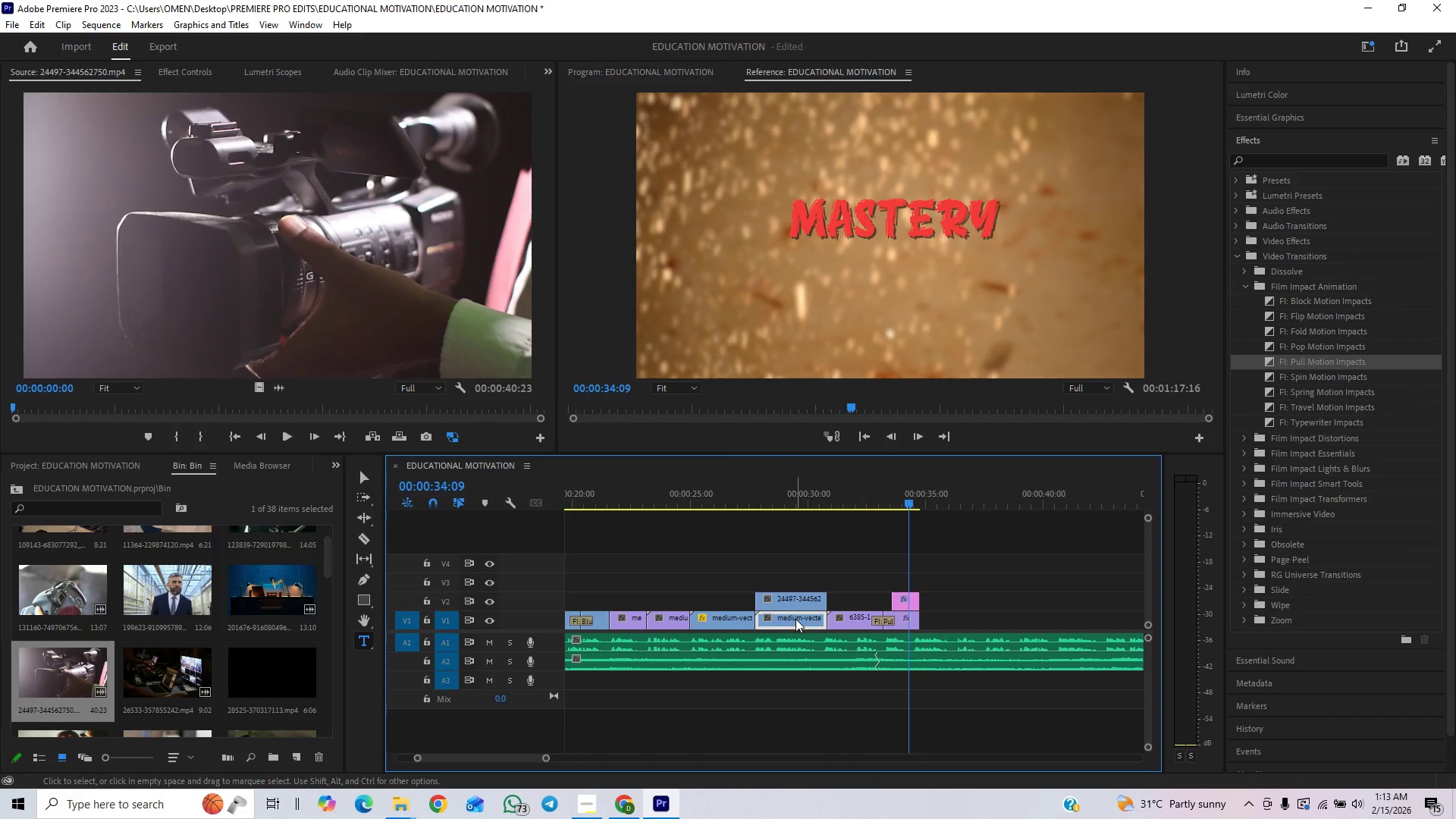 
key(Shift+E)
 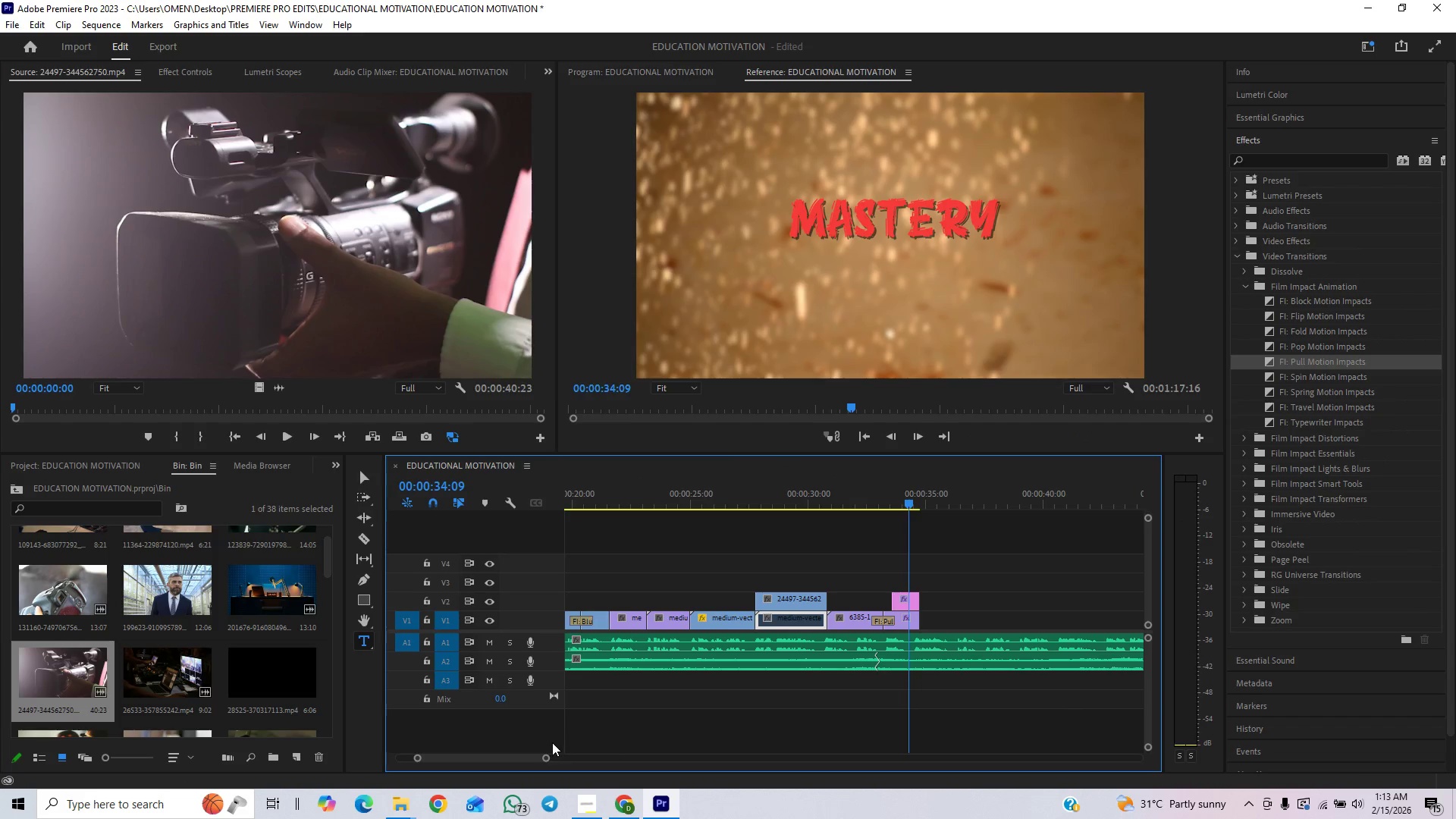 
left_click_drag(start_coordinate=[545, 757], to_coordinate=[579, 745])
 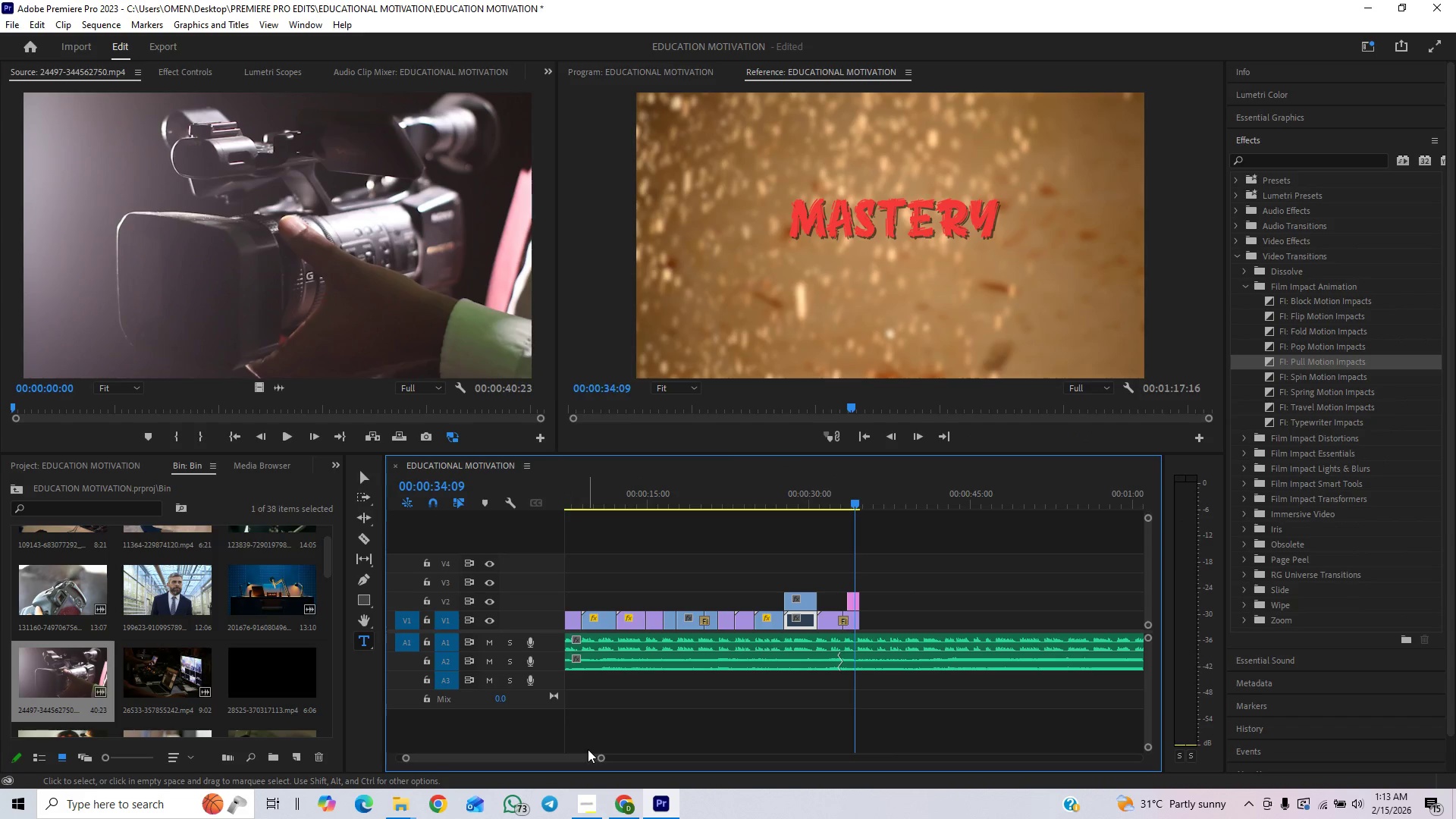 
key(Control+S)
 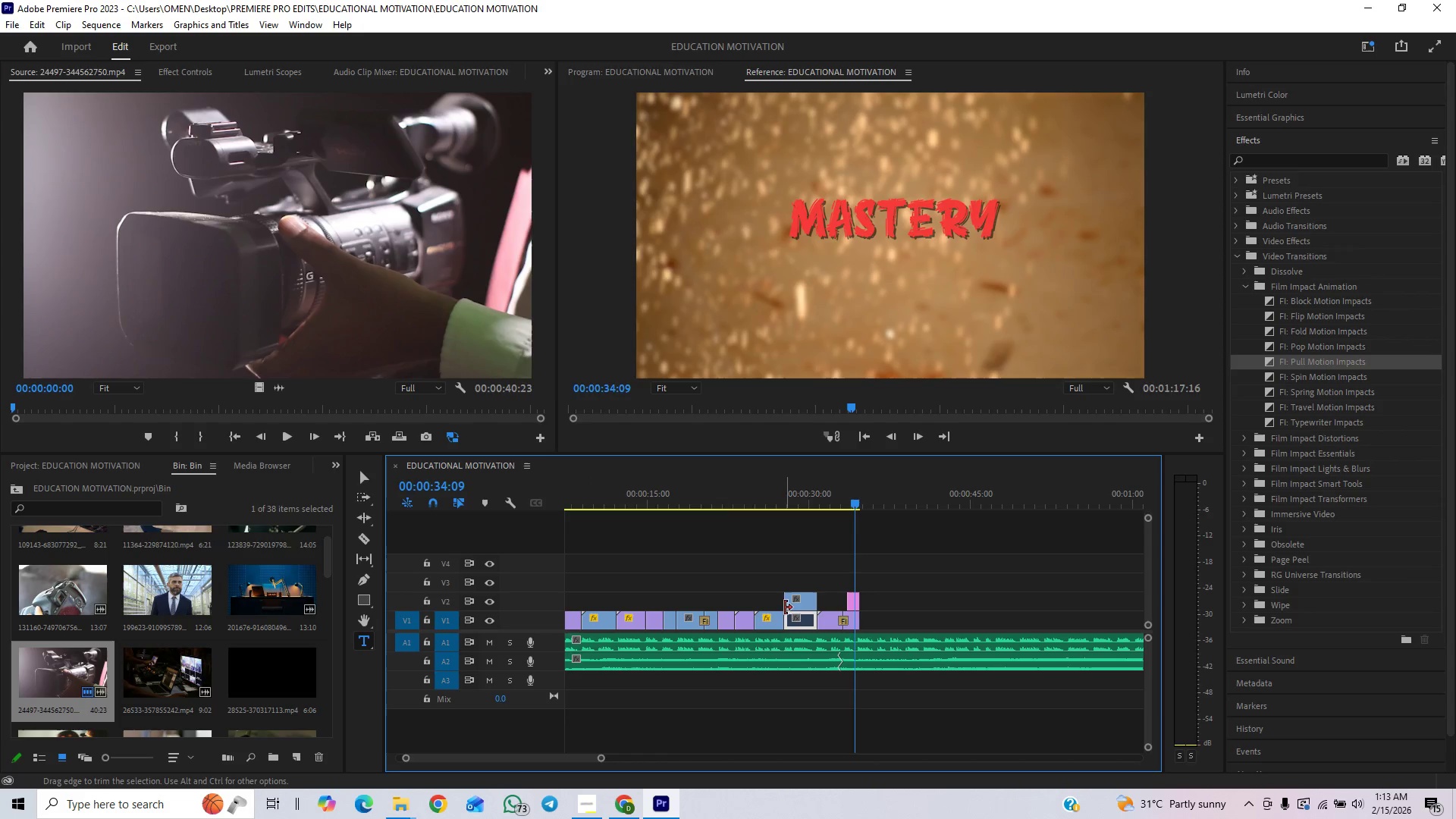 
left_click([808, 504])
 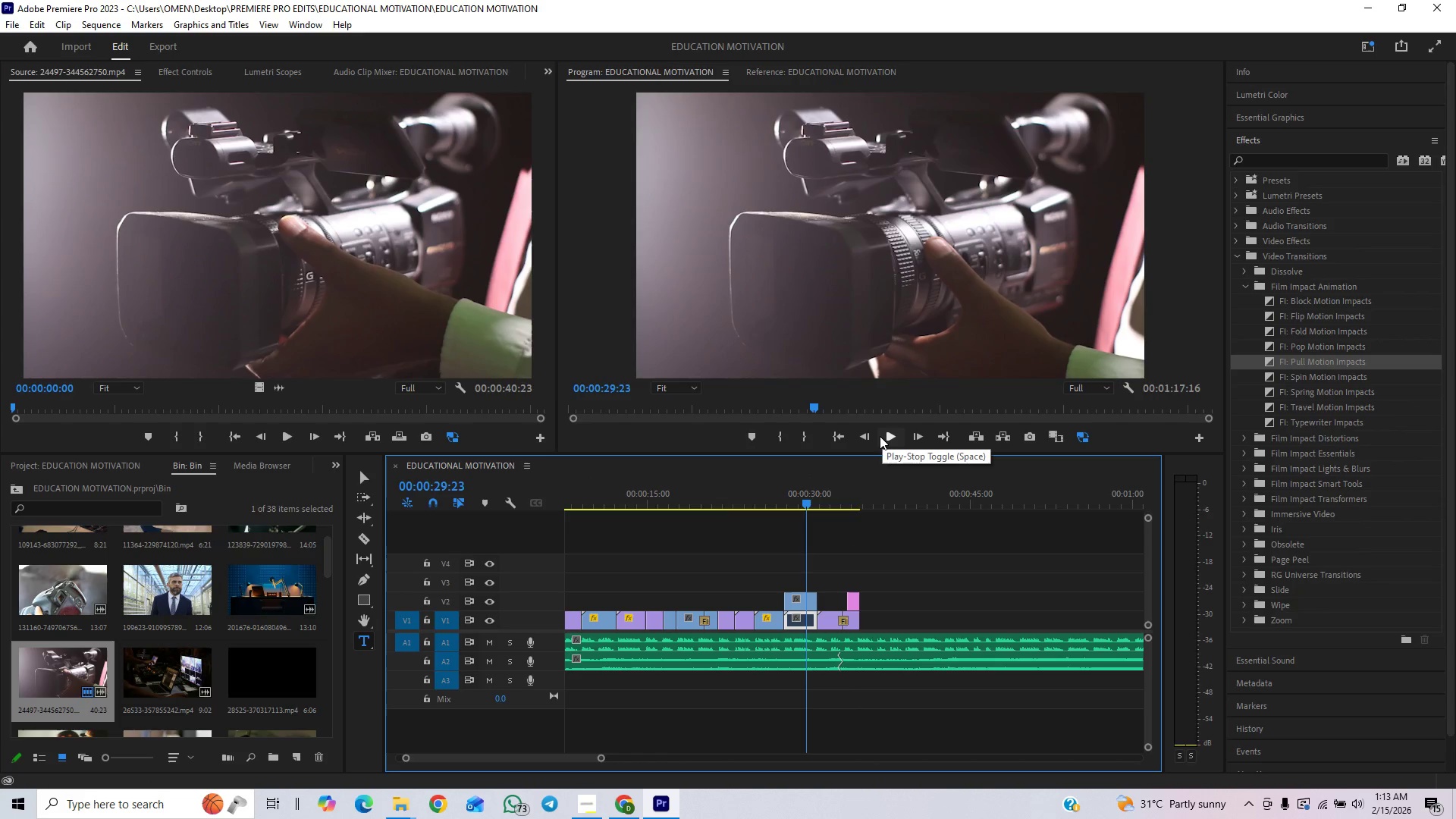 
scroll: coordinate [1389, 811], scroll_direction: up, amount: 1.0
 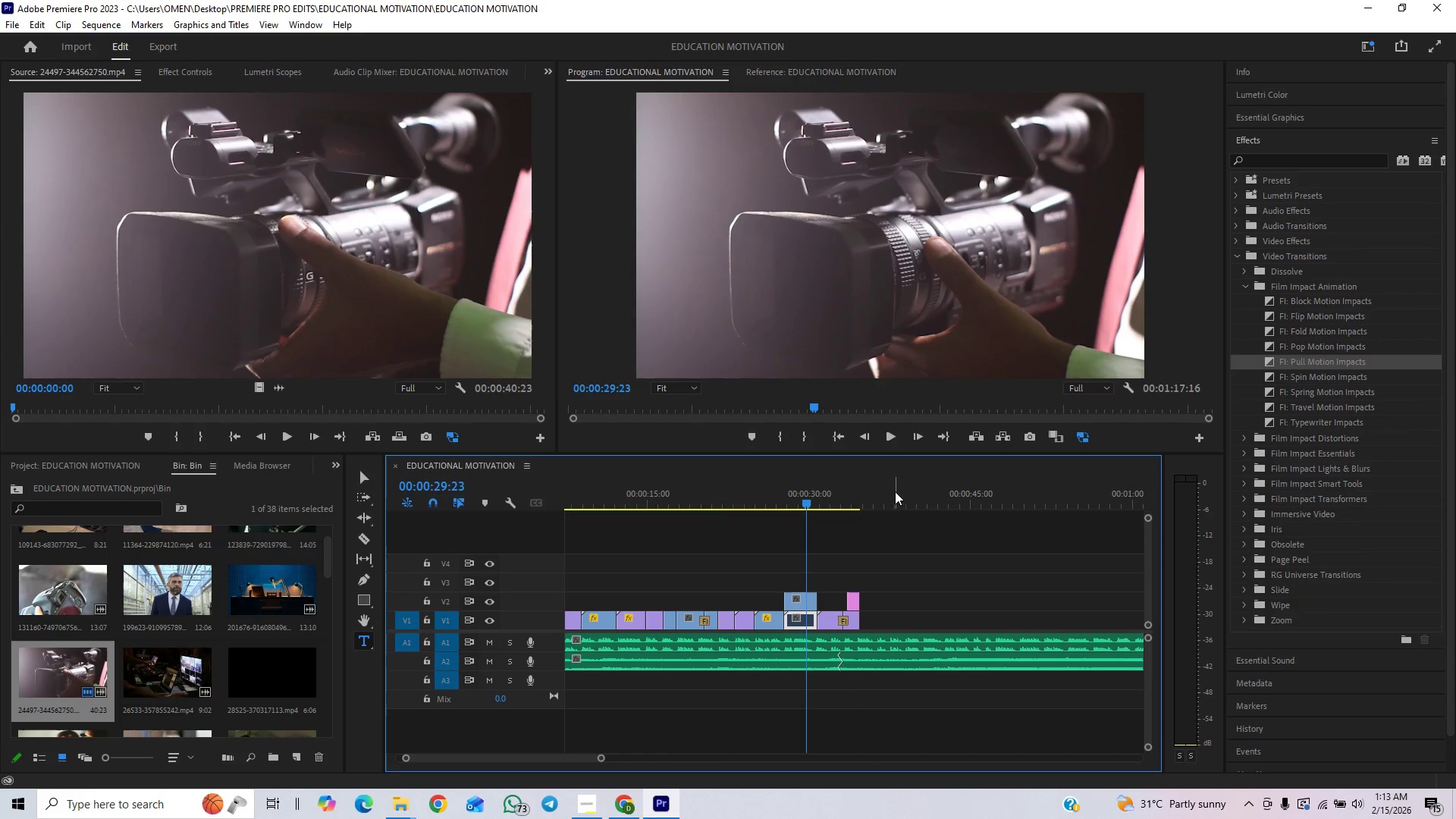 
left_click([835, 428])
 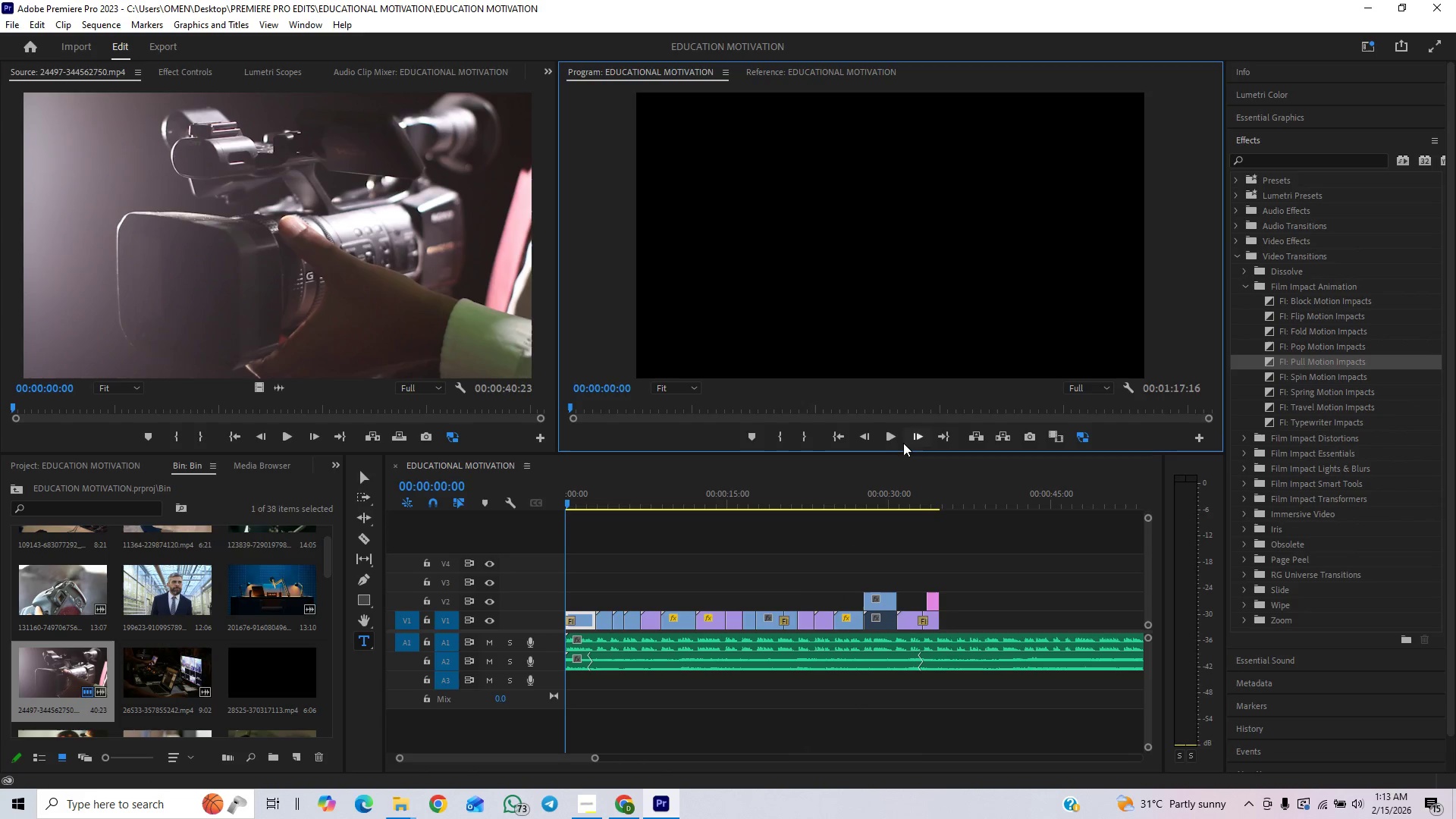 
left_click([892, 441])
 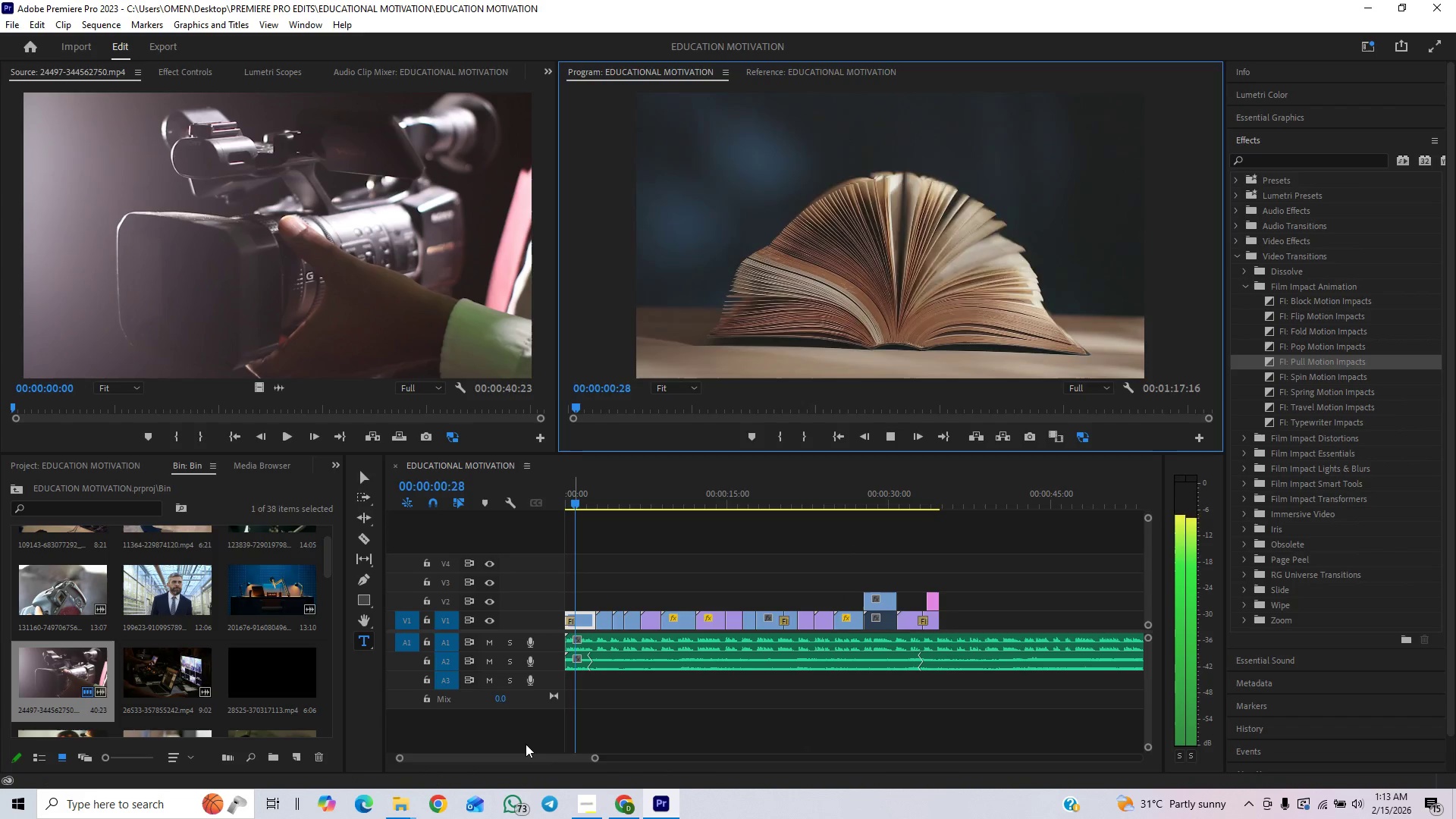 
left_click_drag(start_coordinate=[516, 760], to_coordinate=[526, 761])
 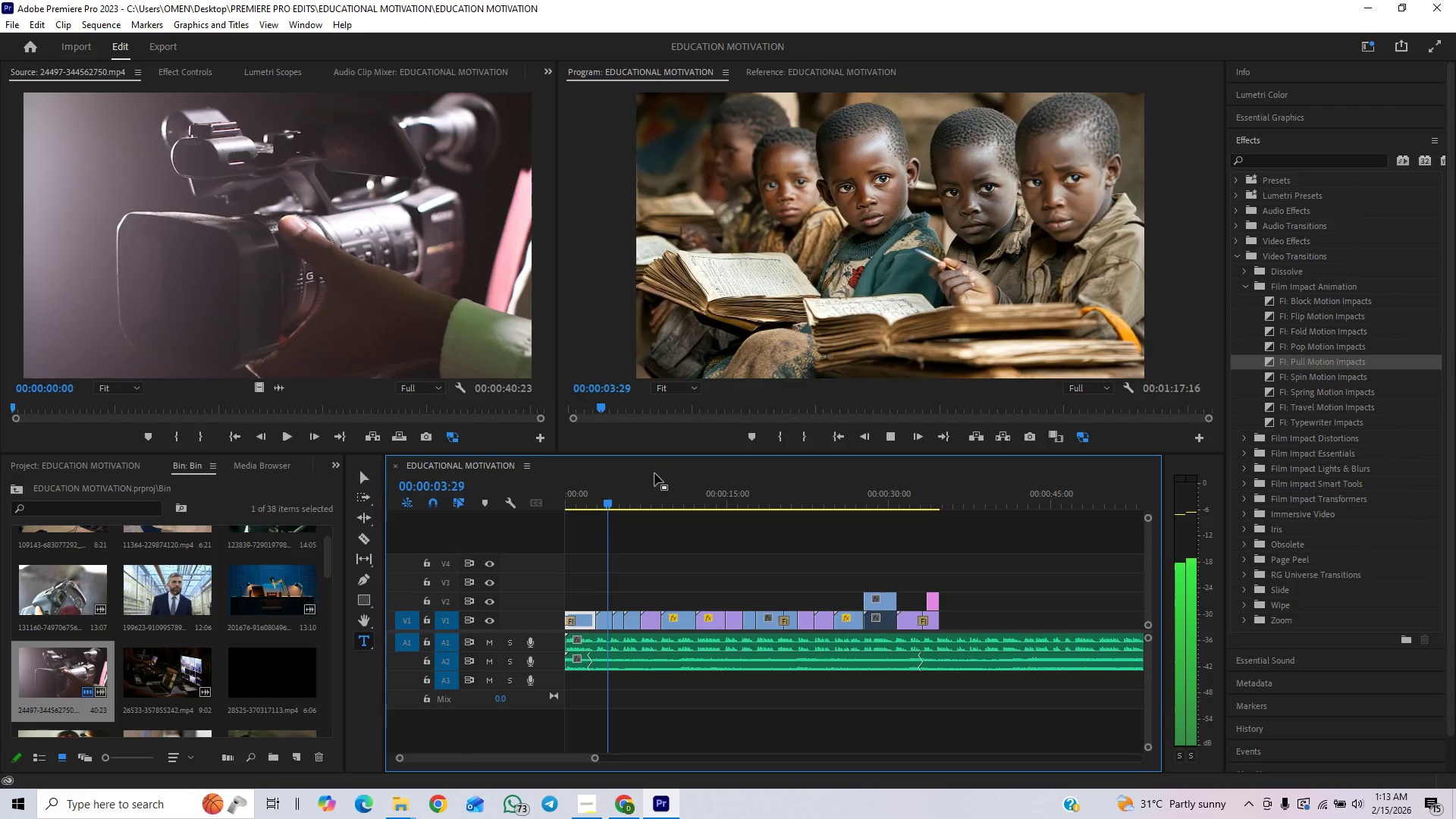 
left_click([841, 433])
 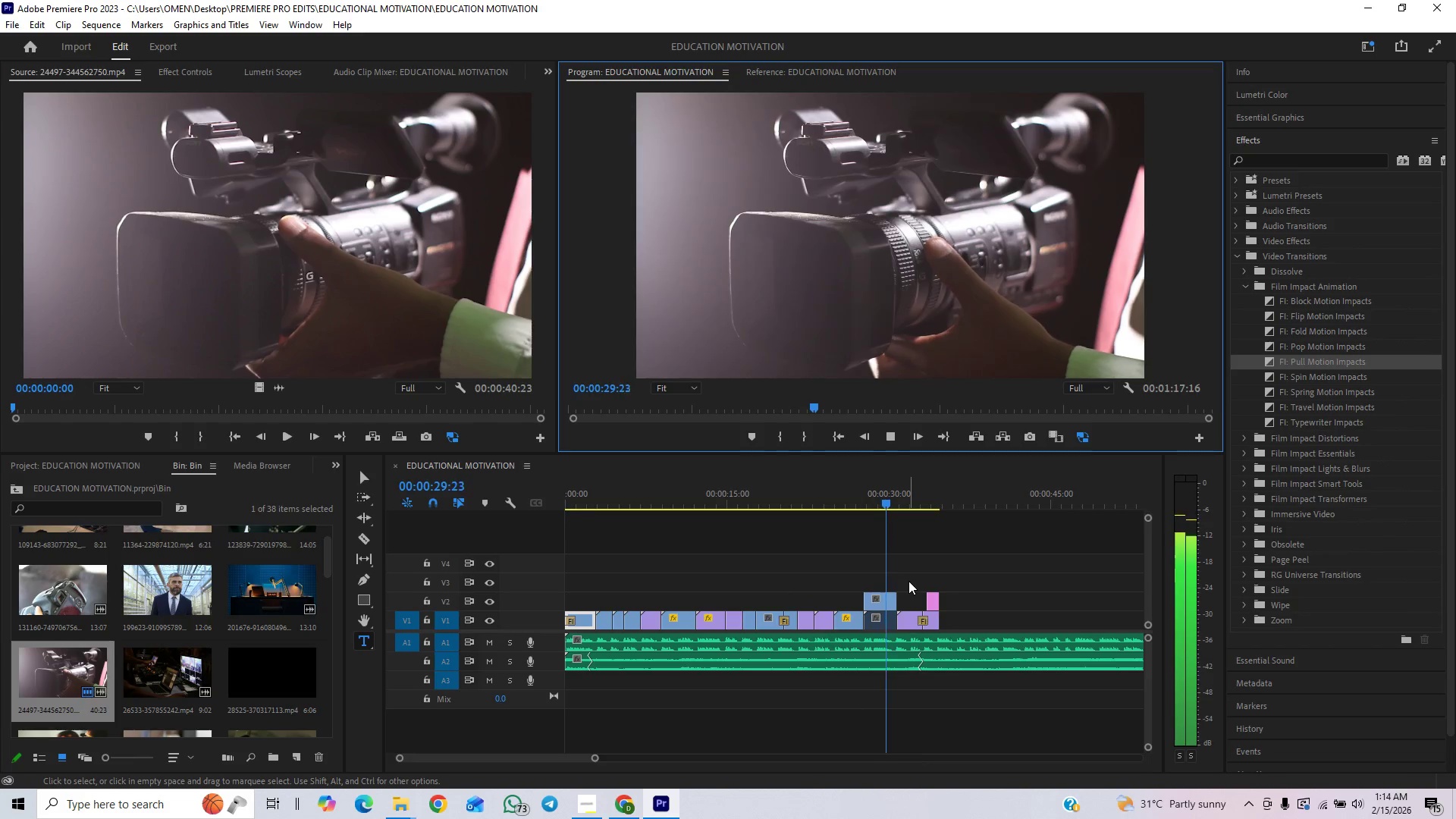 
wait(35.55)
 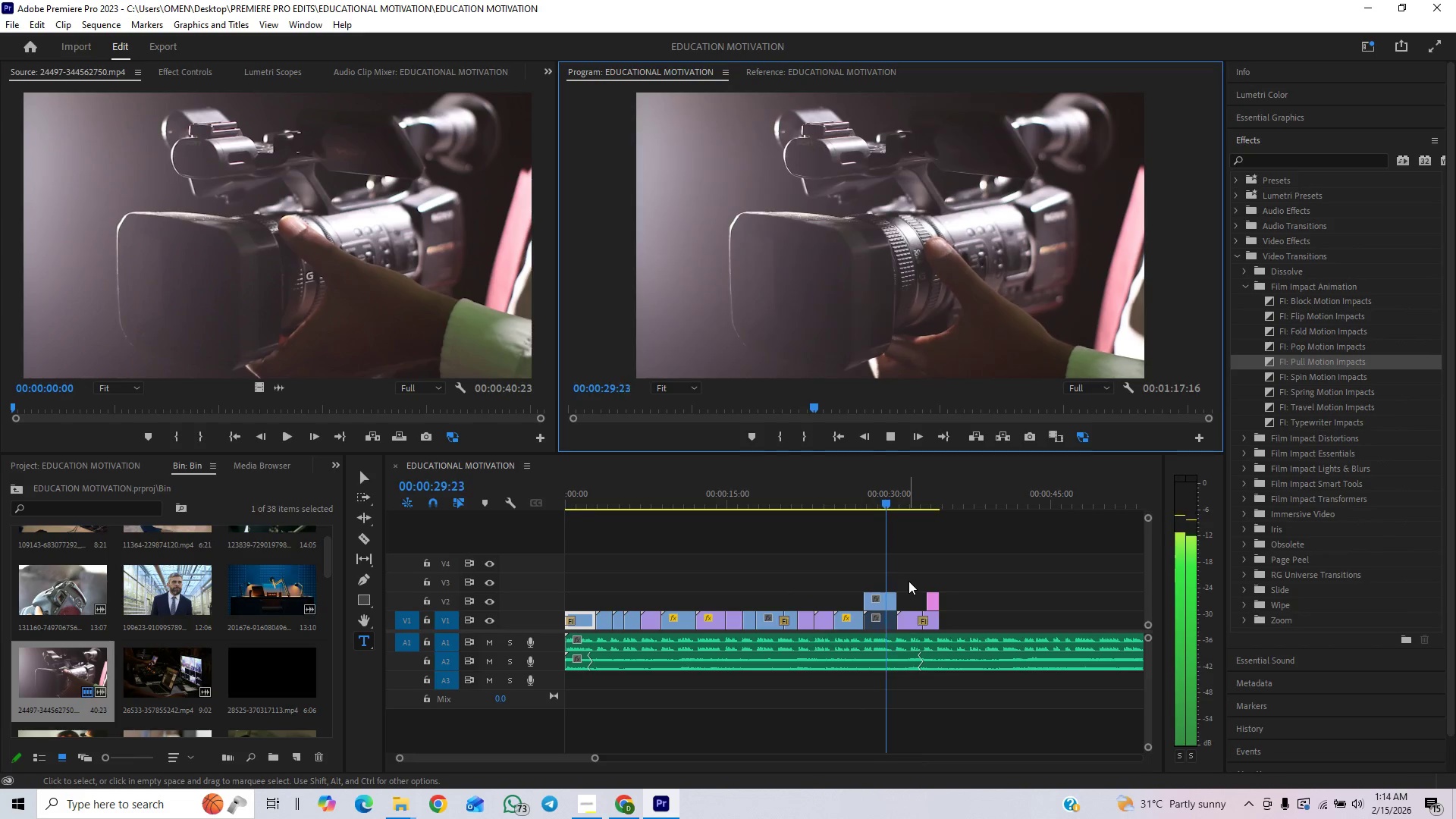 
left_click([887, 437])
 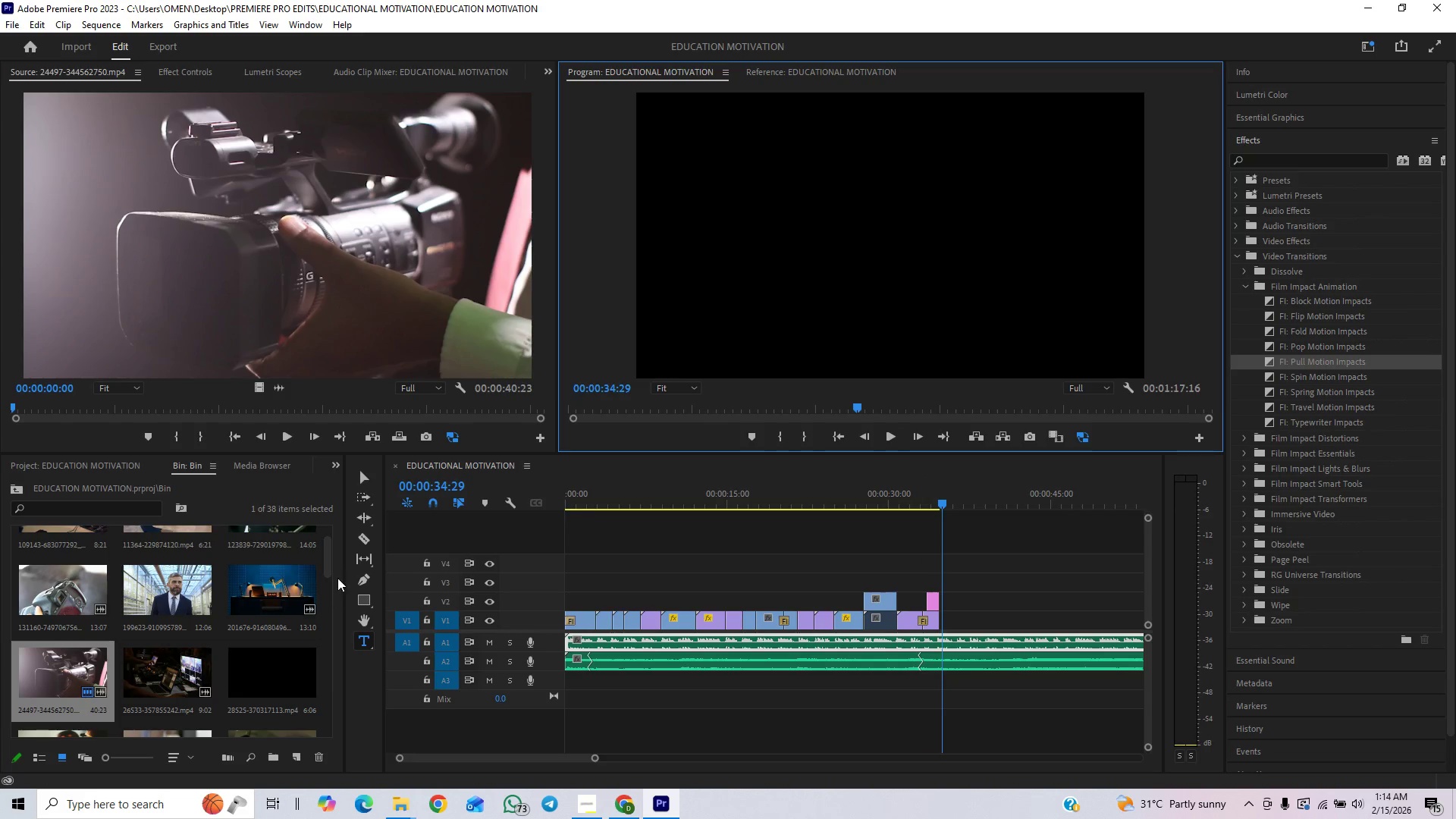 
left_click_drag(start_coordinate=[331, 561], to_coordinate=[331, 566])
 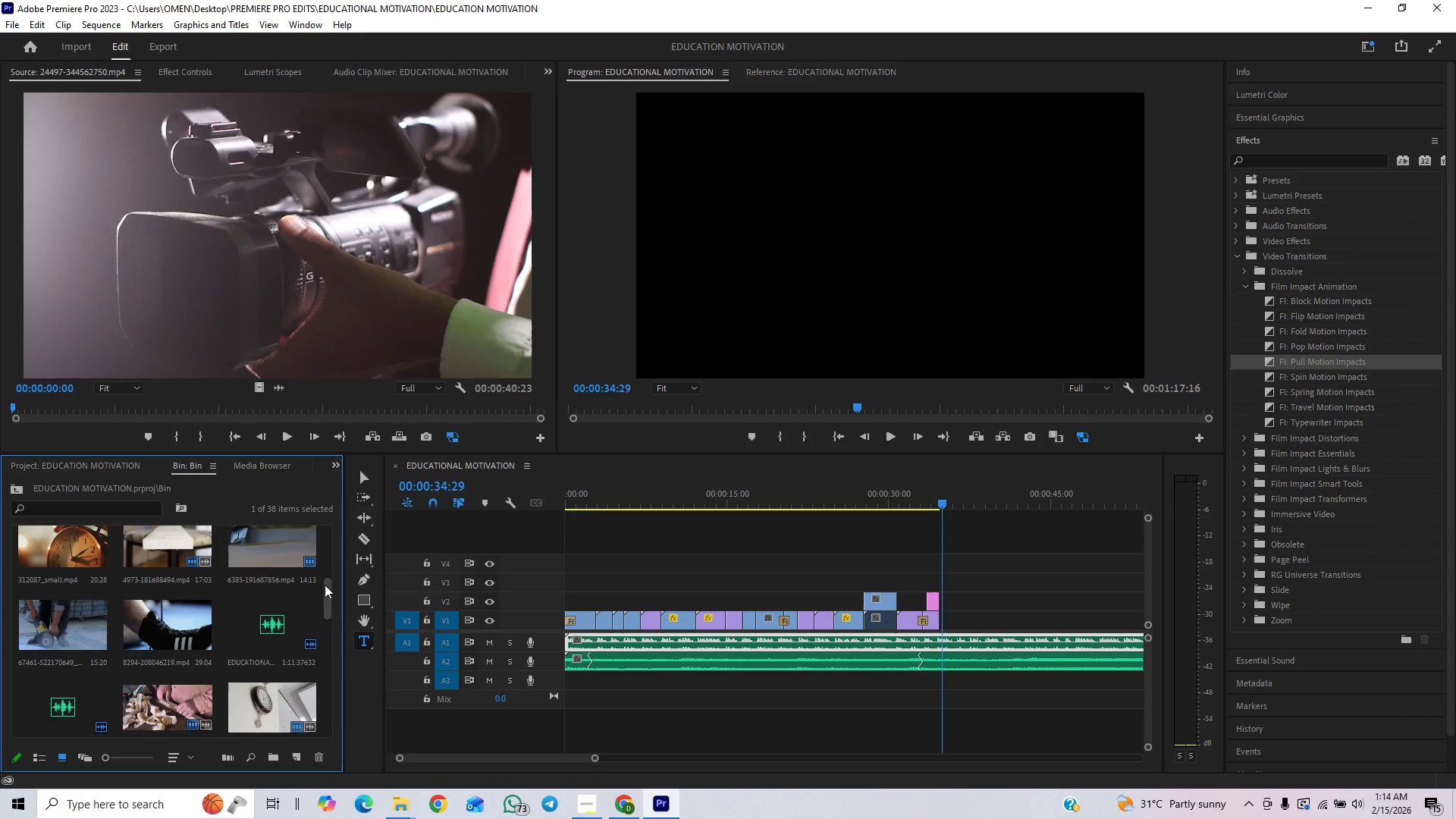 
left_click_drag(start_coordinate=[327, 588], to_coordinate=[330, 554])
 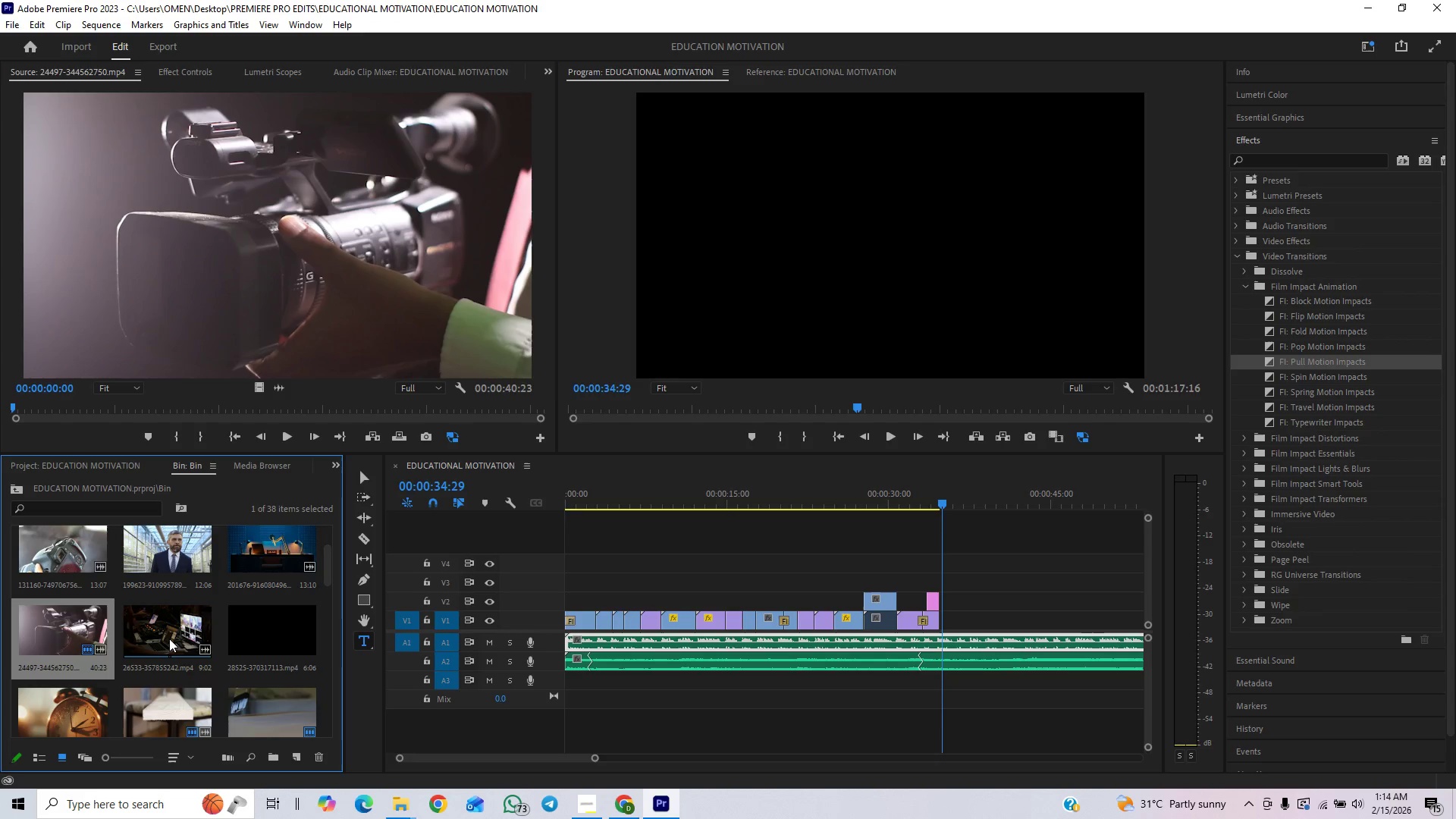 
double_click([169, 639])
 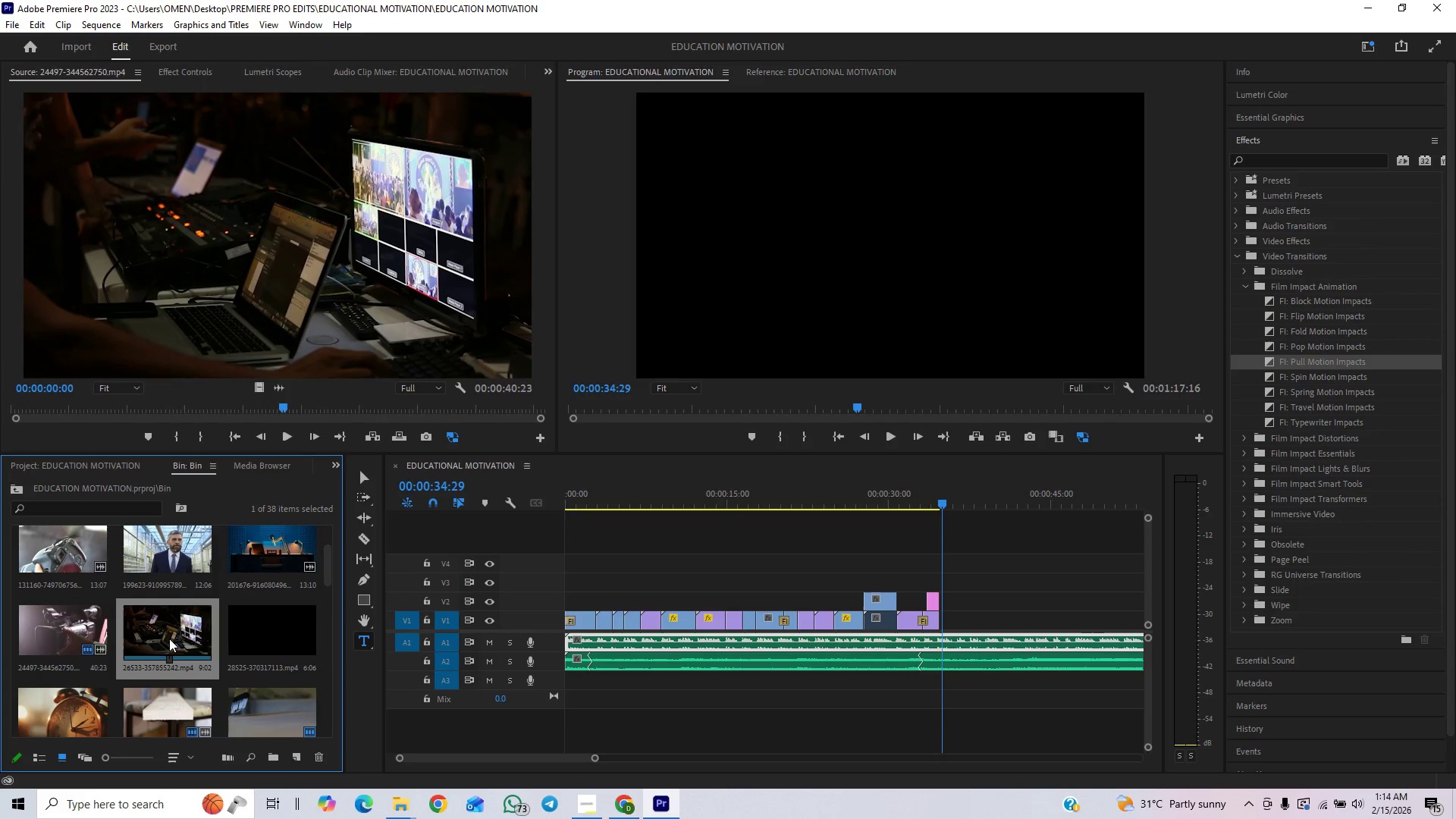 
triple_click([169, 639])
 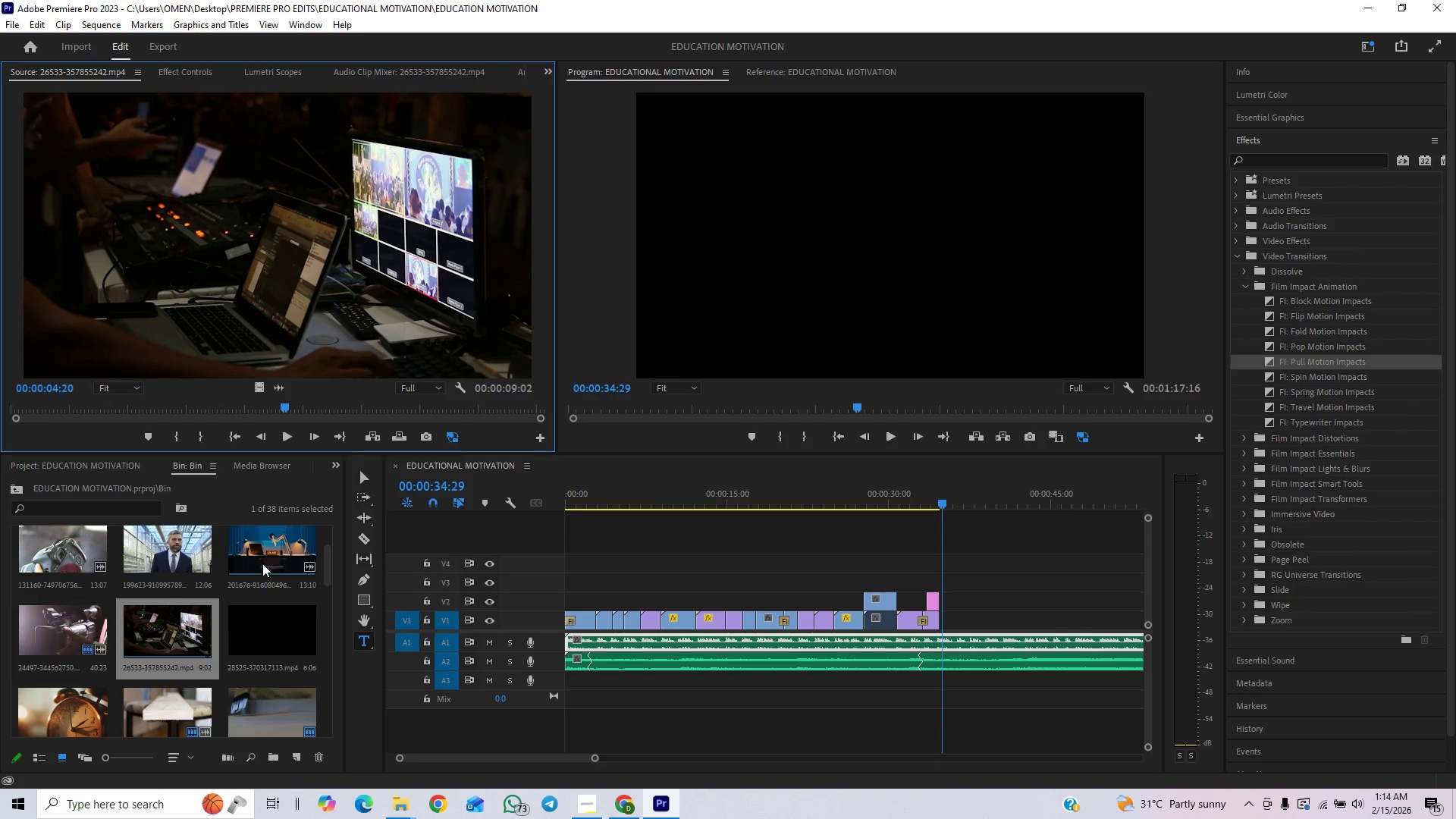 
double_click([265, 559])
 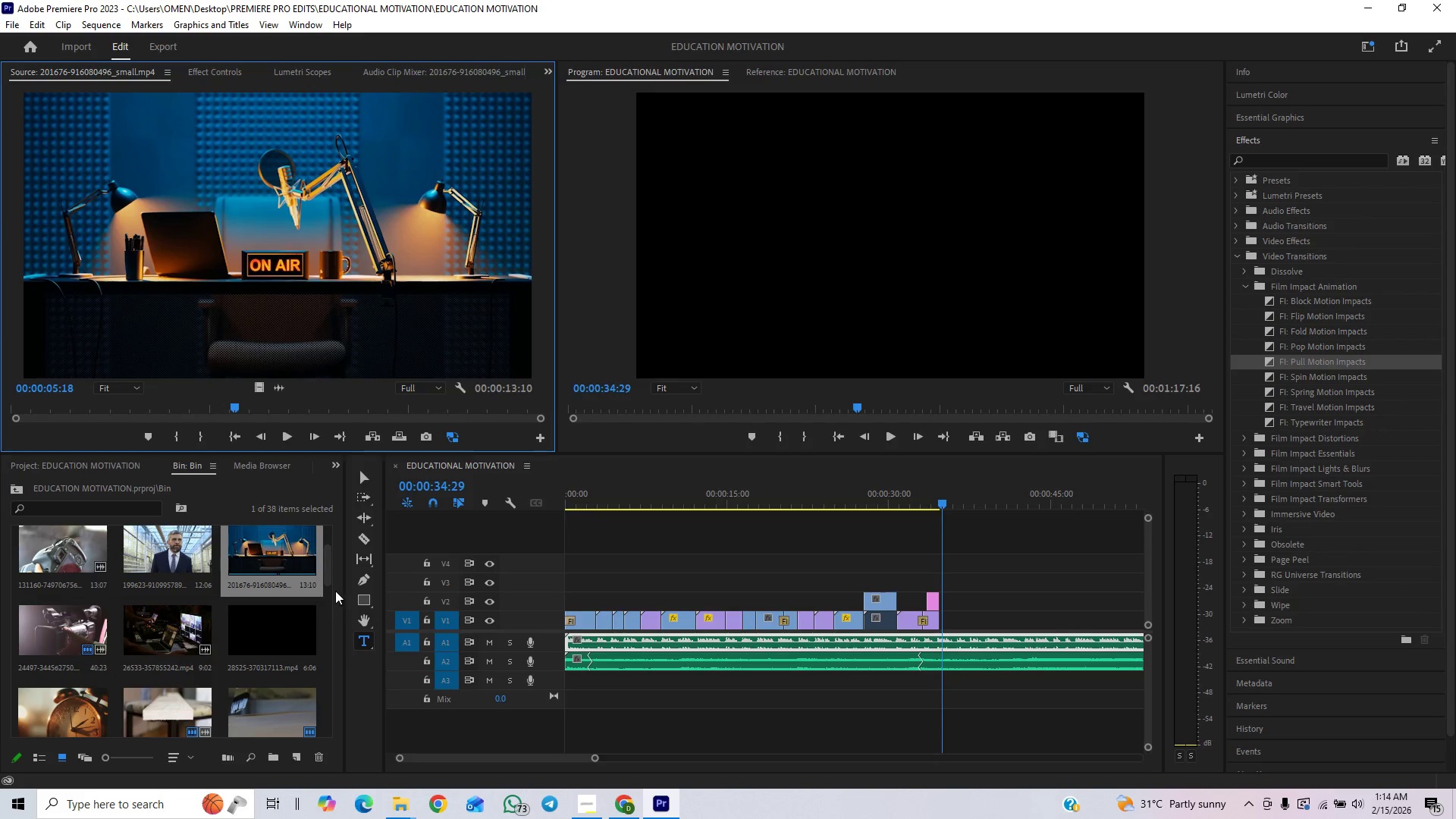 
left_click_drag(start_coordinate=[328, 576], to_coordinate=[316, 572])
 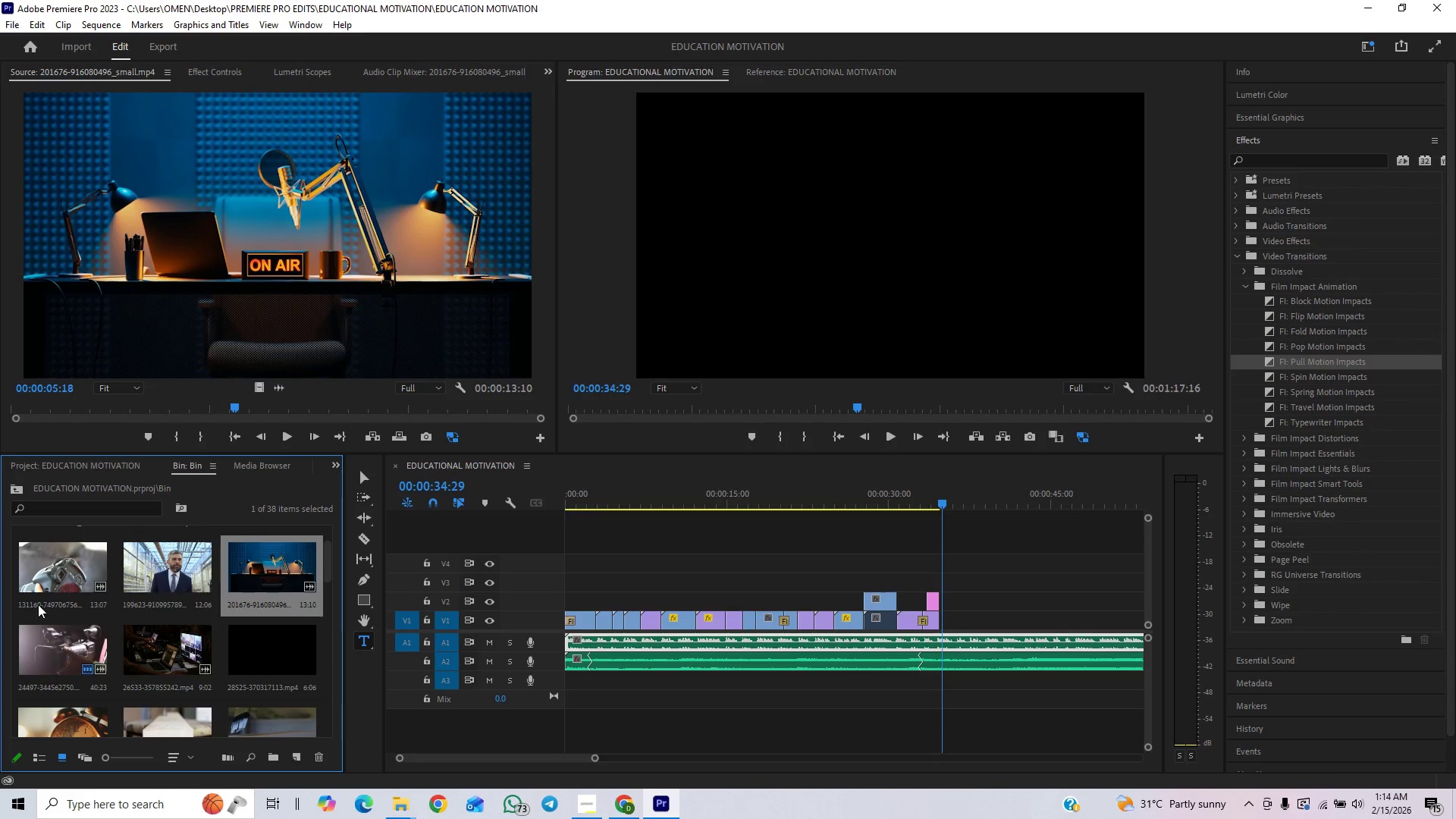 
left_click([62, 575])
 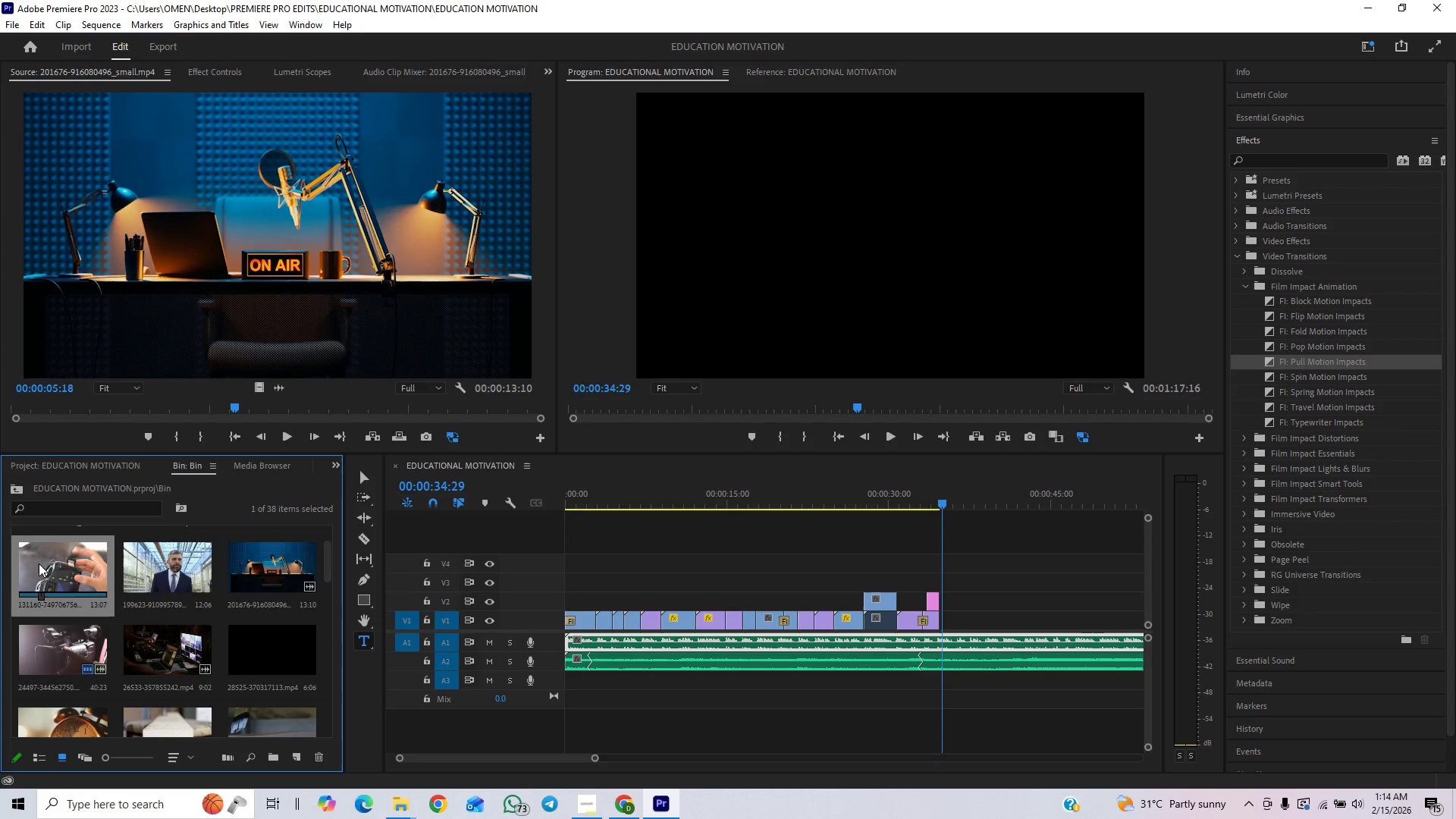 
double_click([40, 570])
 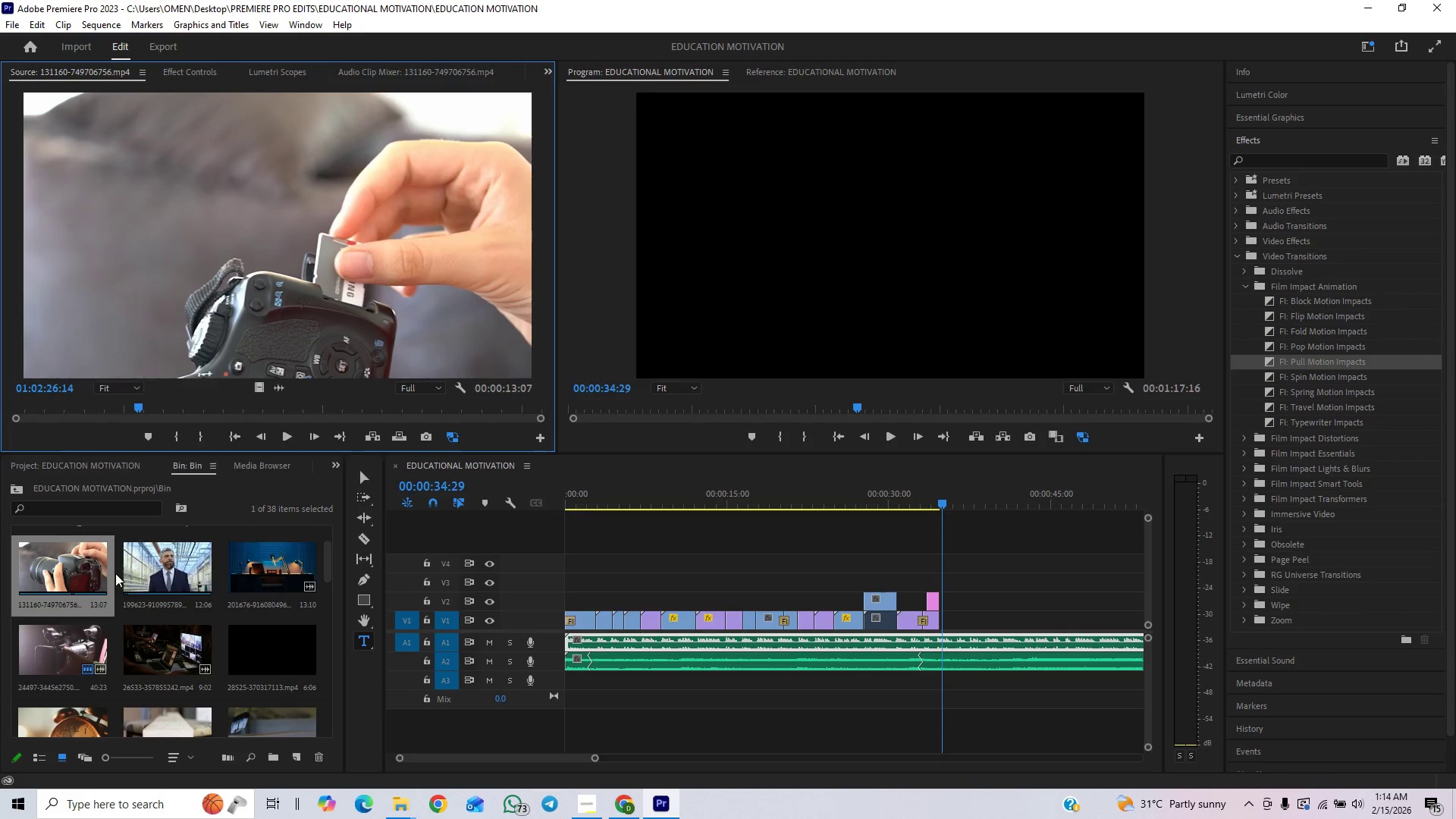 
wait(6.81)
 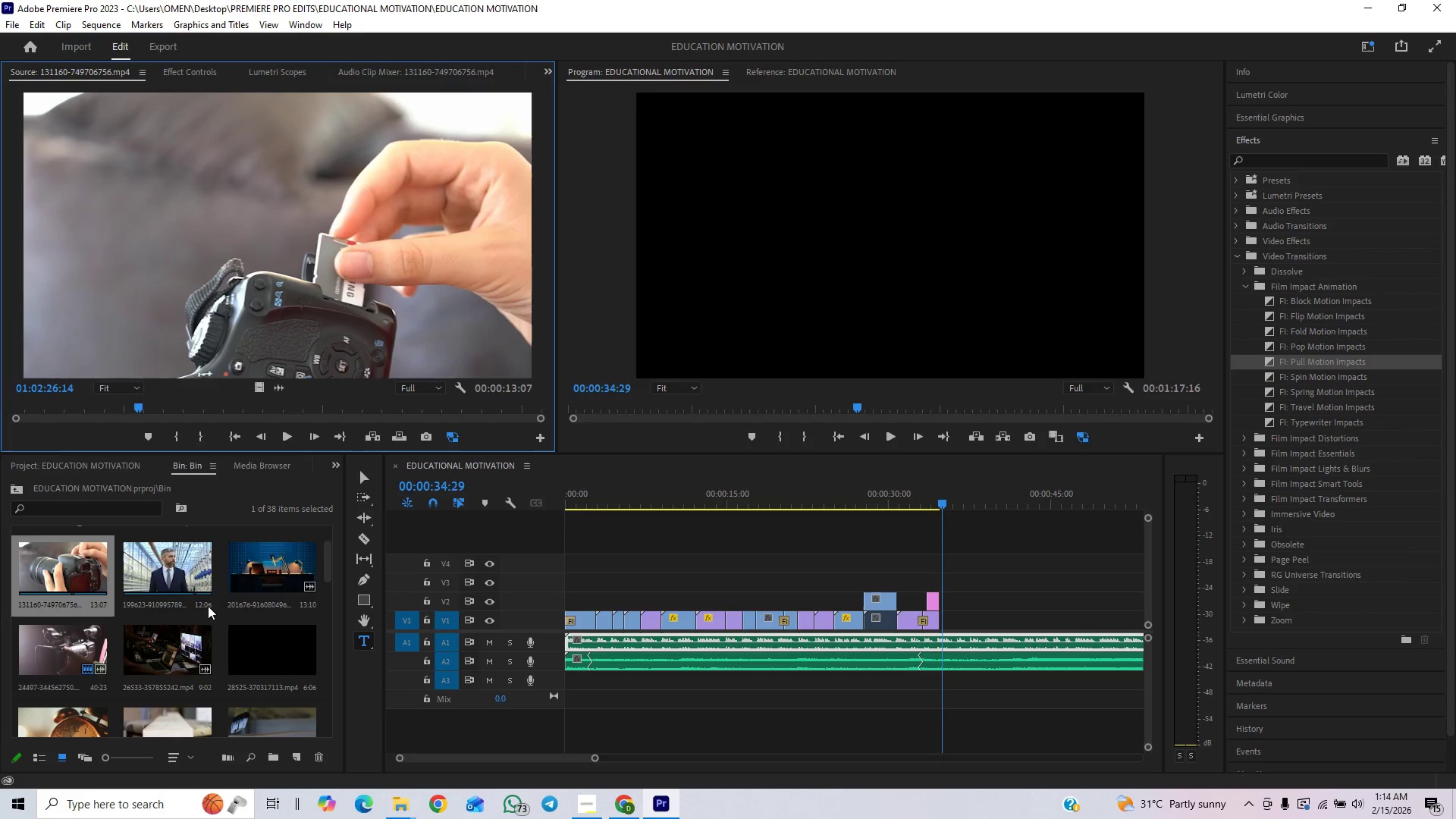 
left_click_drag(start_coordinate=[65, 572], to_coordinate=[381, 296])
 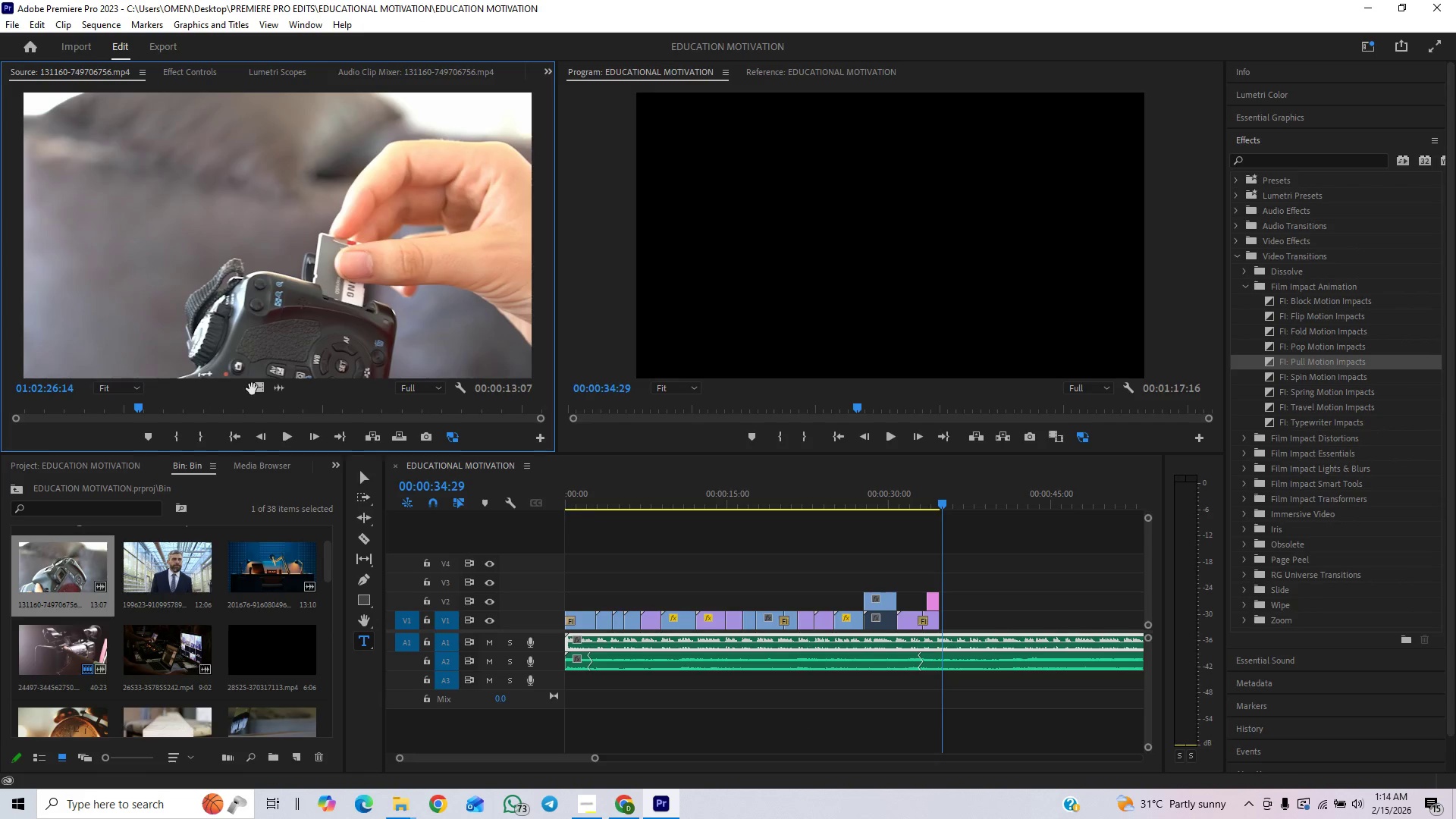 
left_click_drag(start_coordinate=[258, 388], to_coordinate=[865, 579])
 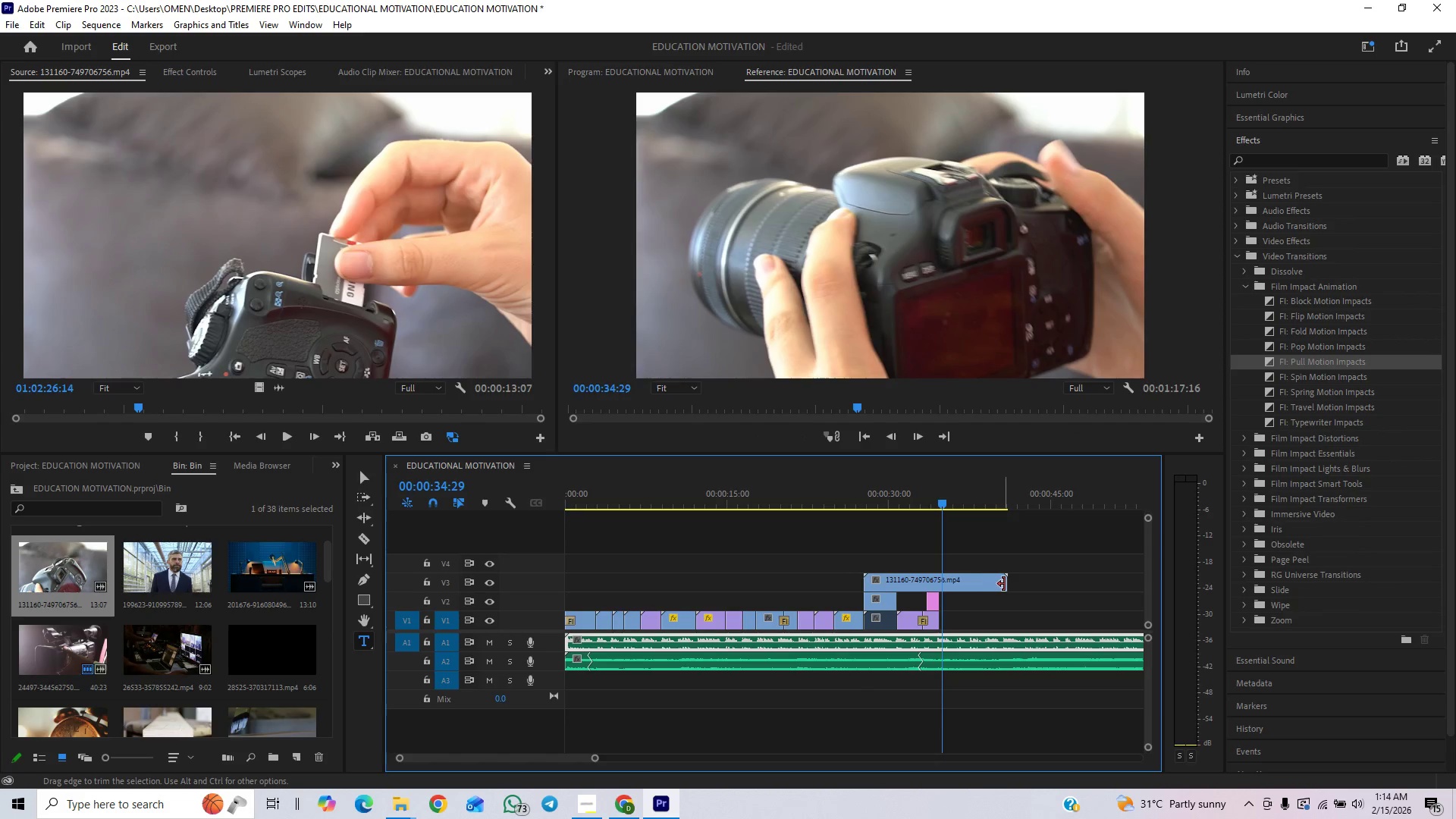 
left_click_drag(start_coordinate=[1004, 583], to_coordinate=[894, 592])
 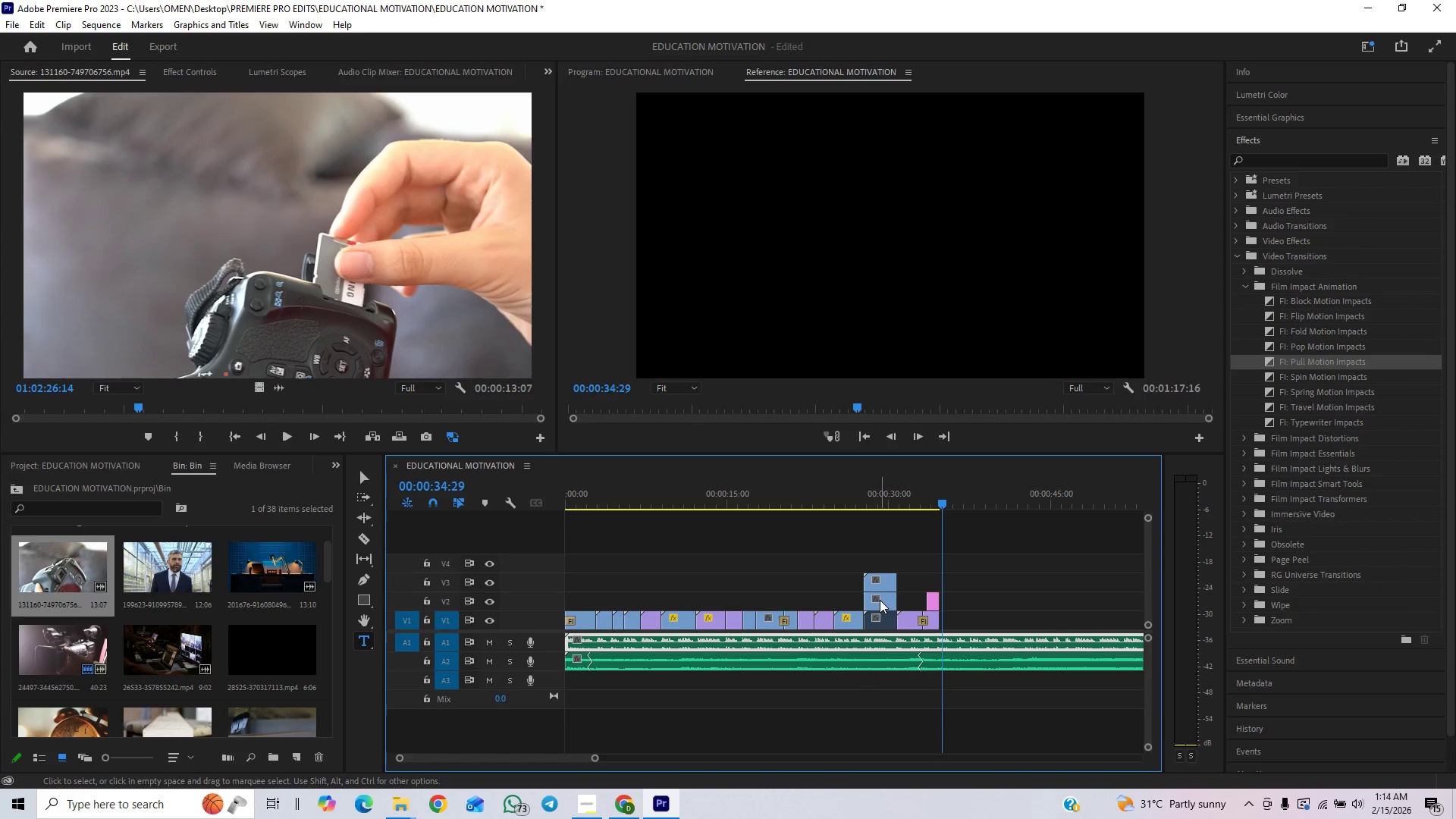 
left_click_drag(start_coordinate=[880, 599], to_coordinate=[962, 621])
 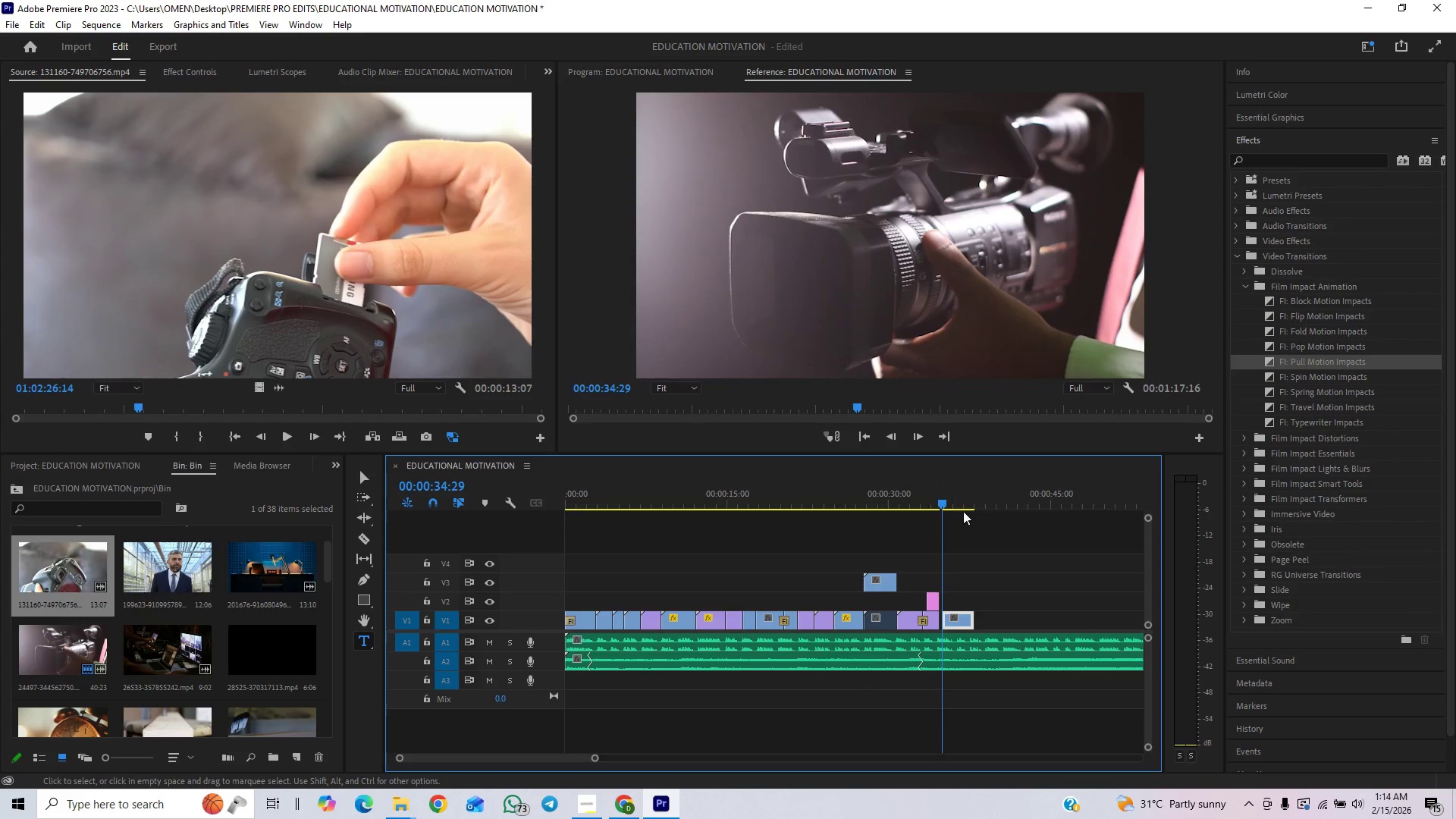 
left_click_drag(start_coordinate=[963, 502], to_coordinate=[972, 505])
 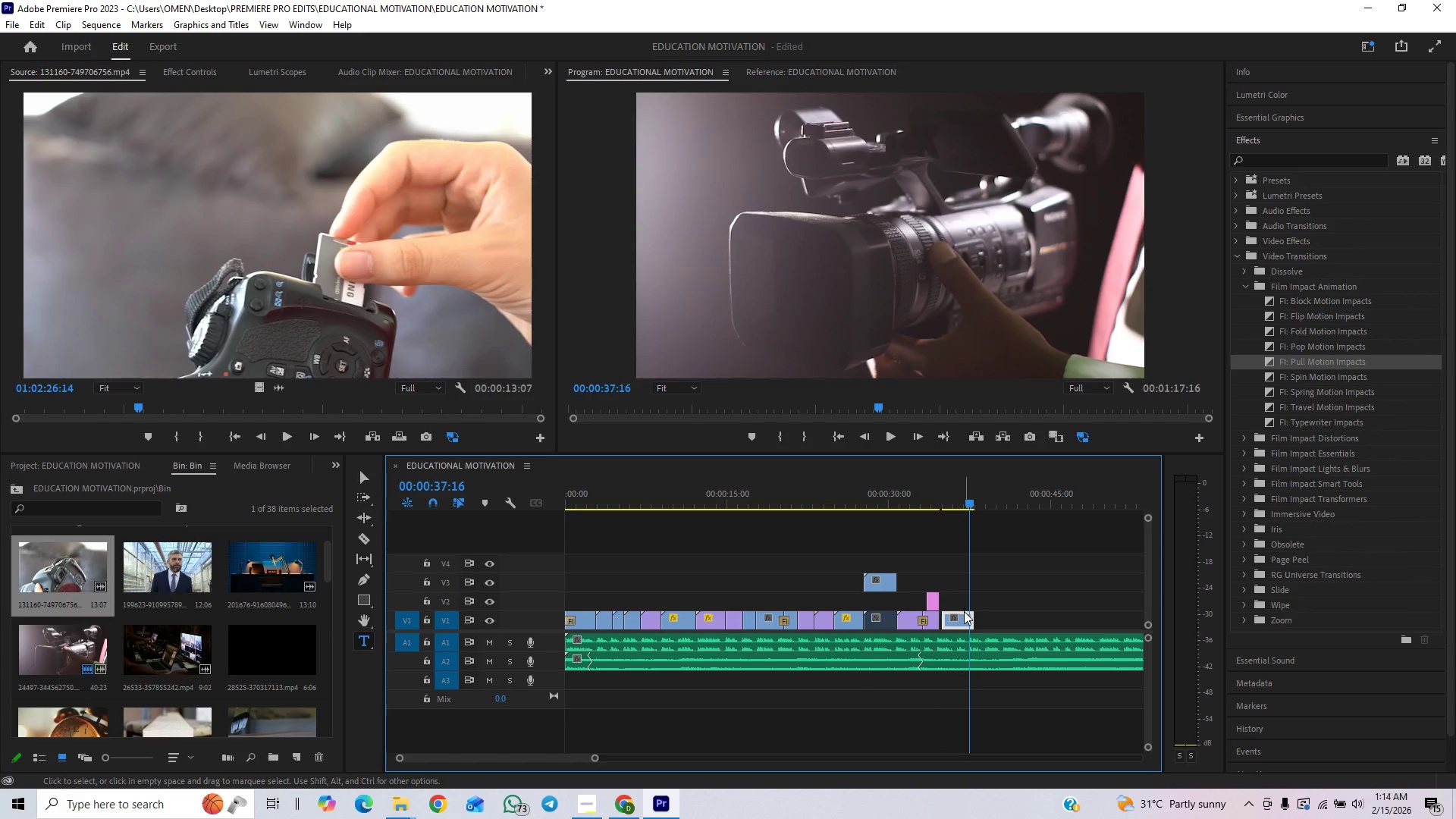 
left_click_drag(start_coordinate=[964, 620], to_coordinate=[999, 622])
 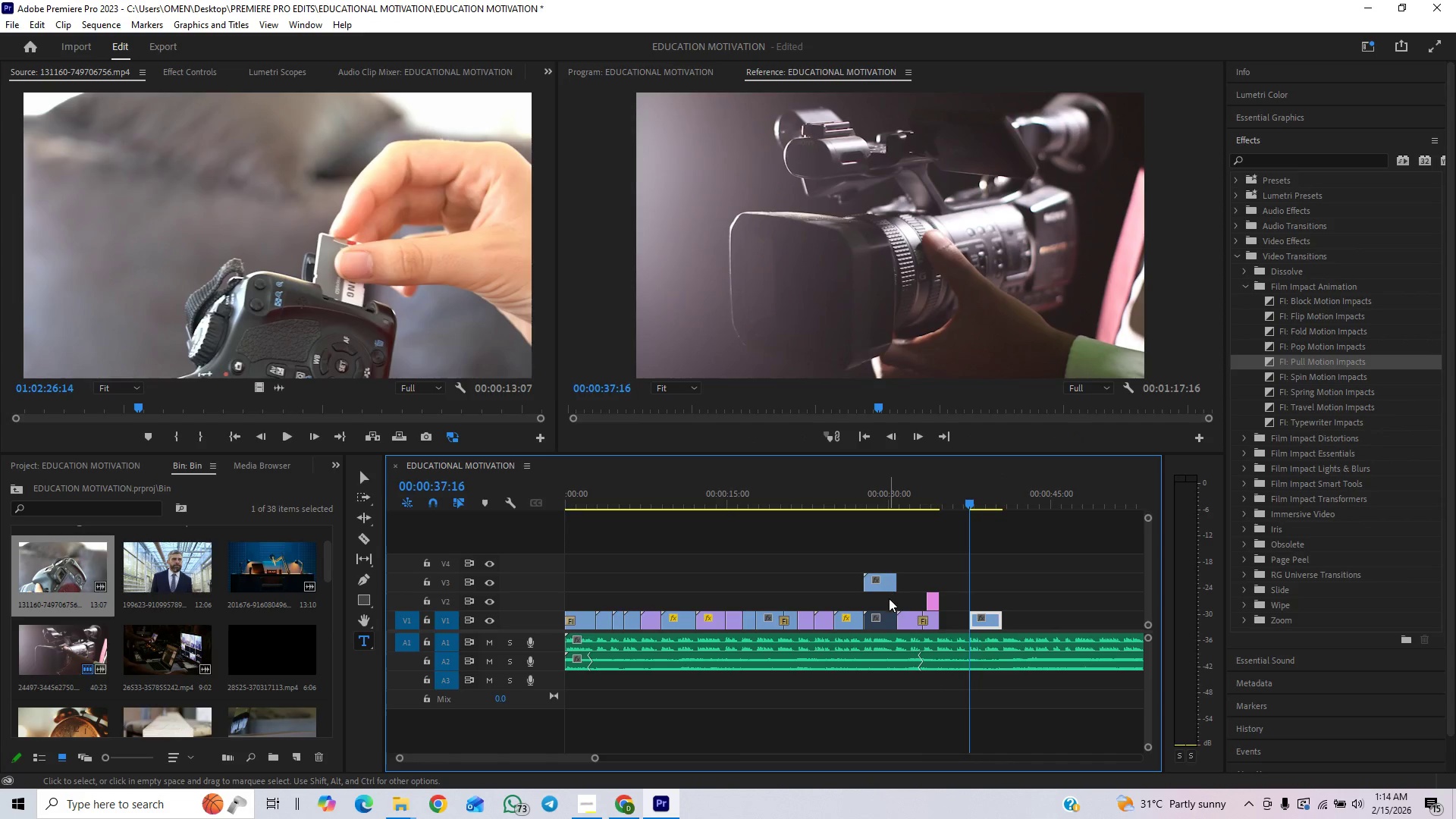 
left_click_drag(start_coordinate=[885, 582], to_coordinate=[888, 598])
 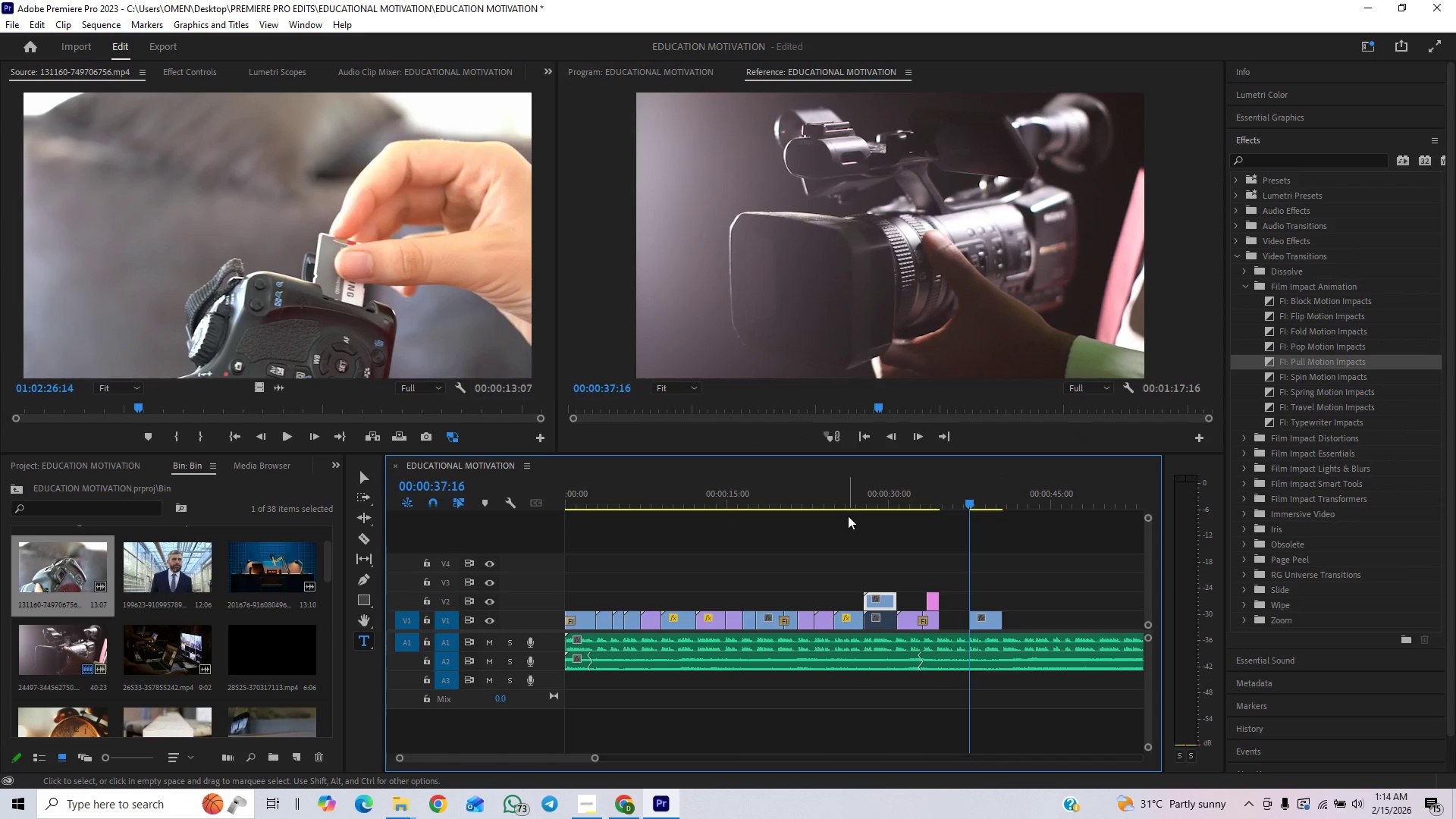 
left_click([850, 496])
 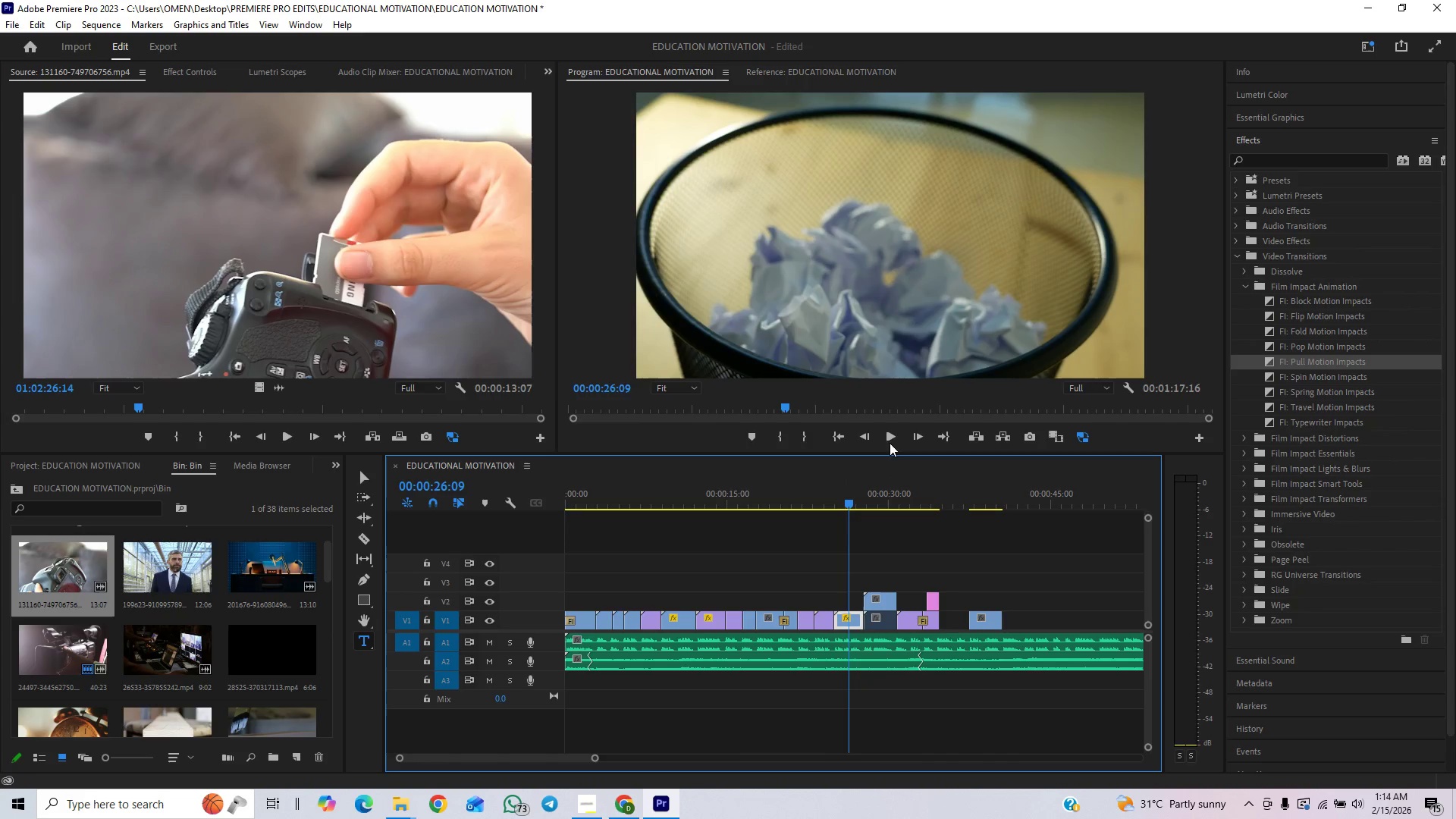 
left_click([892, 434])
 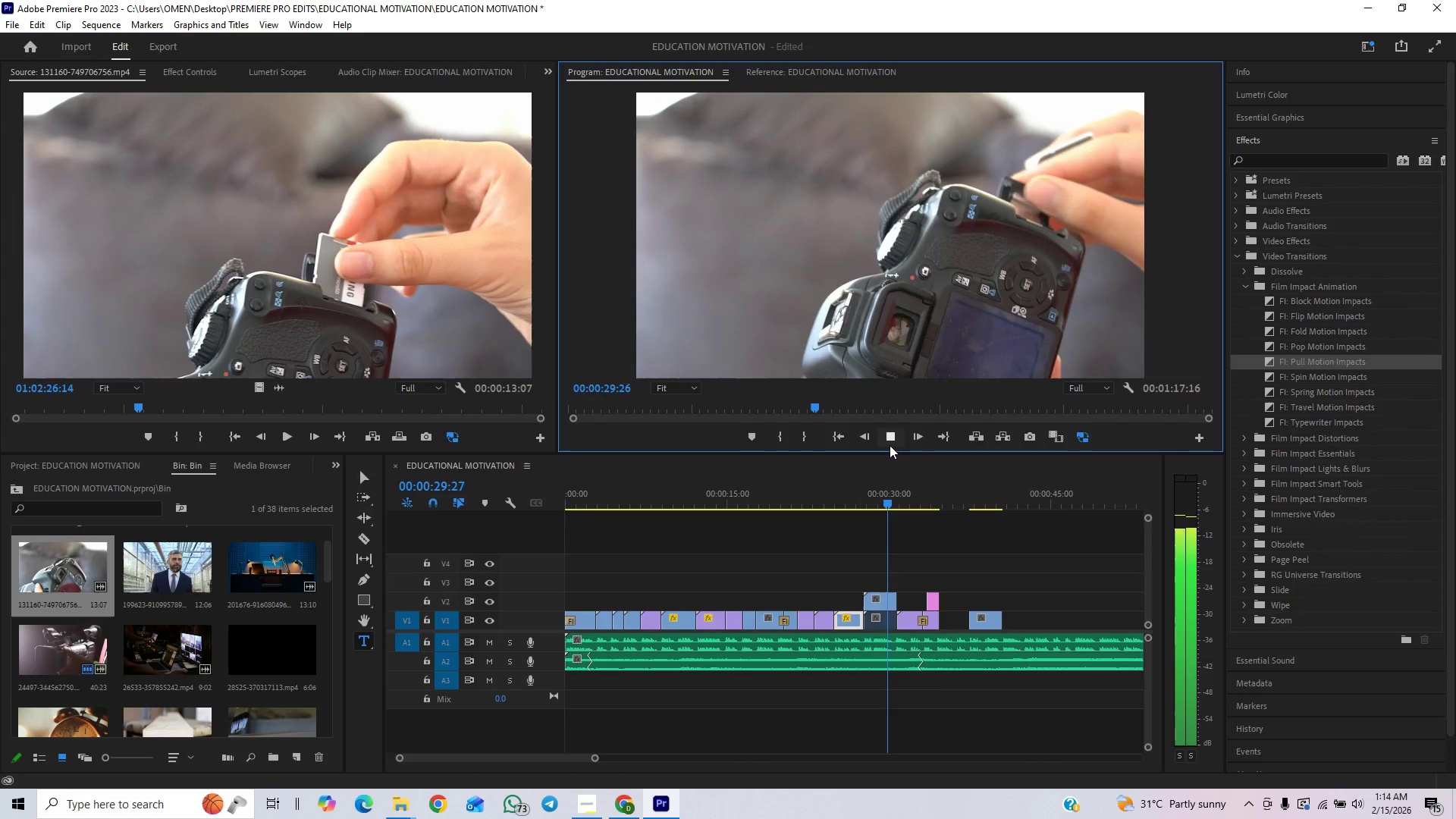 
wait(5.19)
 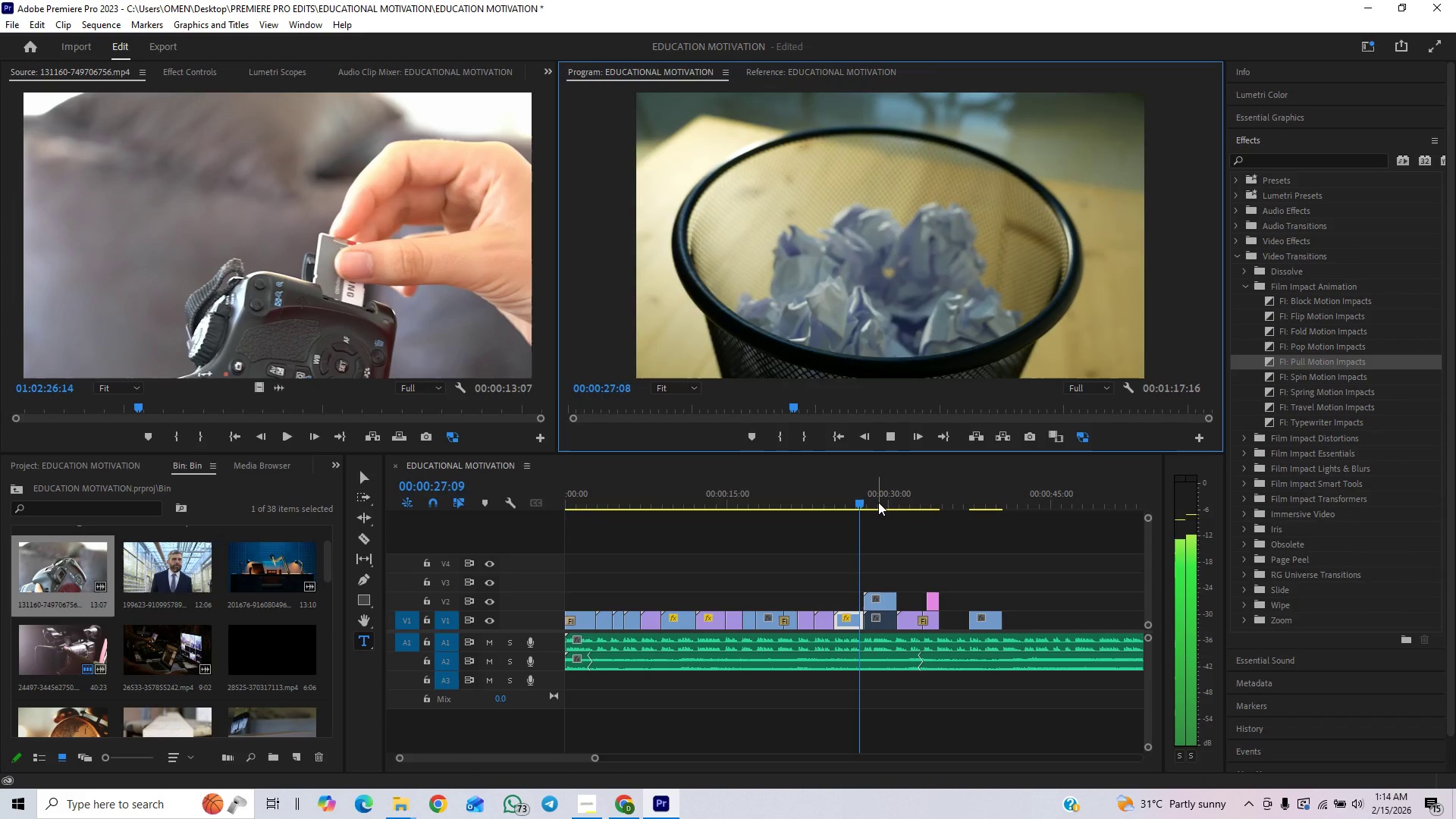 
left_click([892, 438])
 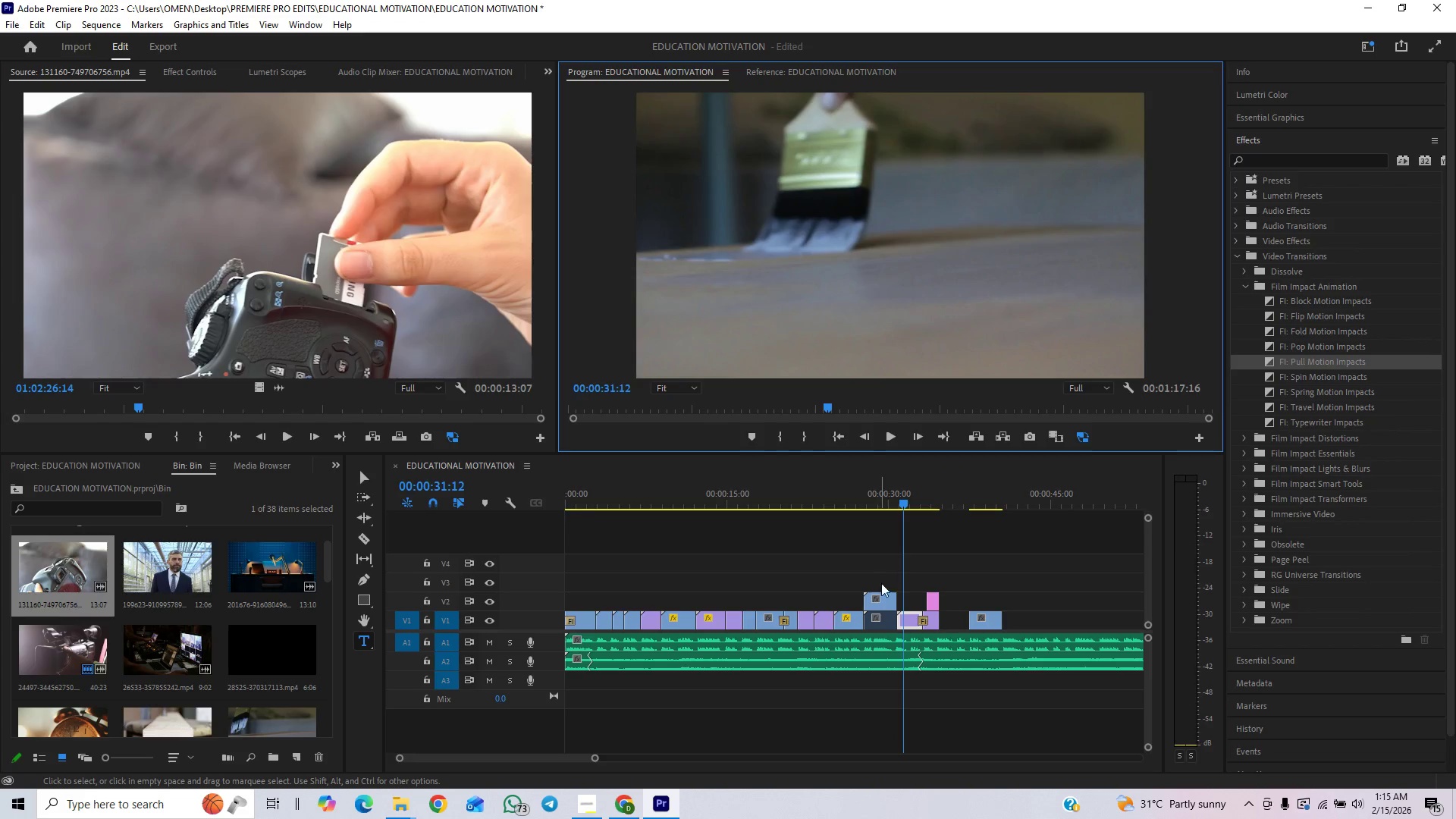 
left_click([883, 598])
 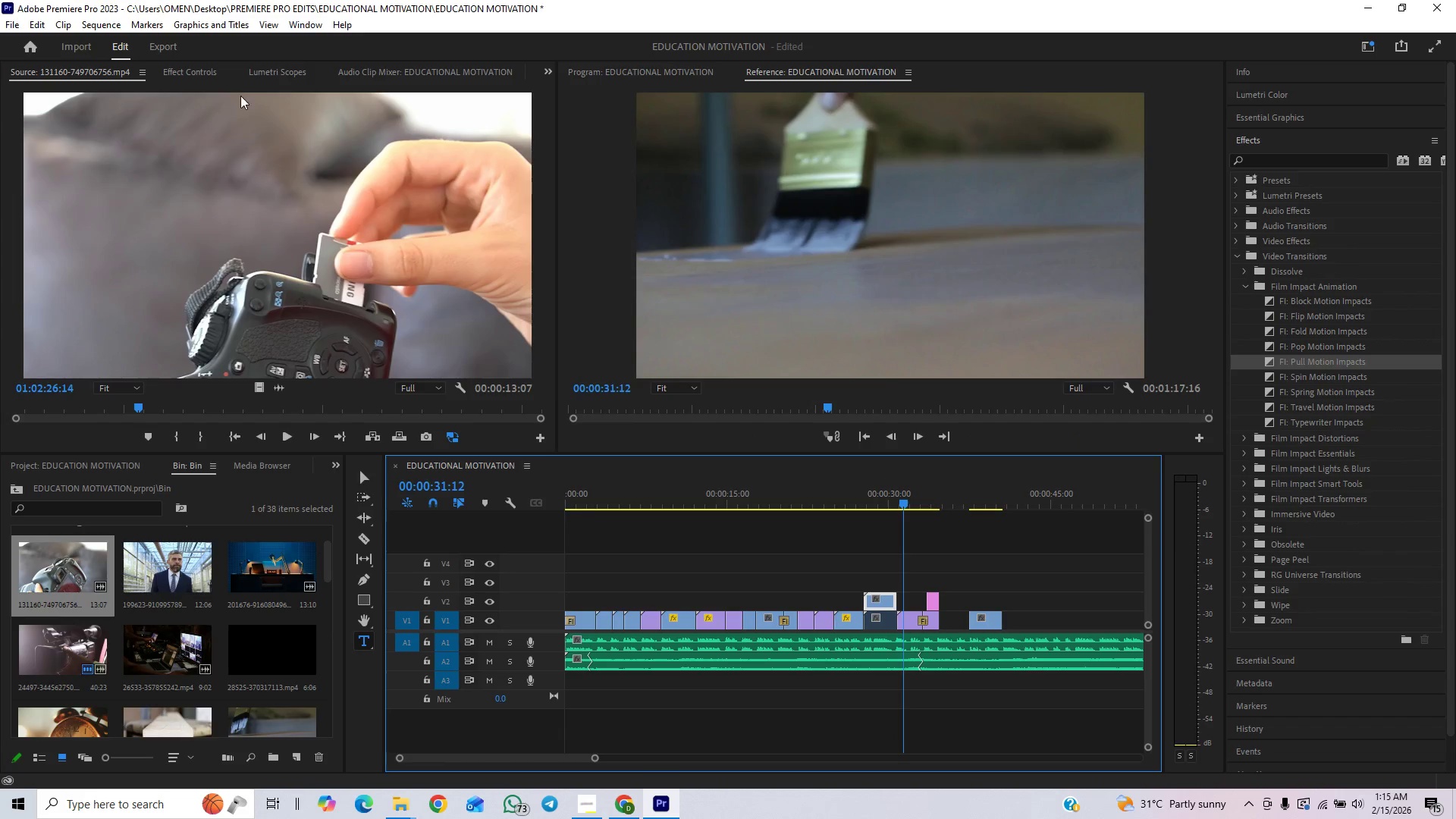 
left_click([203, 71])
 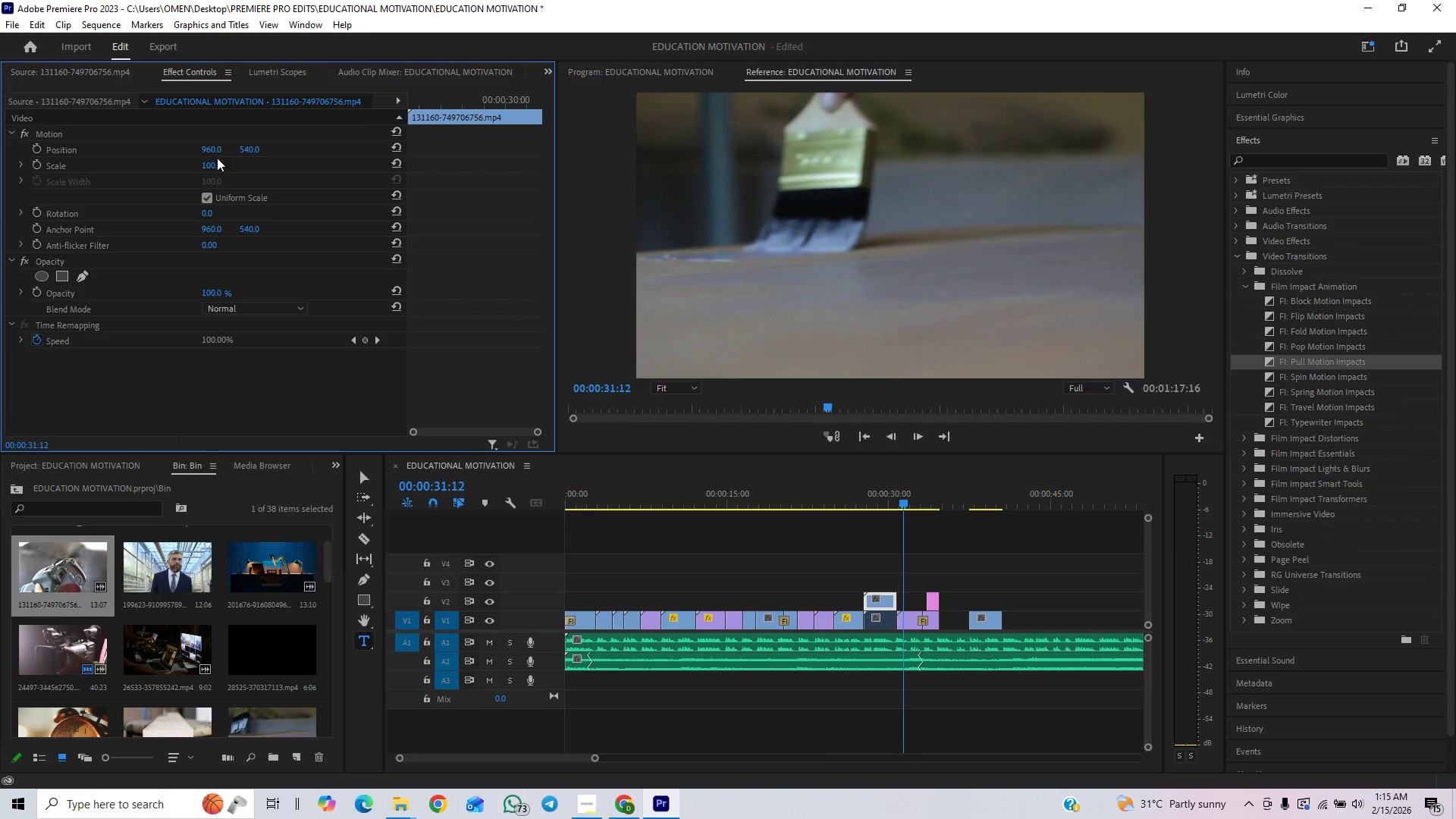 
left_click([216, 165])
 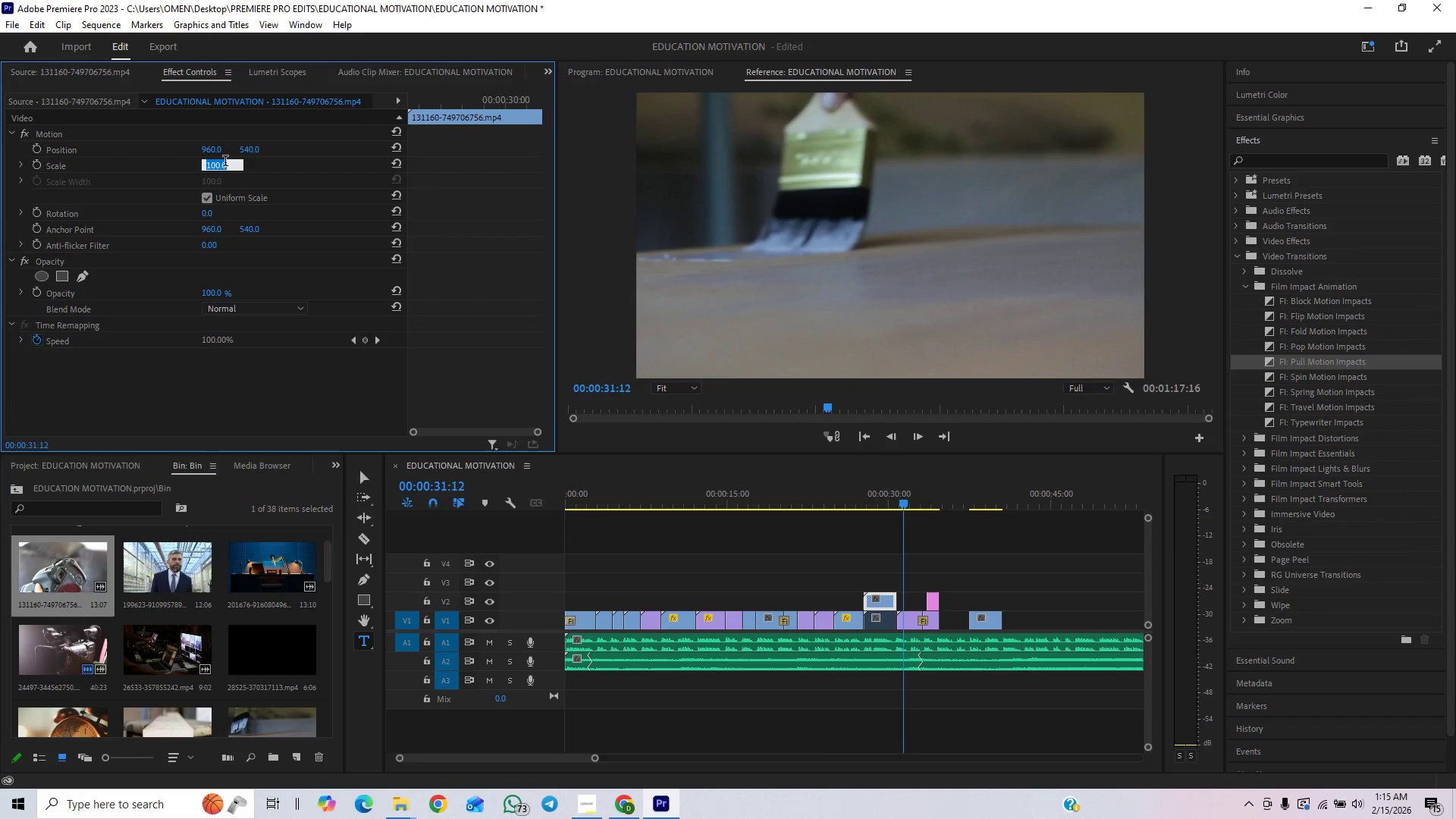 
type(50)
 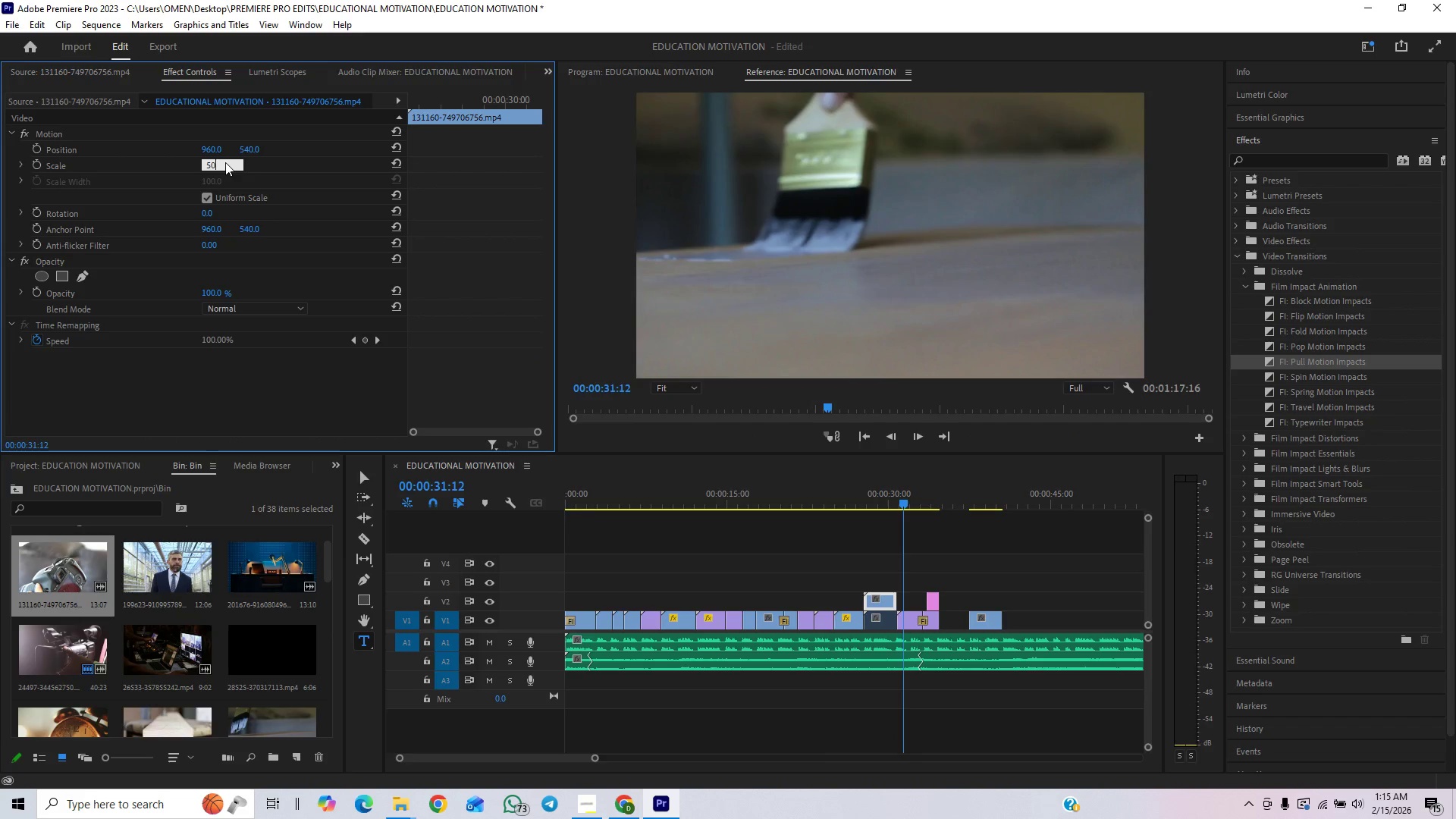 
key(Enter)
 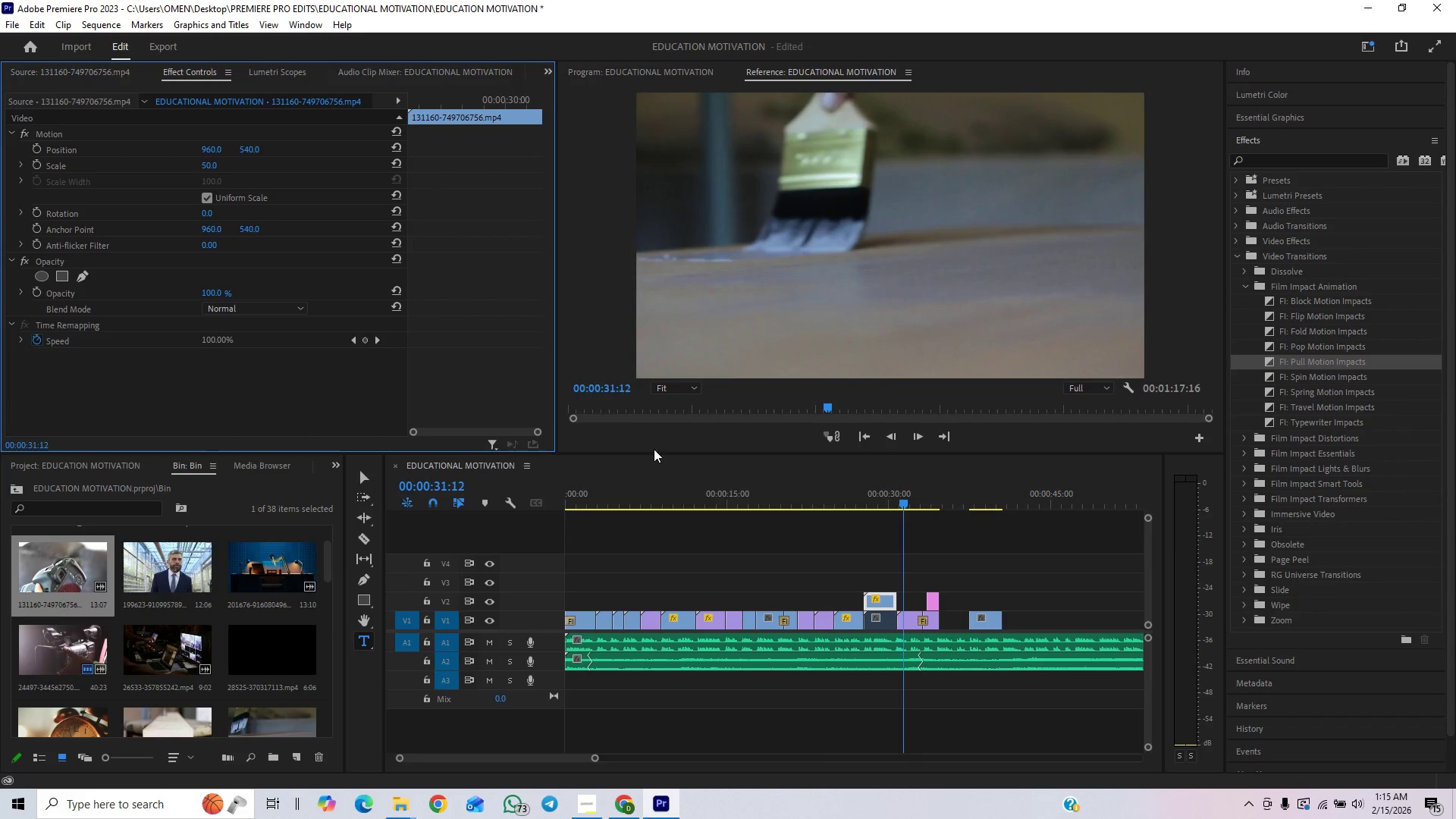 
left_click_drag(start_coordinate=[875, 494], to_coordinate=[890, 502])
 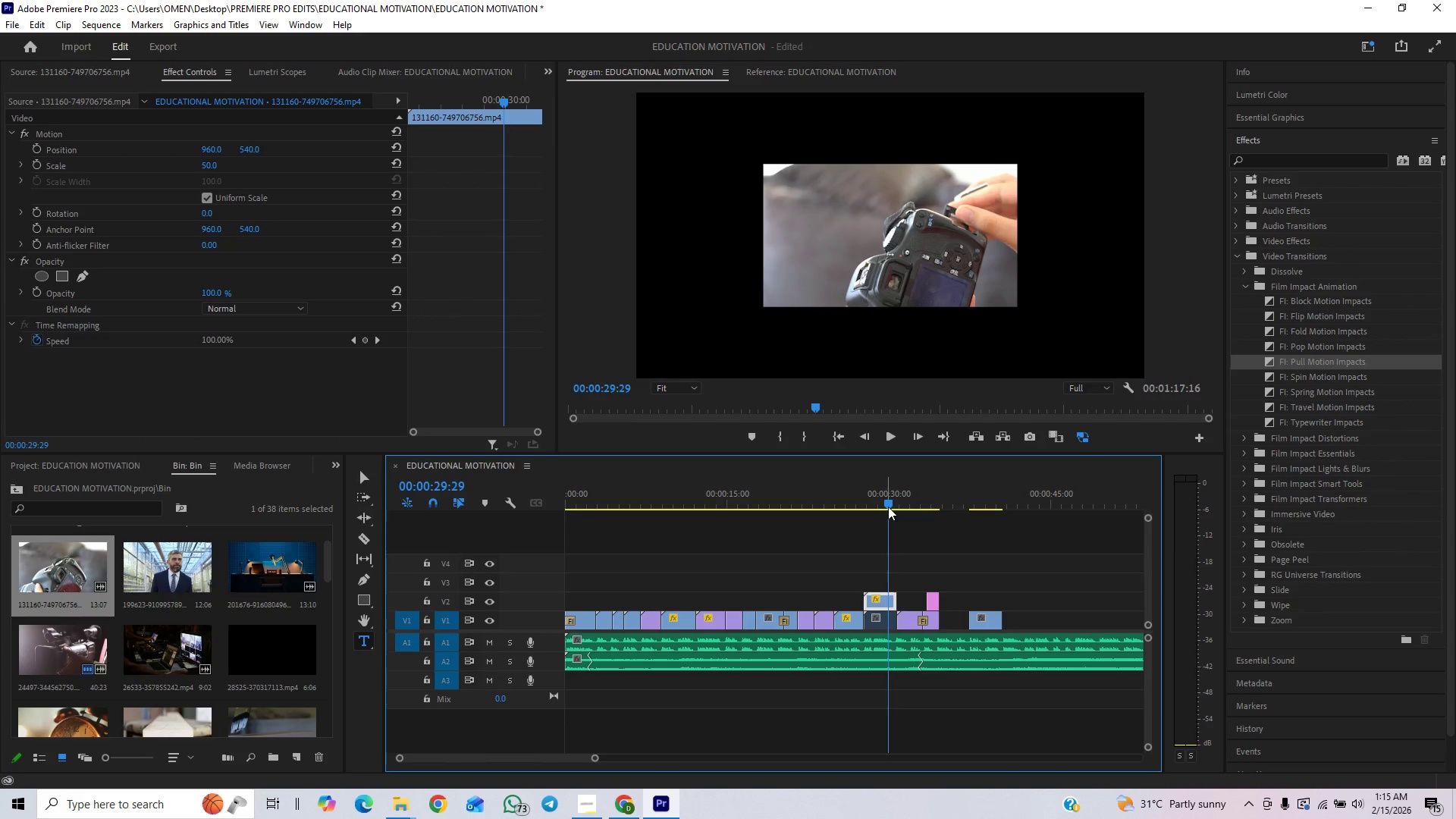 
key(Control+ControlLeft)
 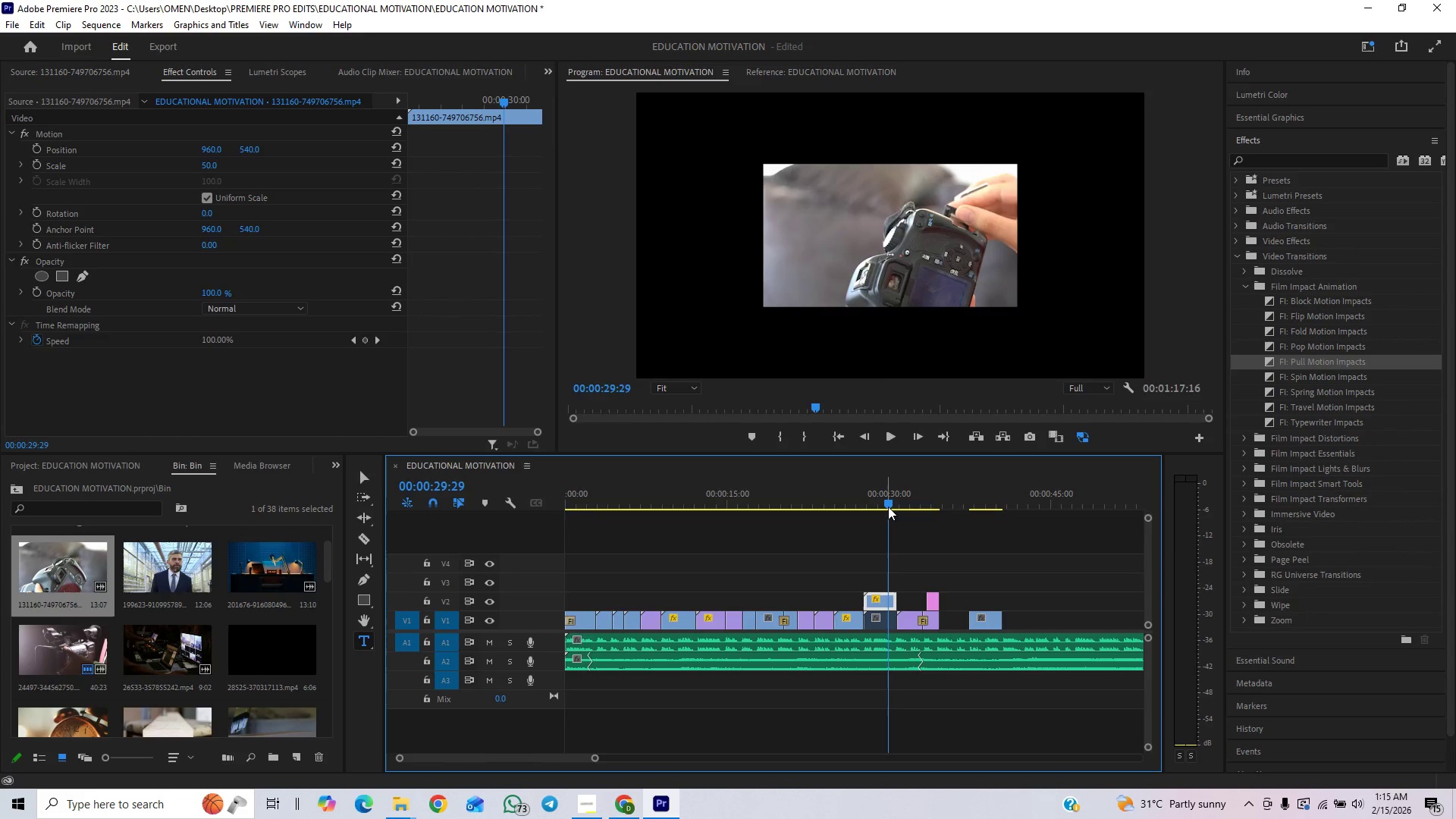 
key(Control+Z)
 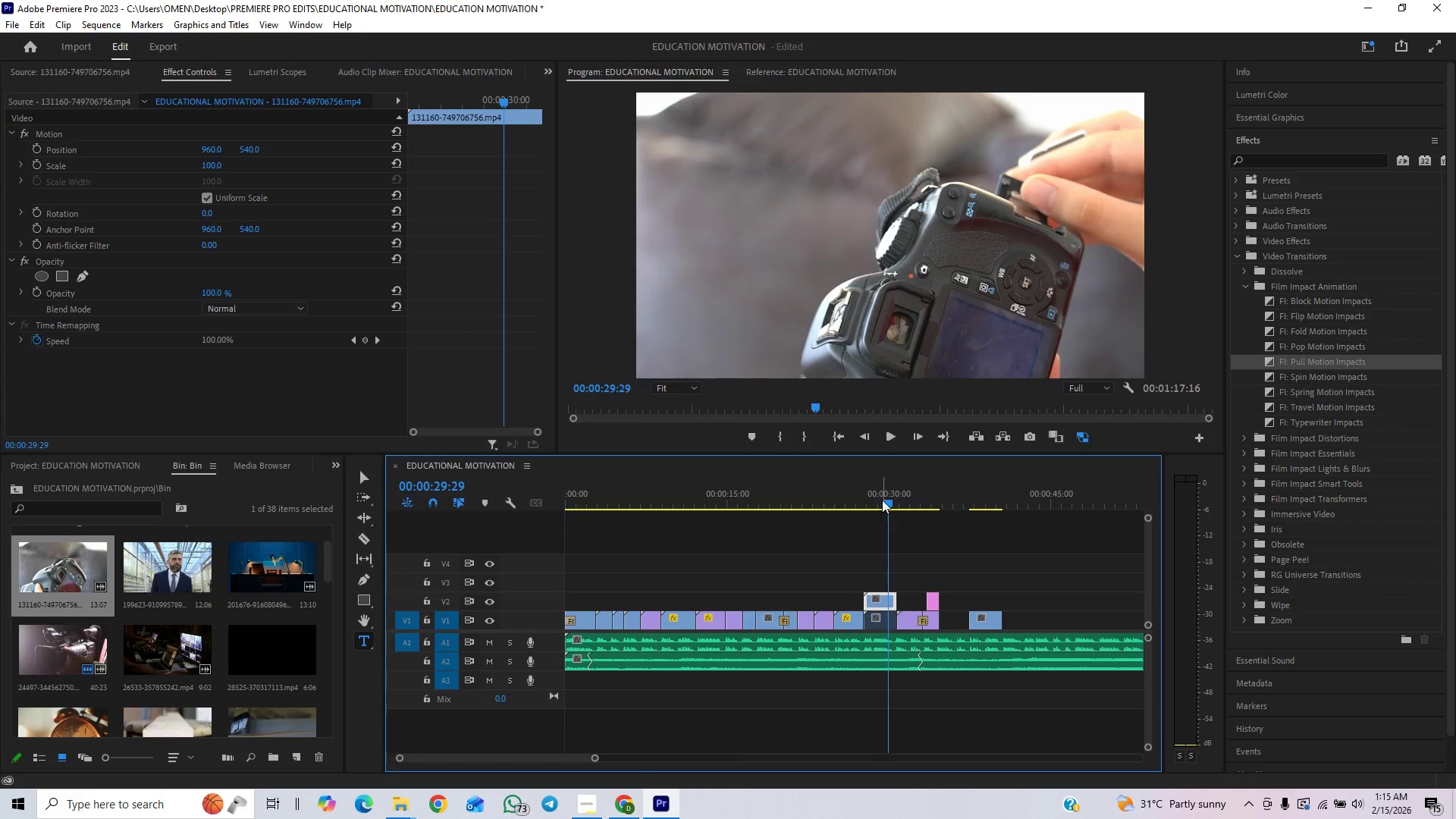 
left_click([844, 501])
 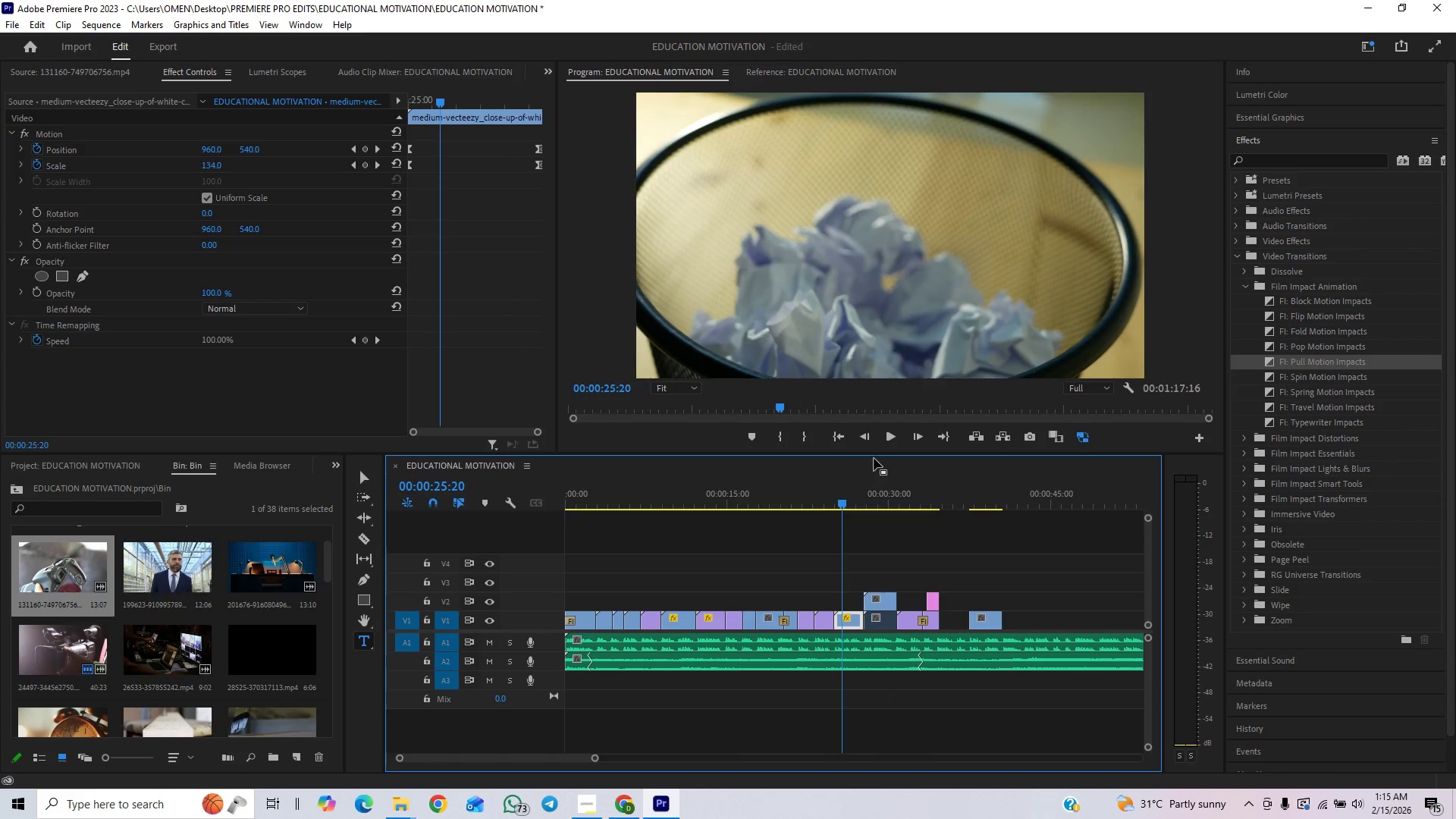 
left_click([885, 440])
 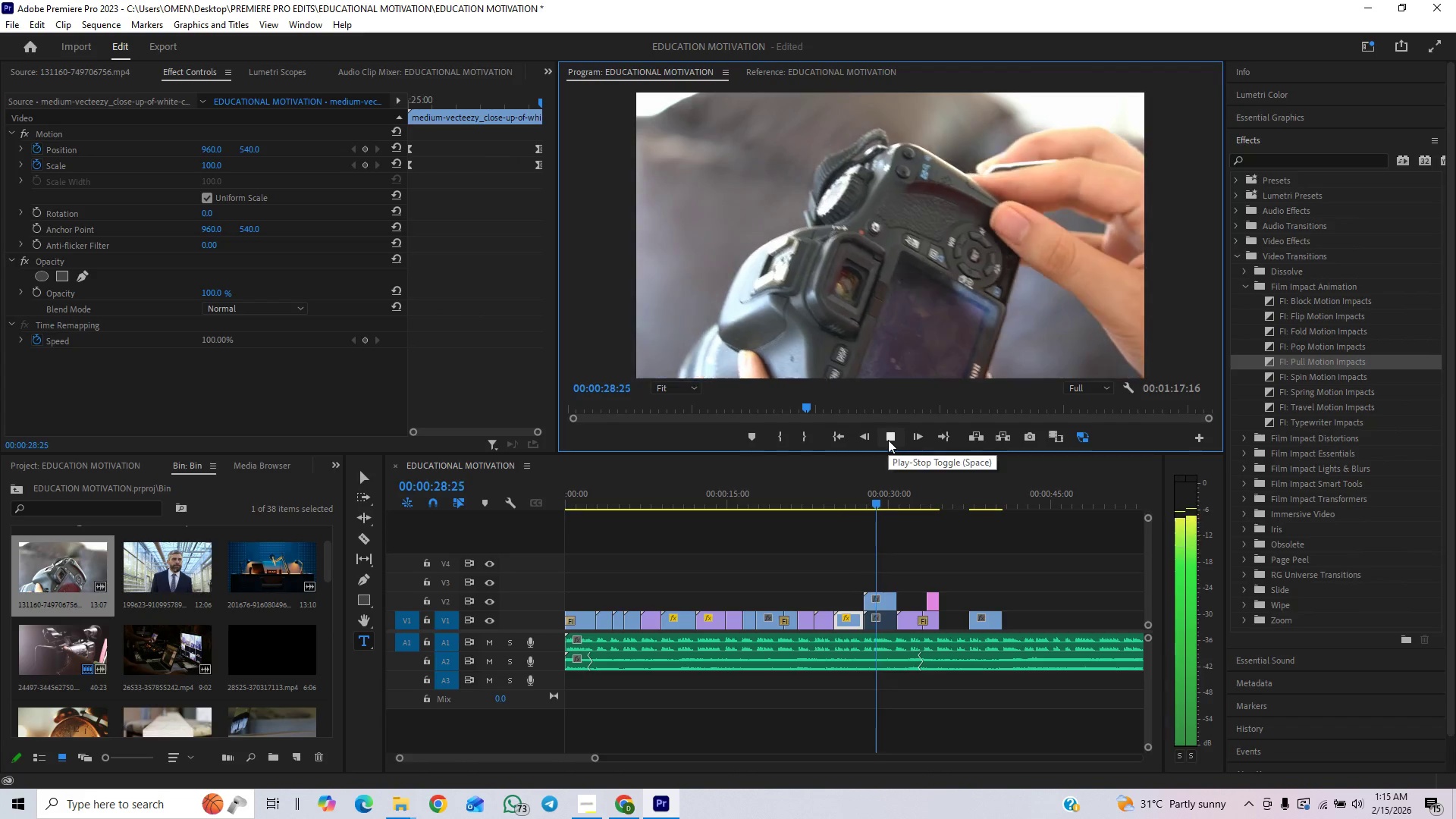 
left_click([888, 440])
 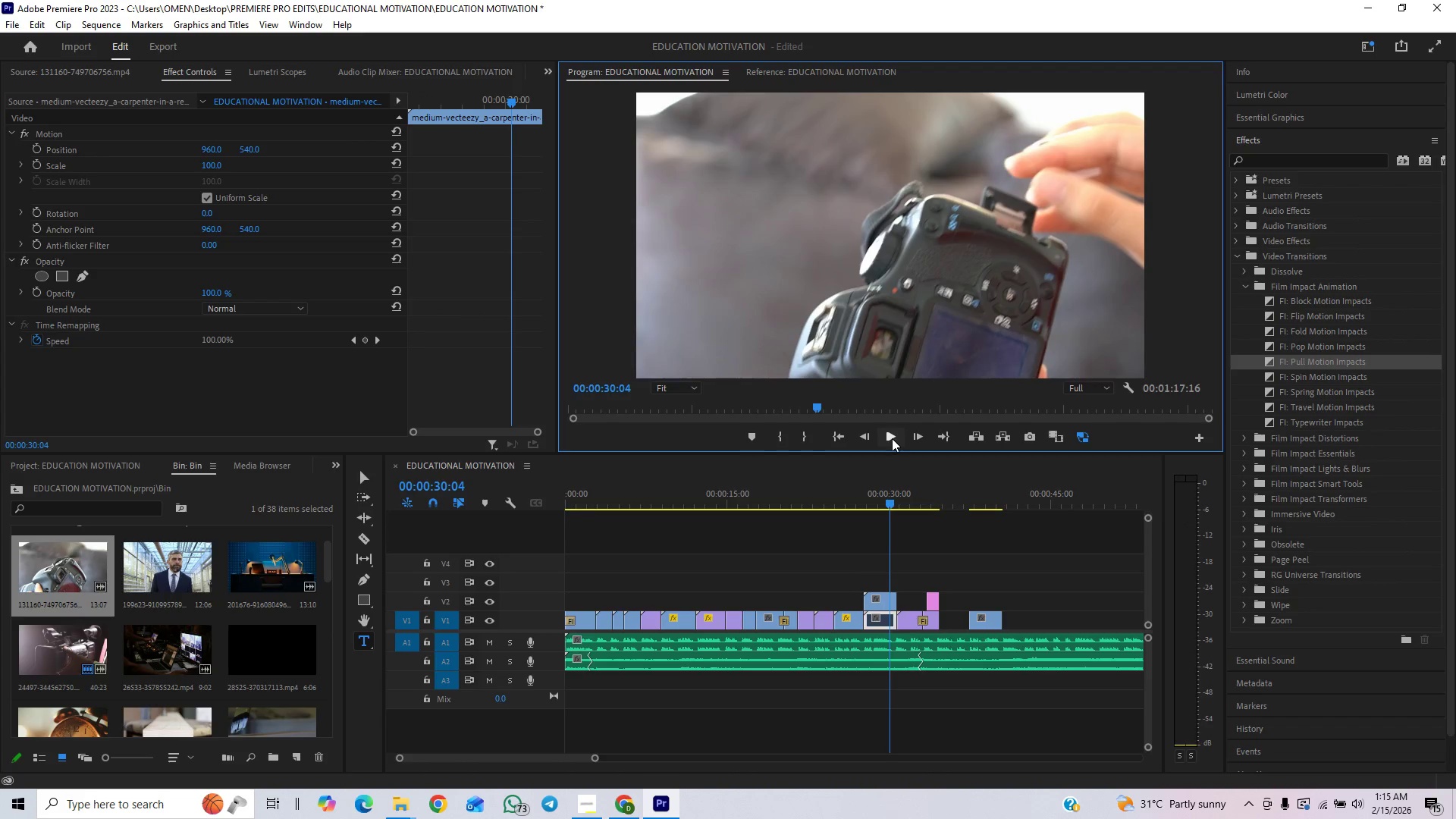 
key(Control+Z)
 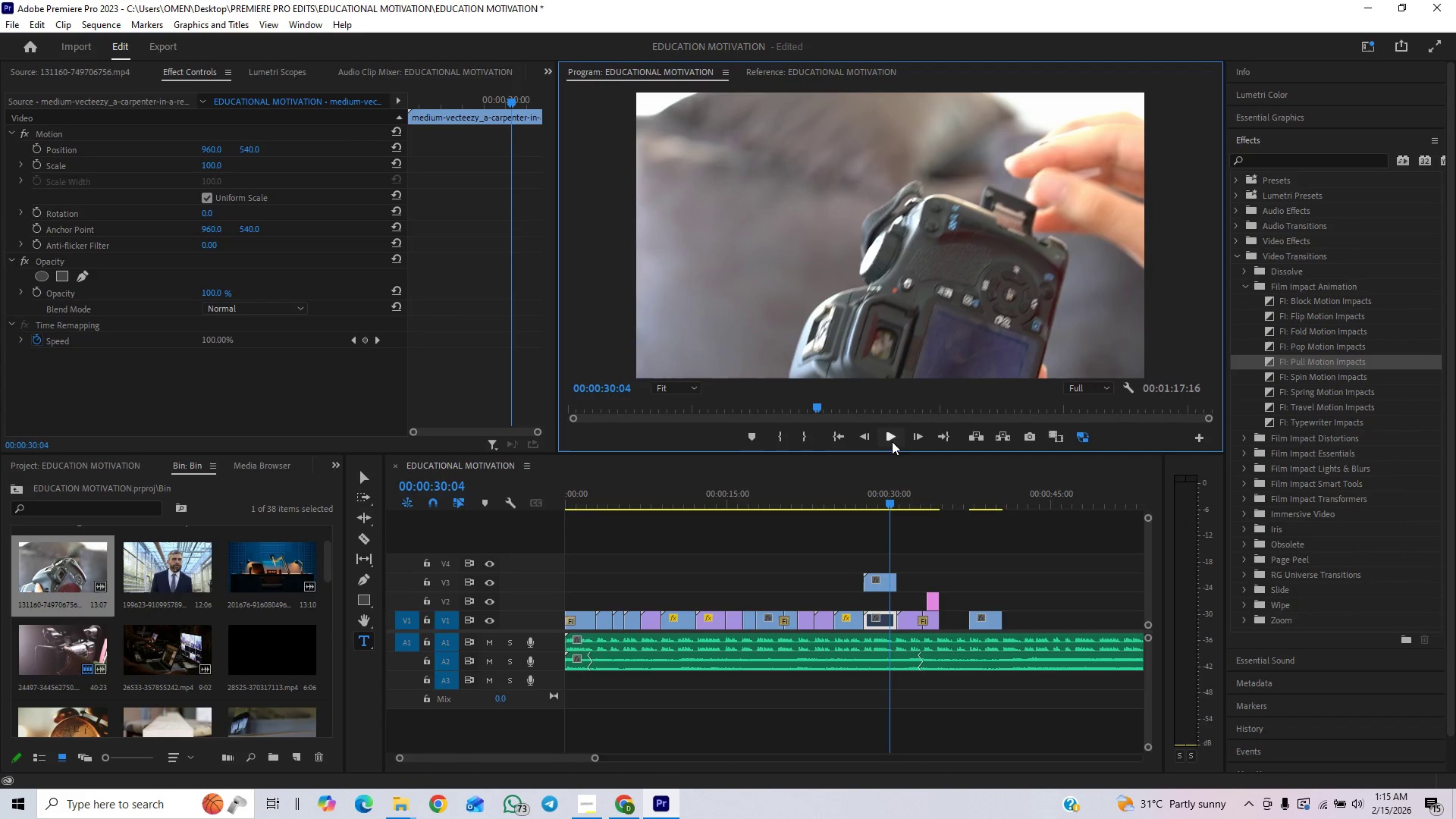 
key(Control+Z)
 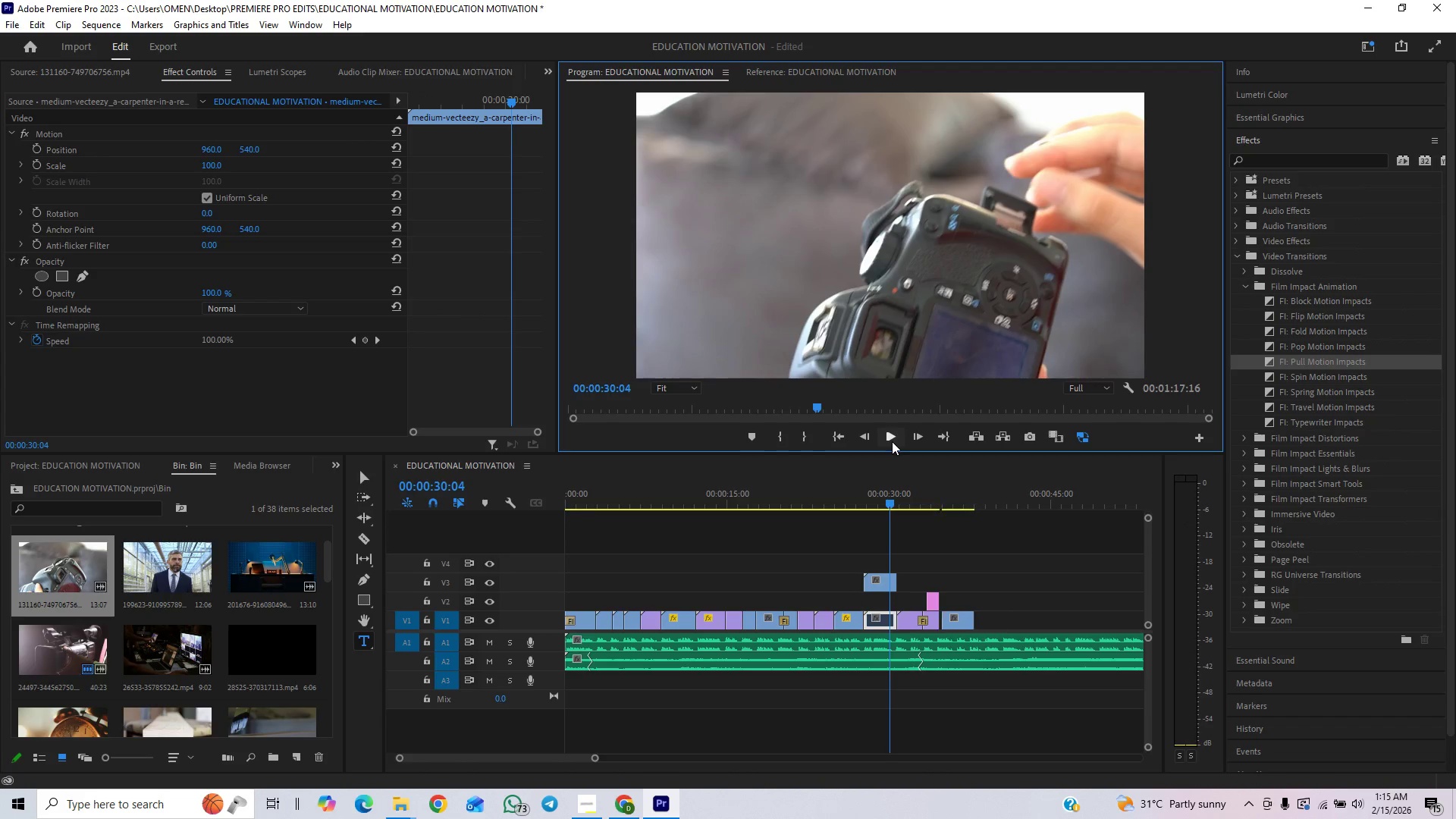 
key(Control+Z)
 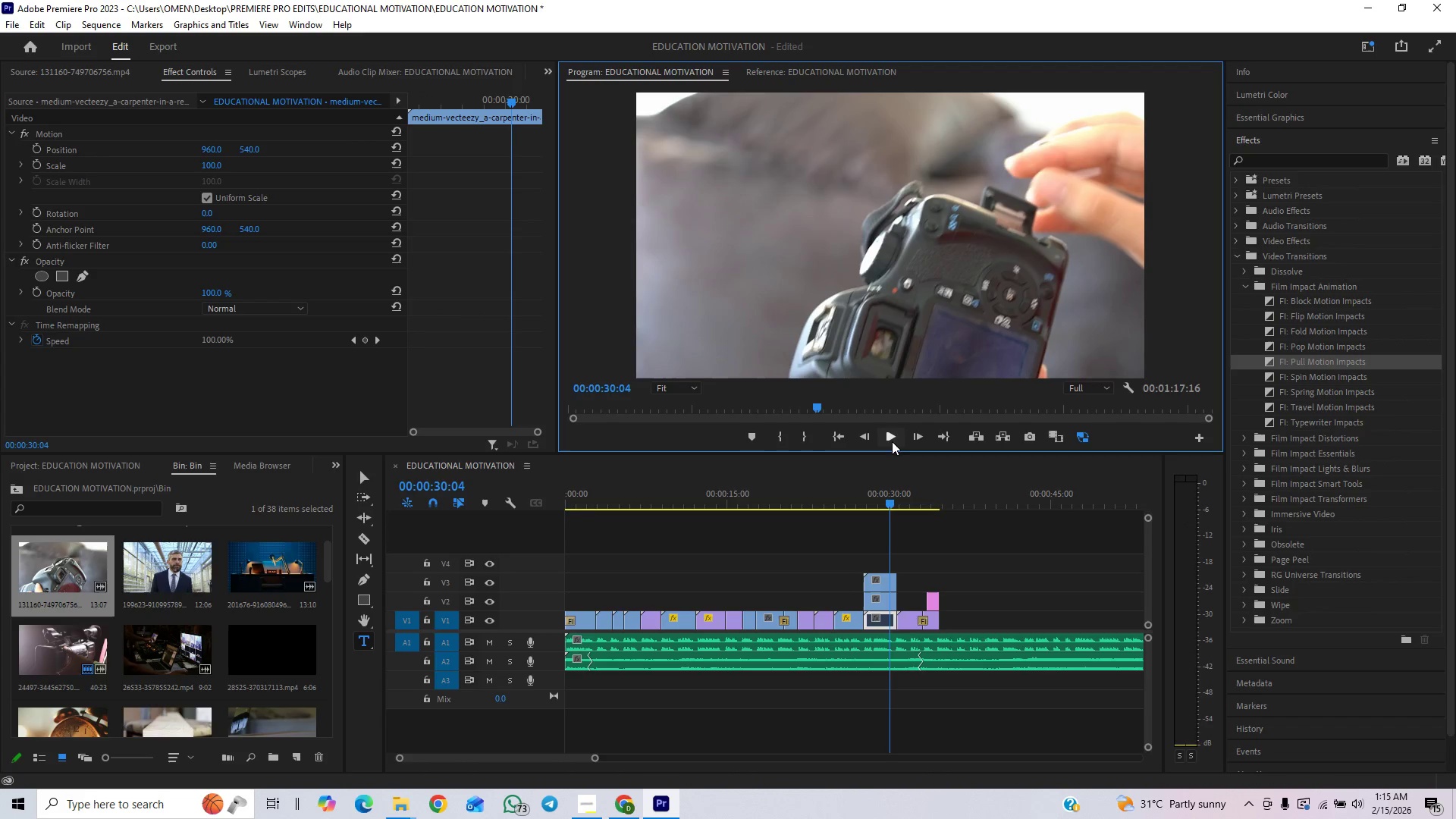 
key(Control+Z)
 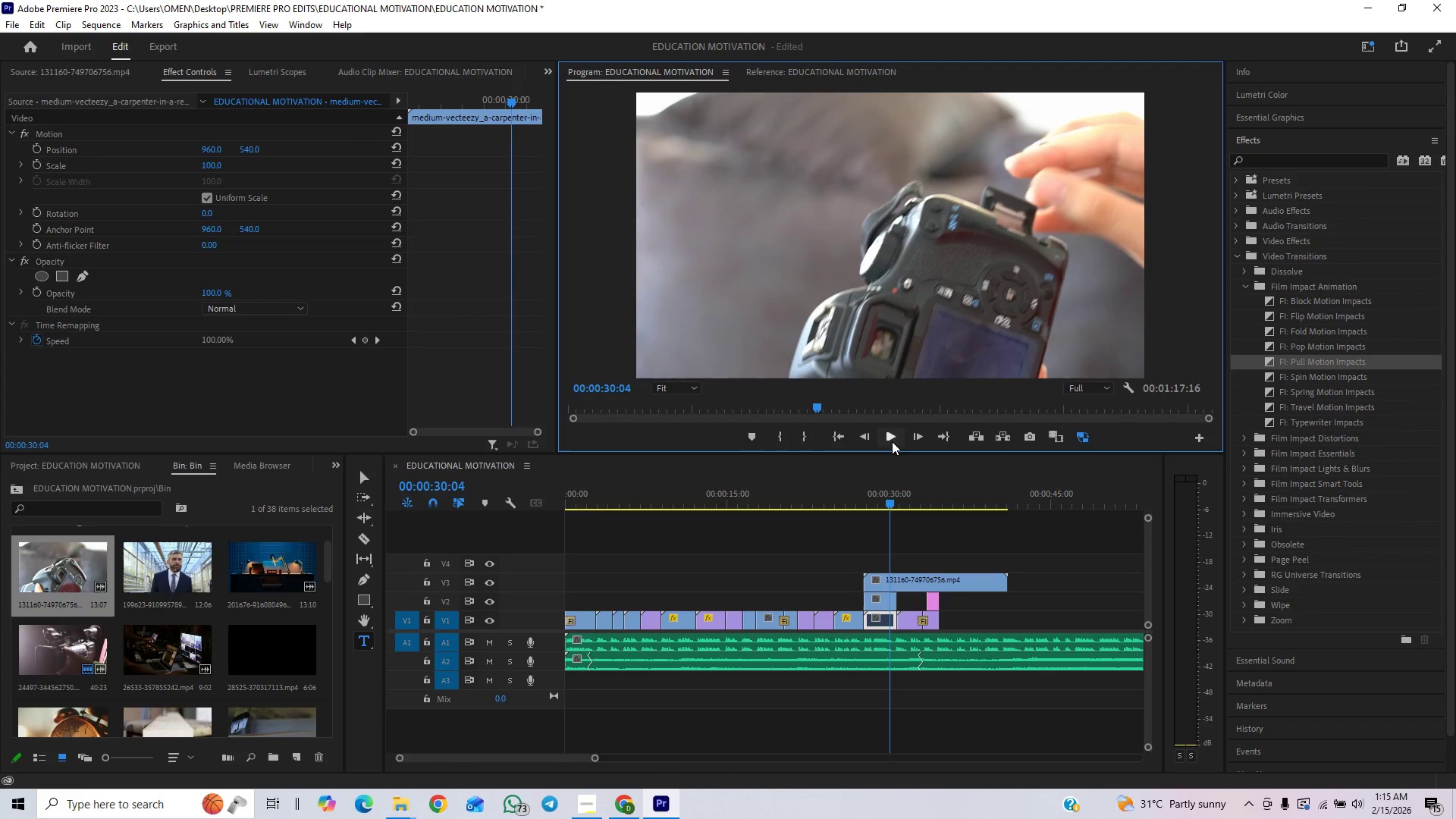 
key(Control+Z)
 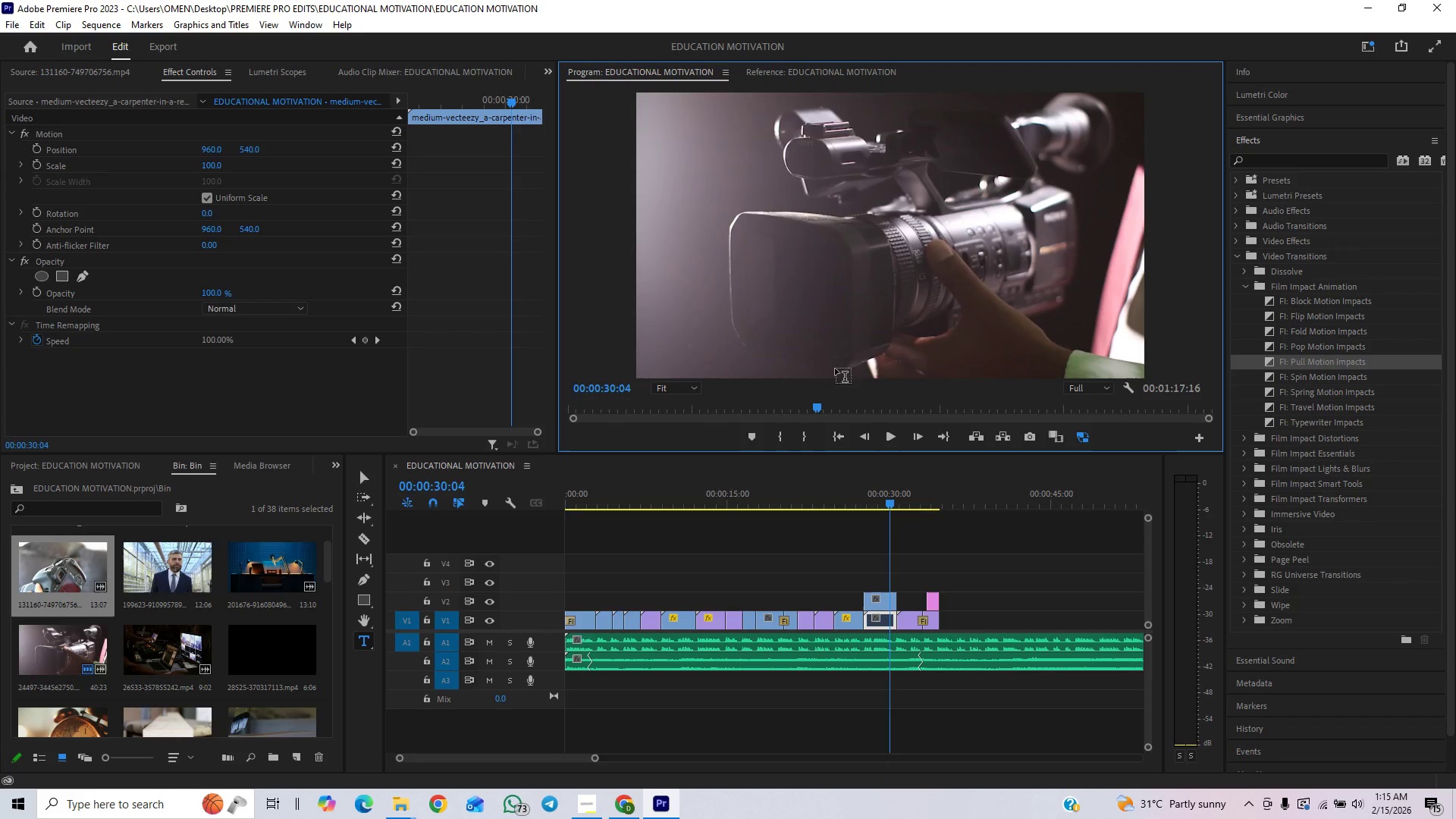 
left_click([839, 499])
 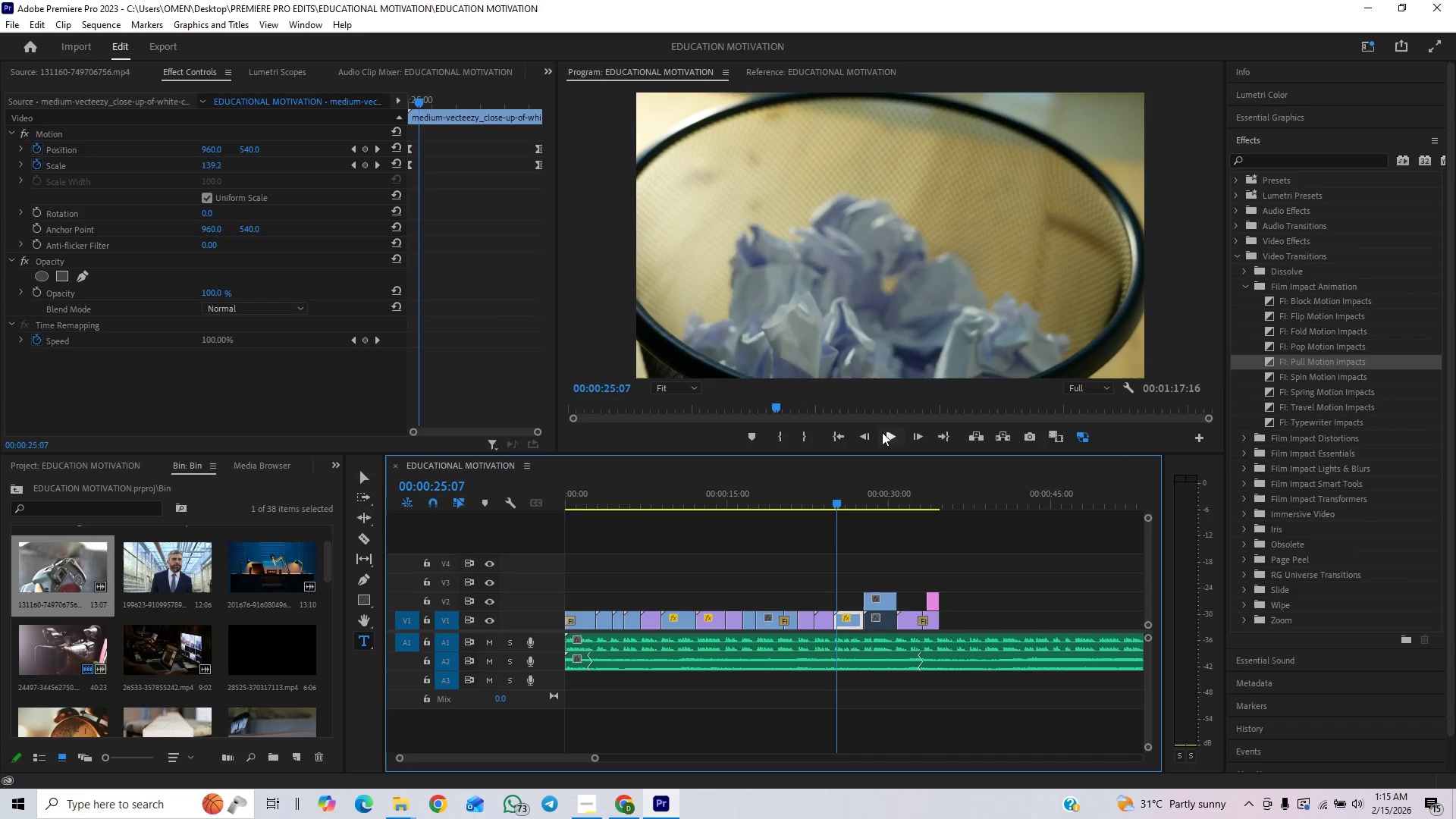 
left_click([883, 432])
 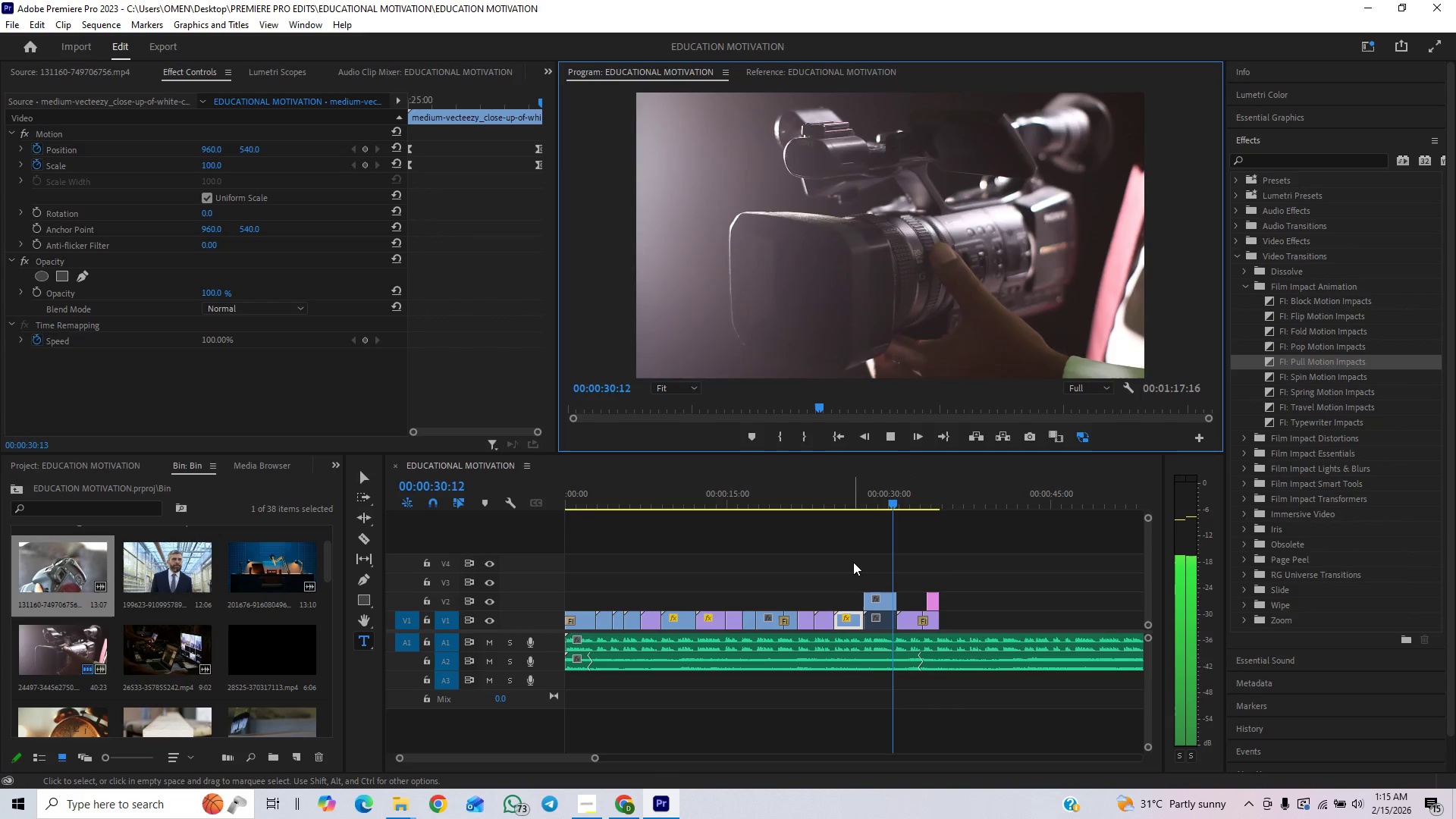 
wait(10.38)
 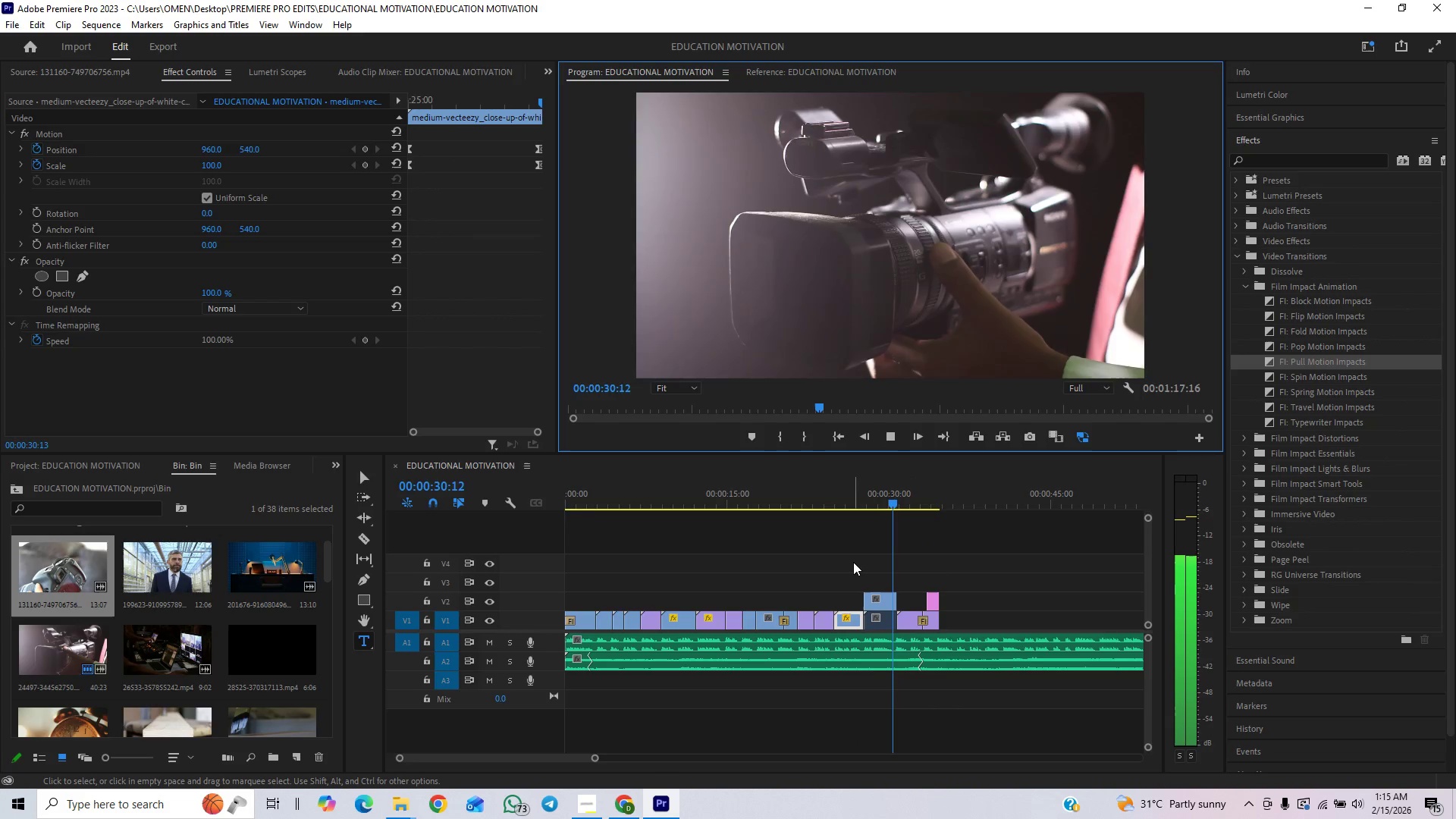 
left_click([890, 436])
 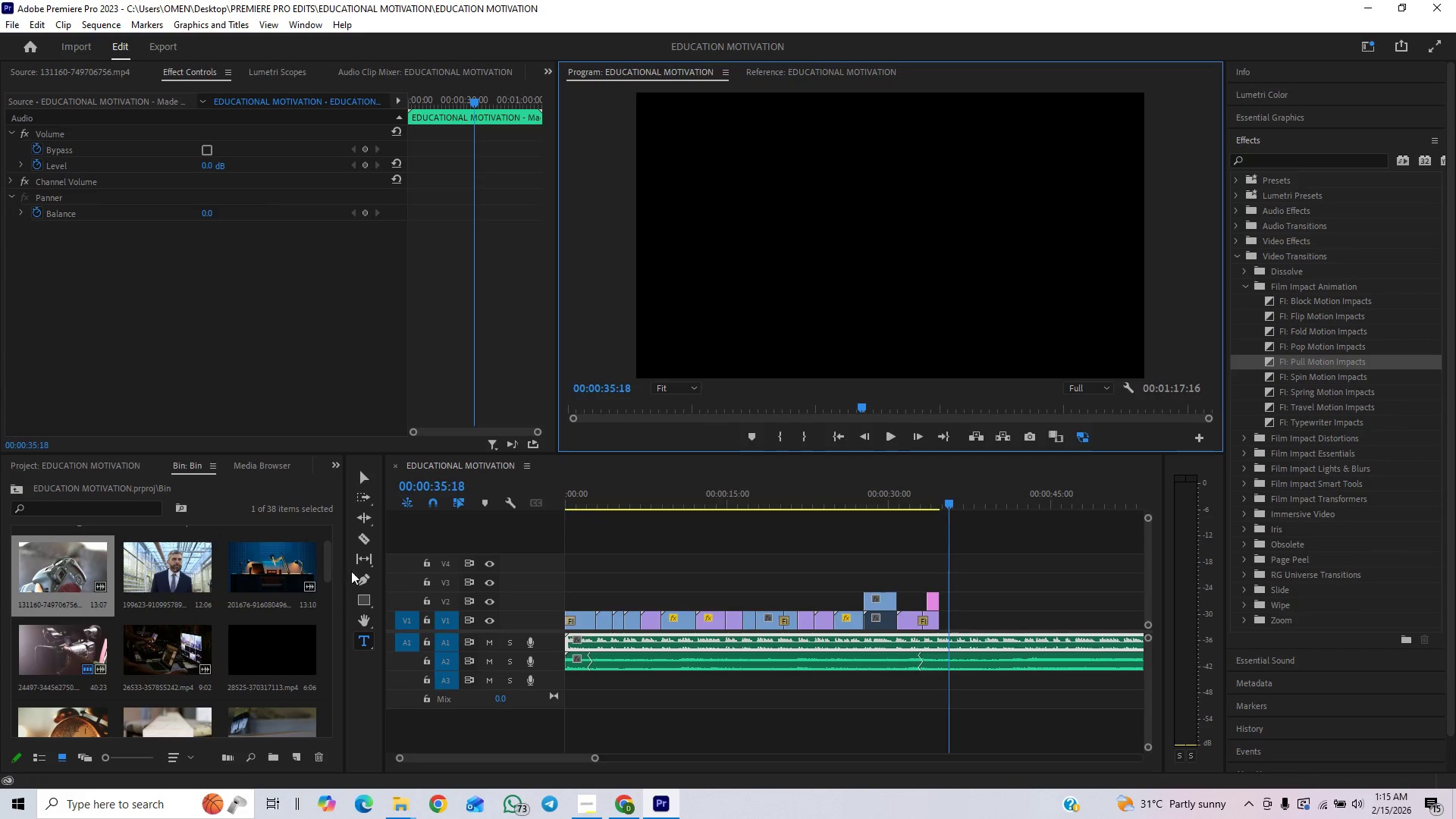 
left_click_drag(start_coordinate=[268, 558], to_coordinate=[252, 234])
 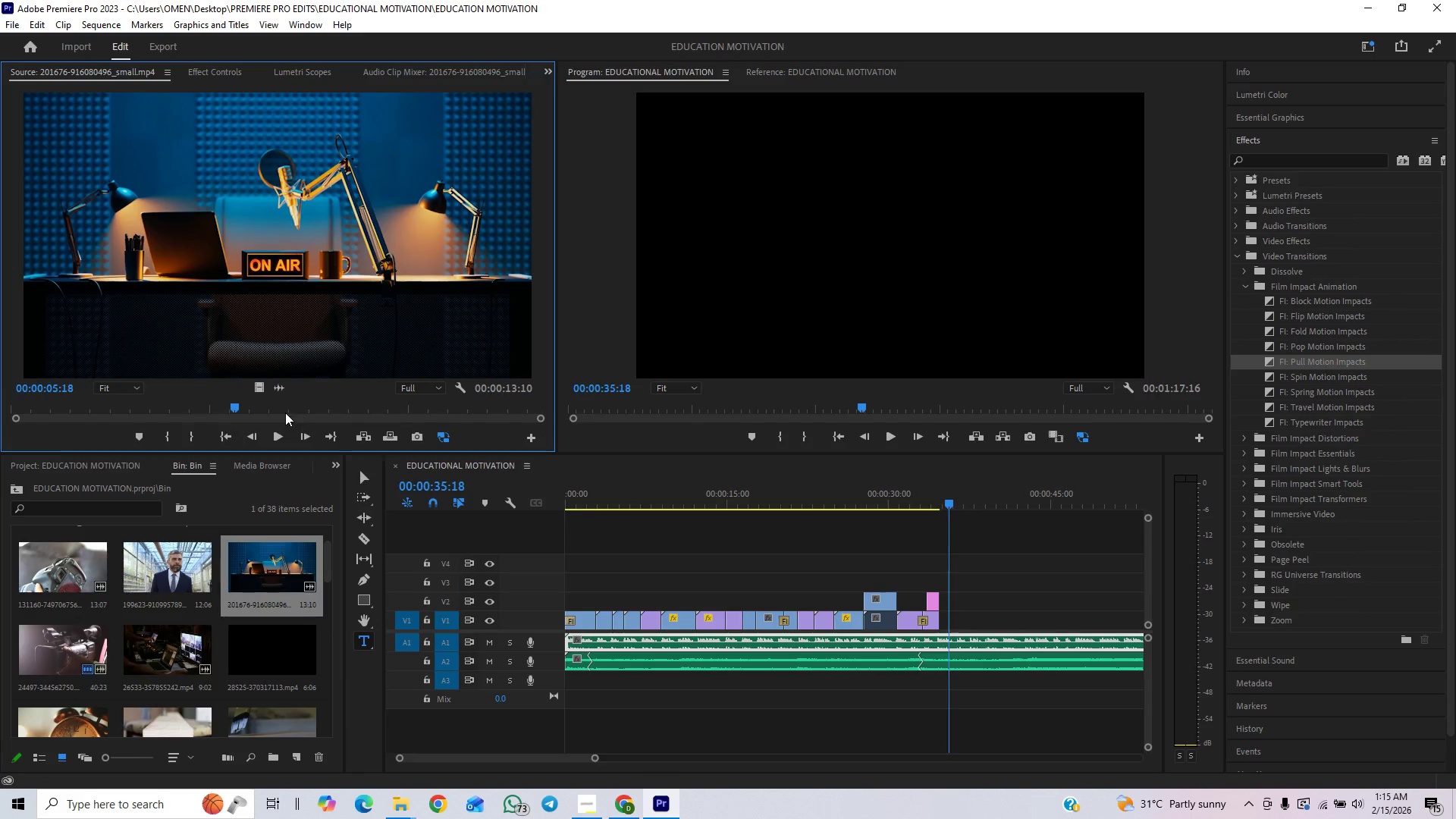 
left_click_drag(start_coordinate=[259, 386], to_coordinate=[938, 627])
 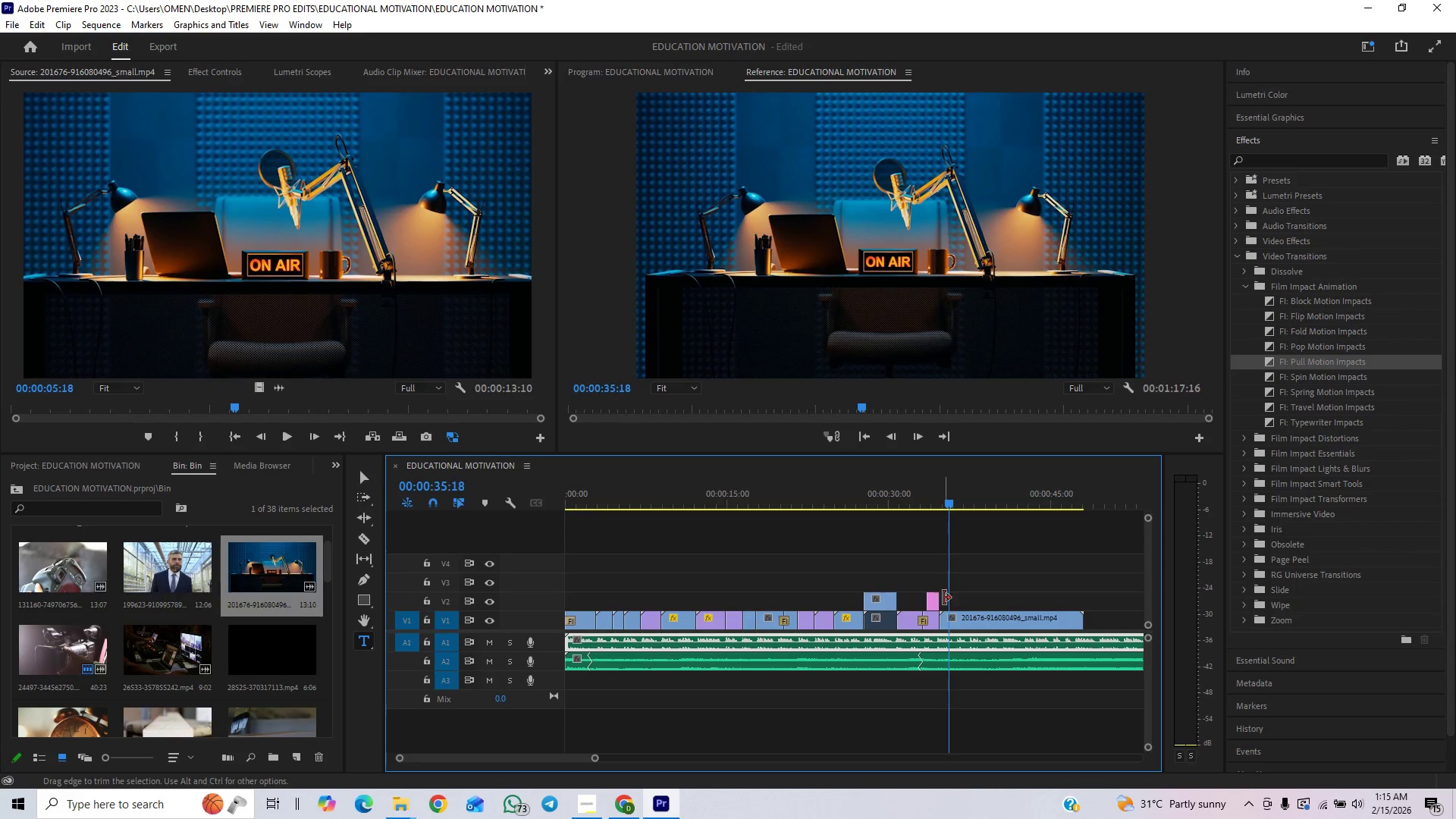 
left_click_drag(start_coordinate=[943, 618], to_coordinate=[952, 618])
 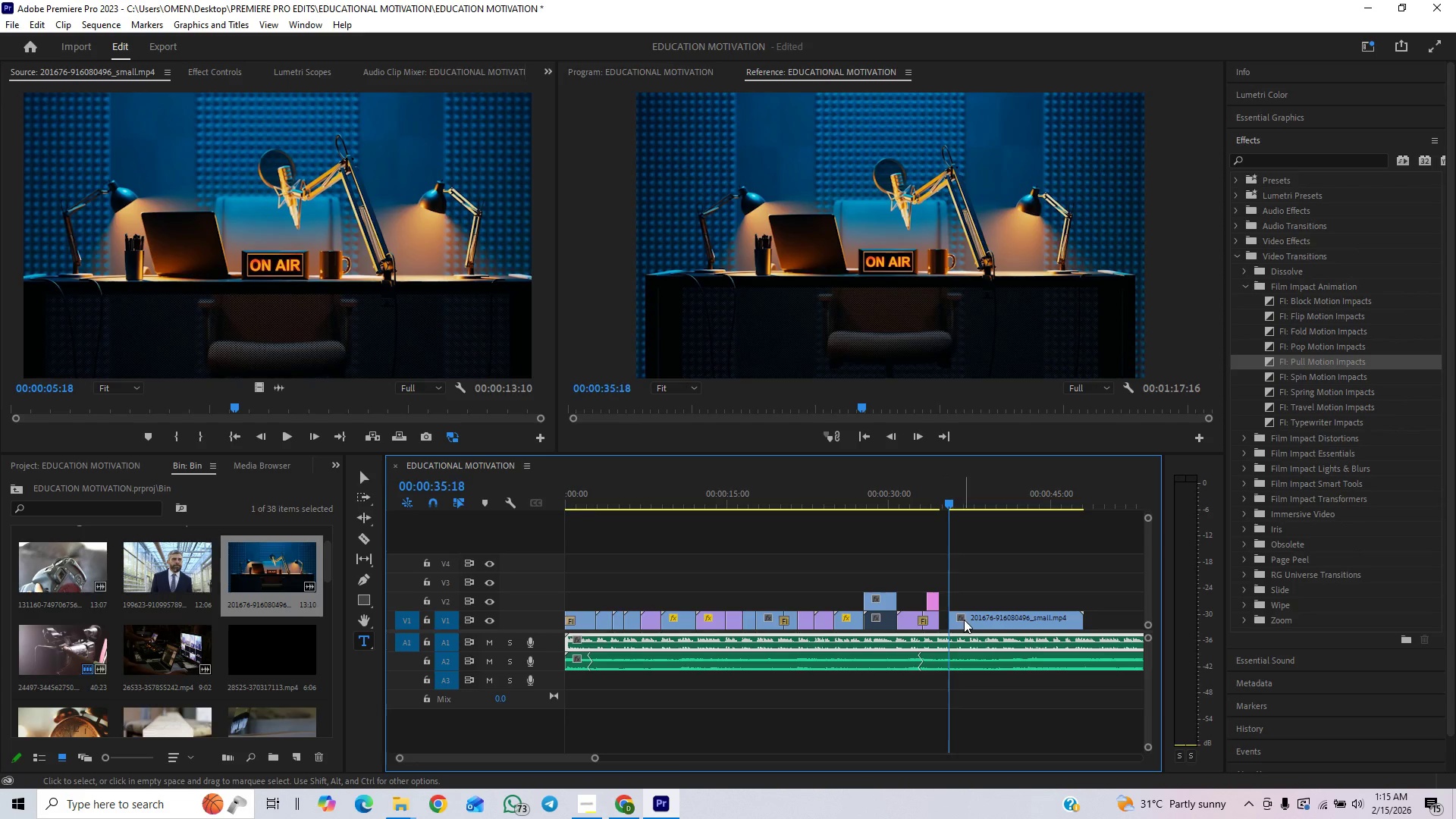 
left_click_drag(start_coordinate=[965, 620], to_coordinate=[961, 624])
 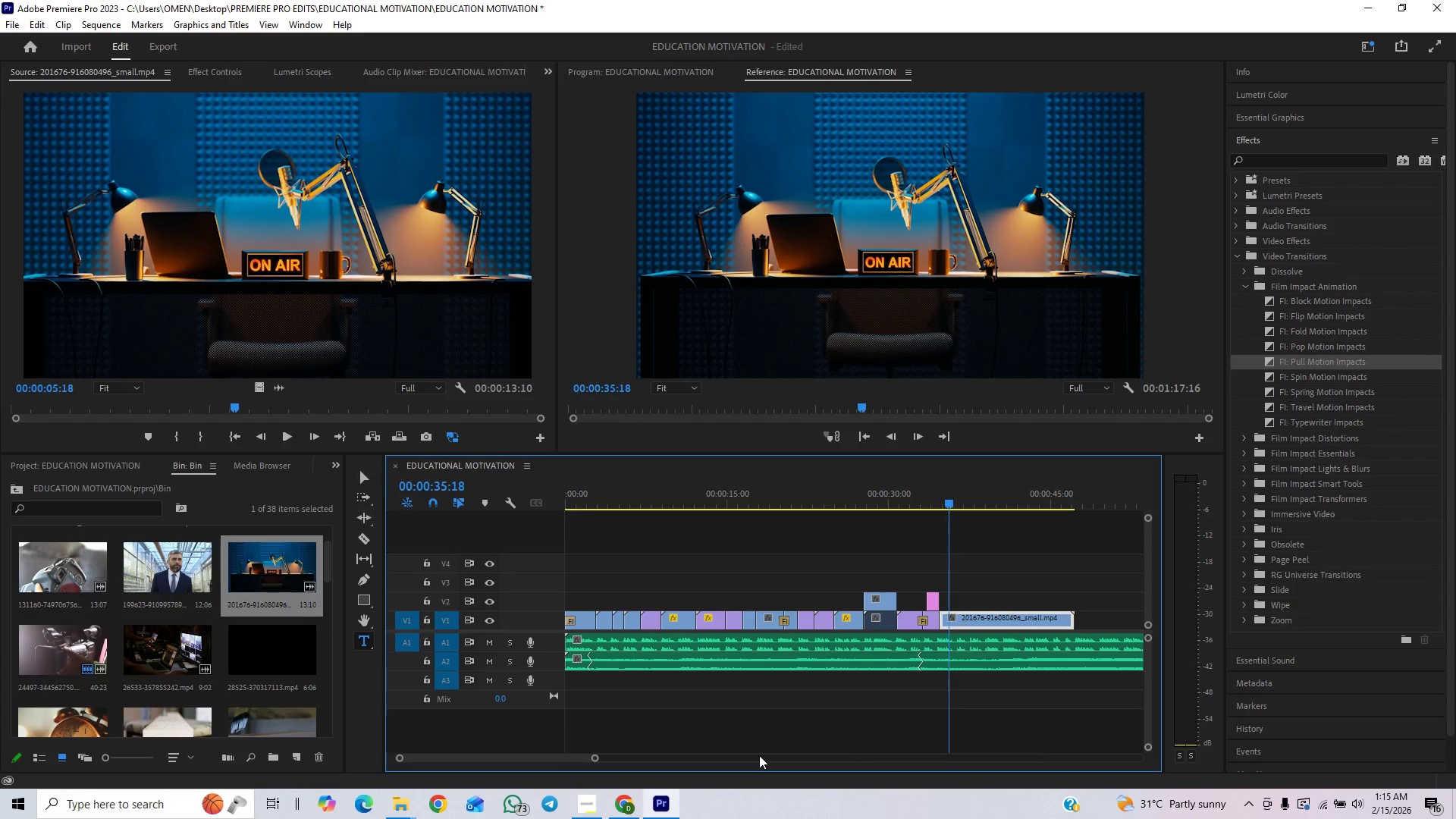 
left_click([582, 802])
 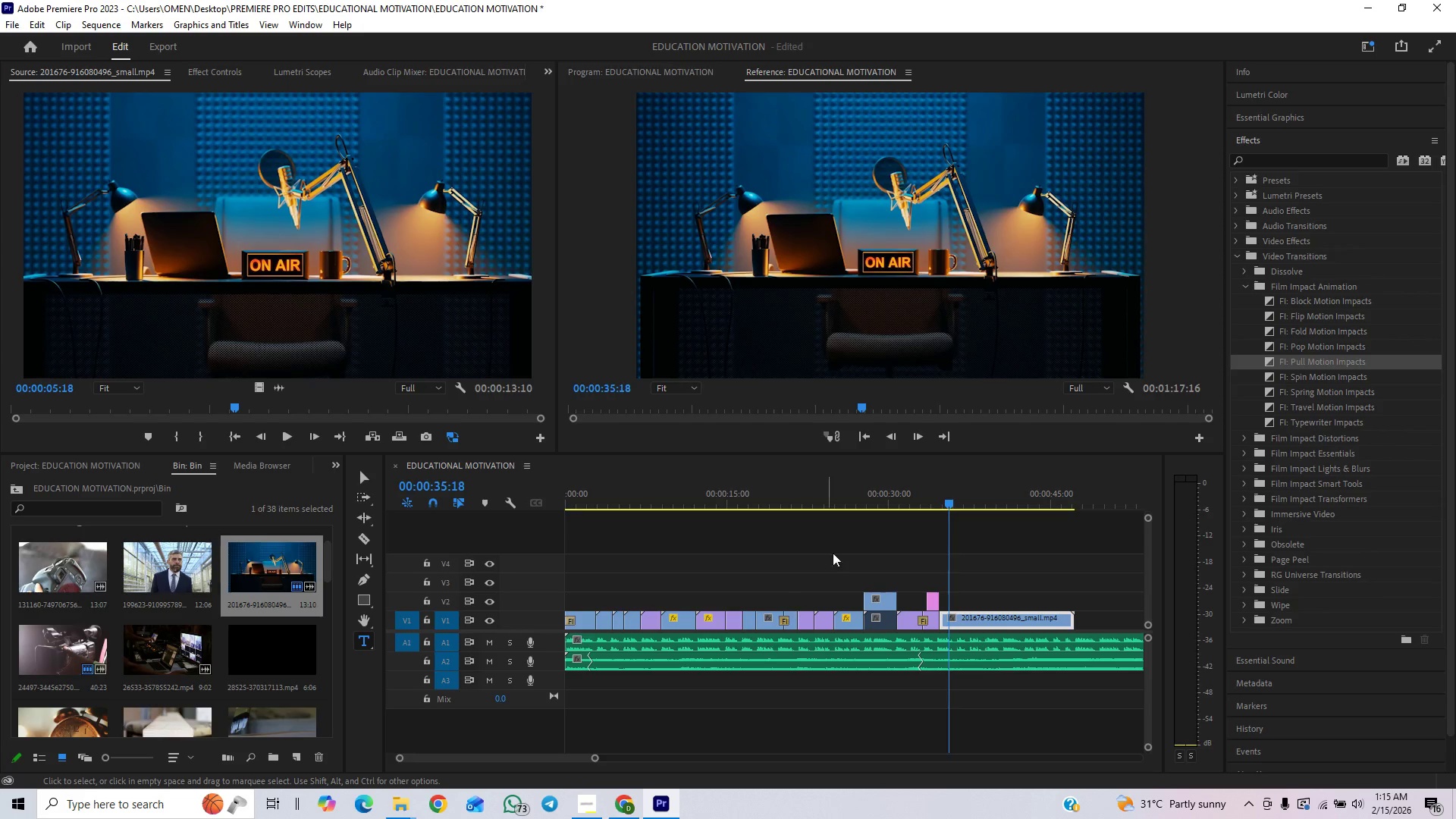 
left_click([912, 500])
 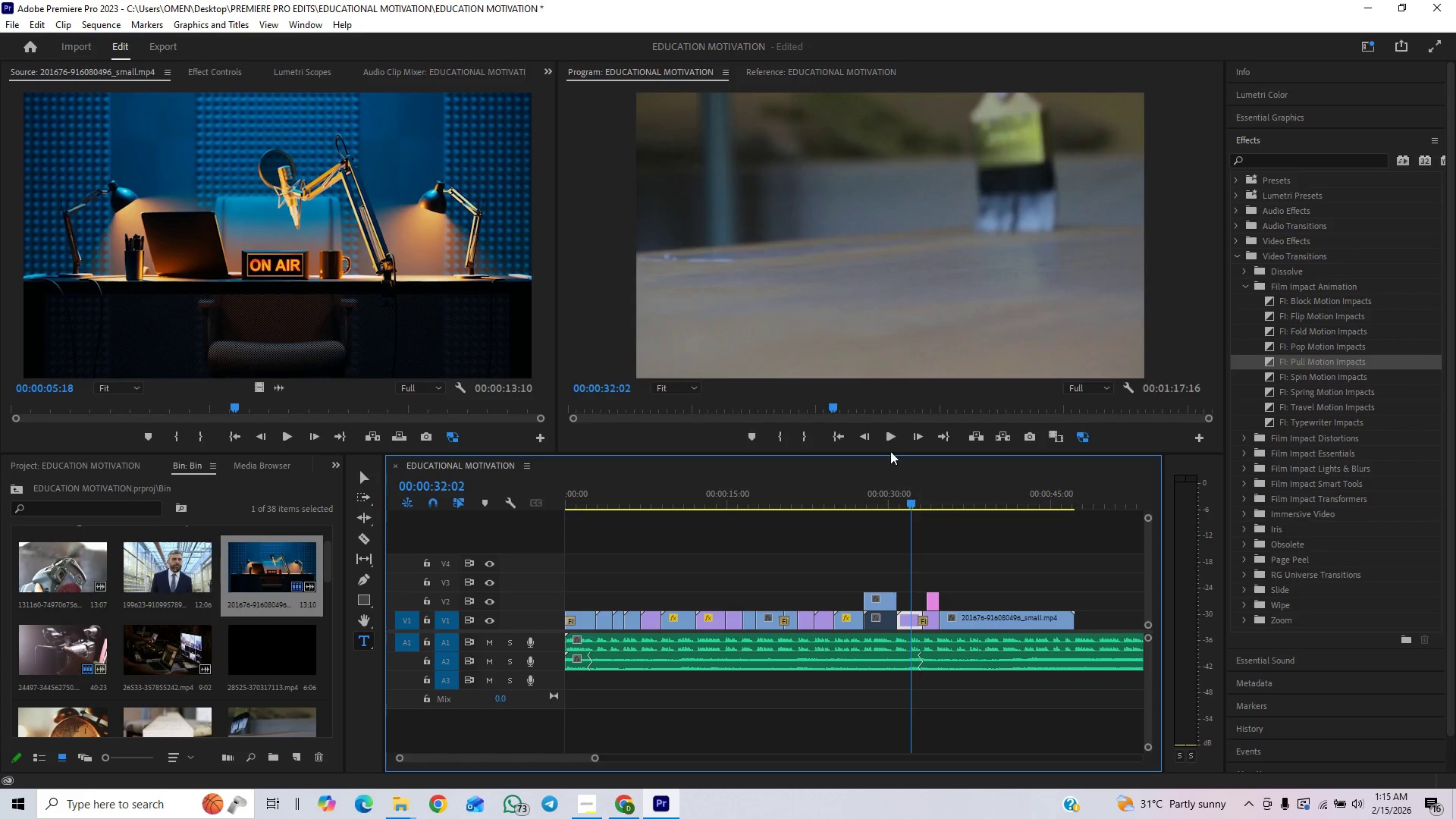 
left_click([893, 437])
 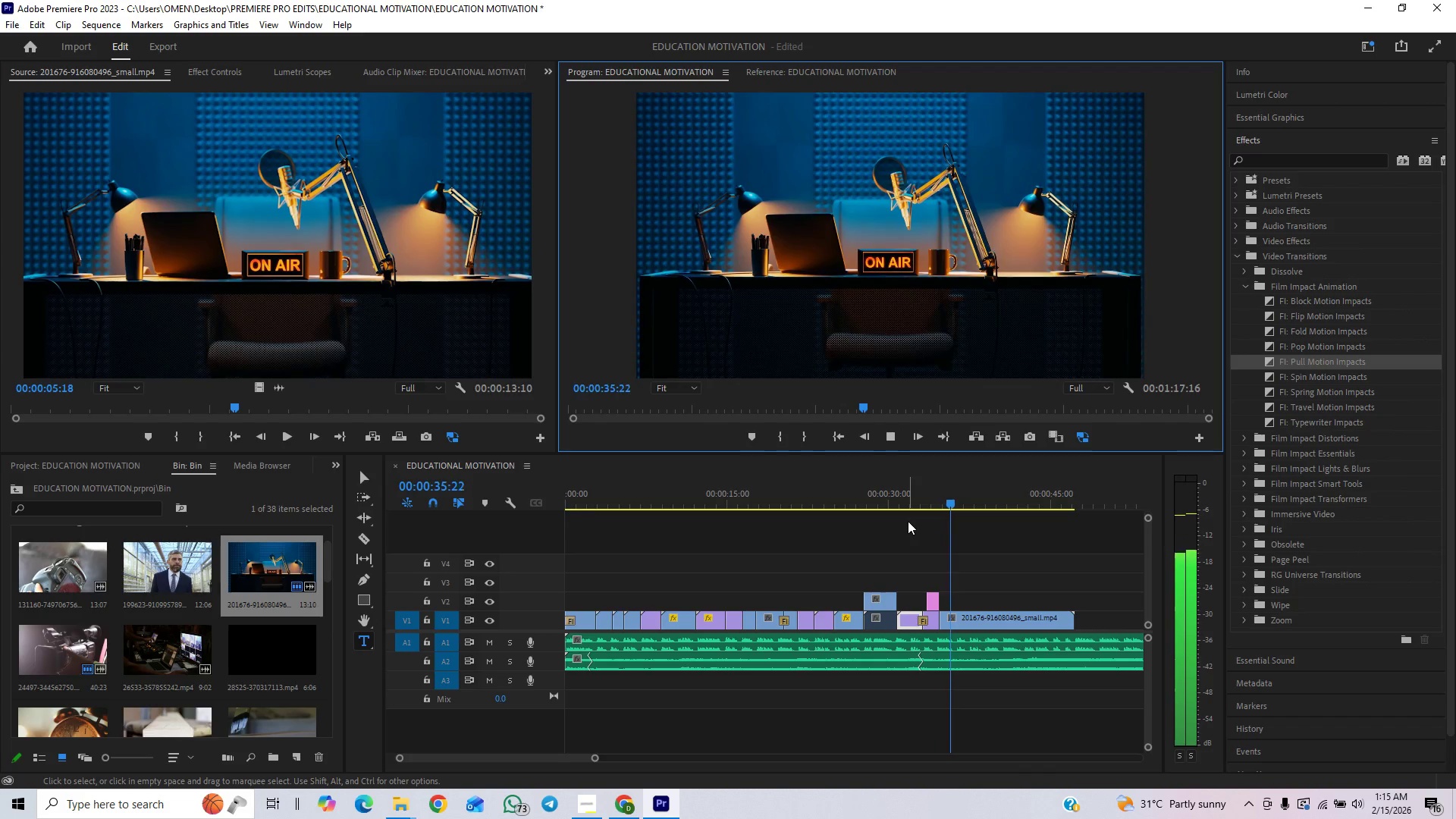 
wait(5.27)
 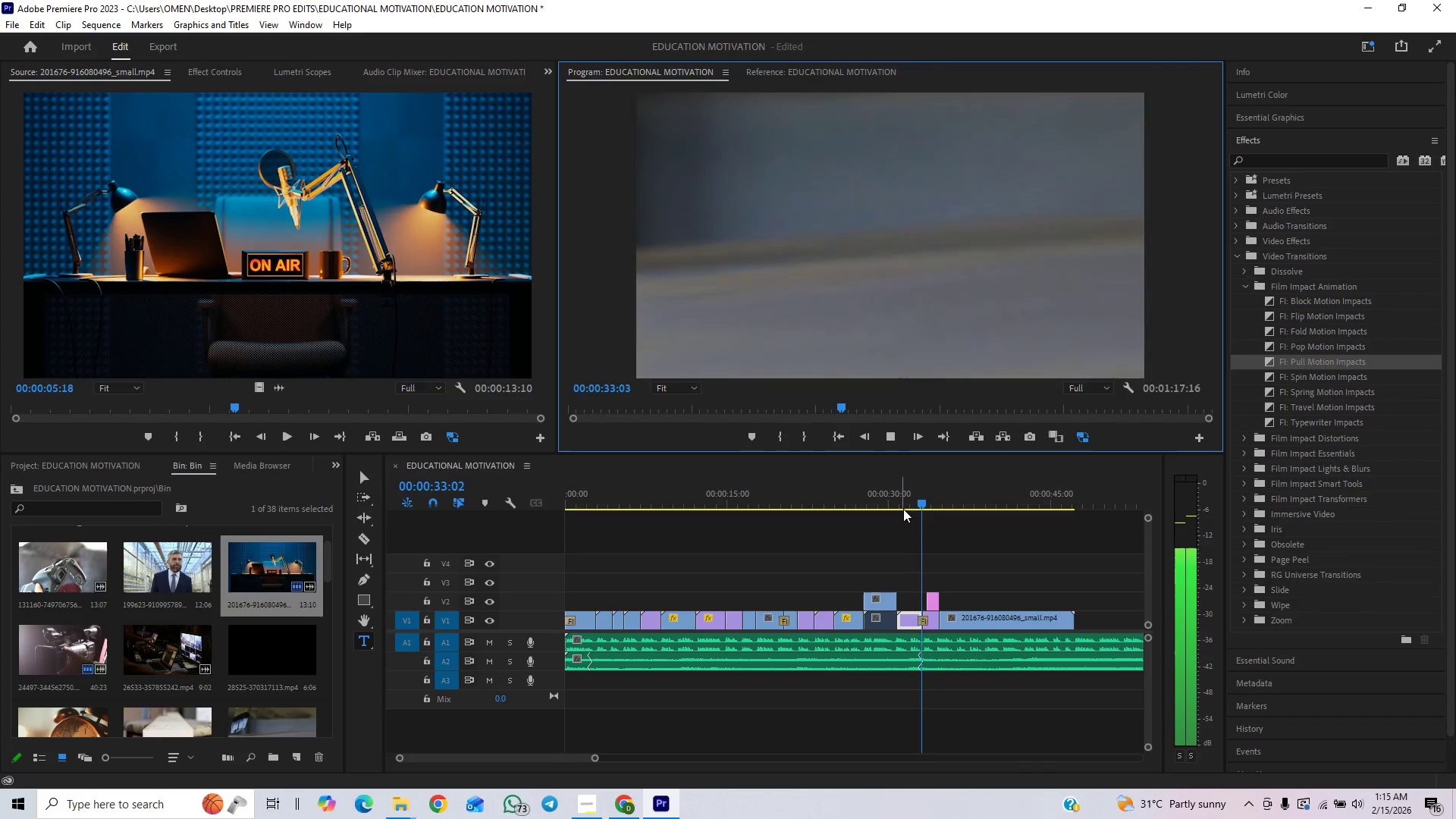 
left_click([891, 437])
 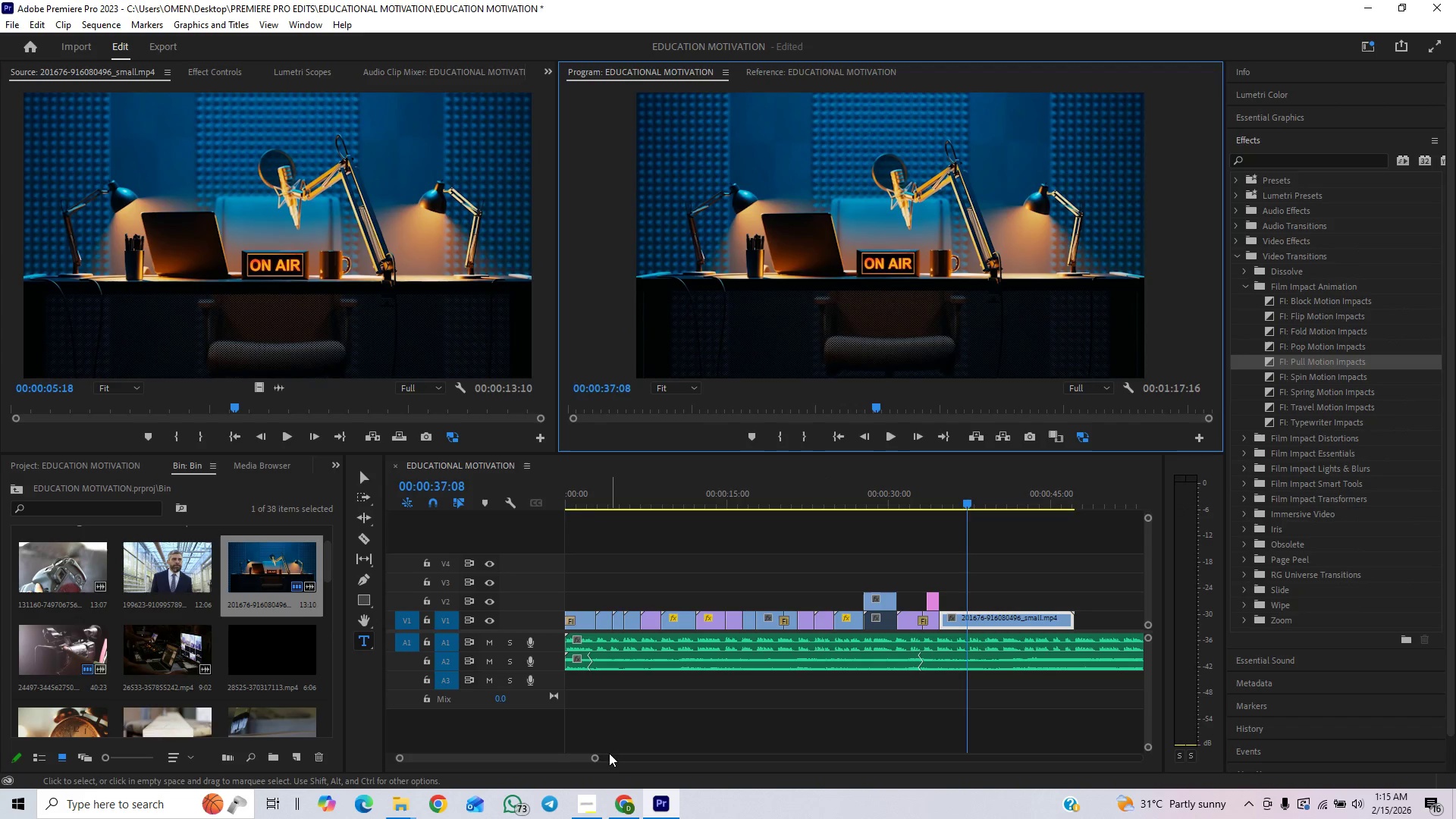 
left_click_drag(start_coordinate=[600, 754], to_coordinate=[590, 761])
 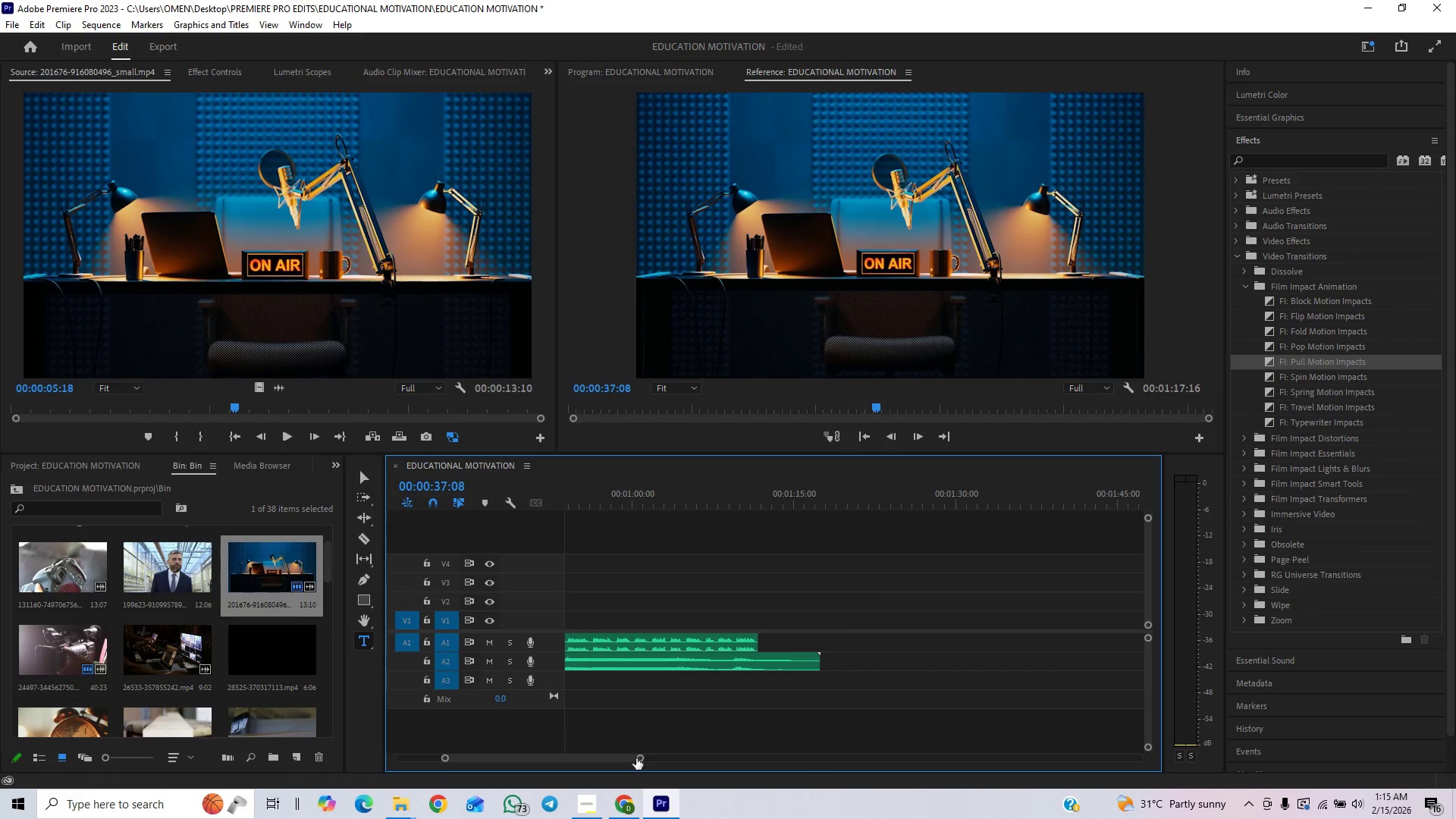 
left_click_drag(start_coordinate=[640, 759], to_coordinate=[636, 778])
 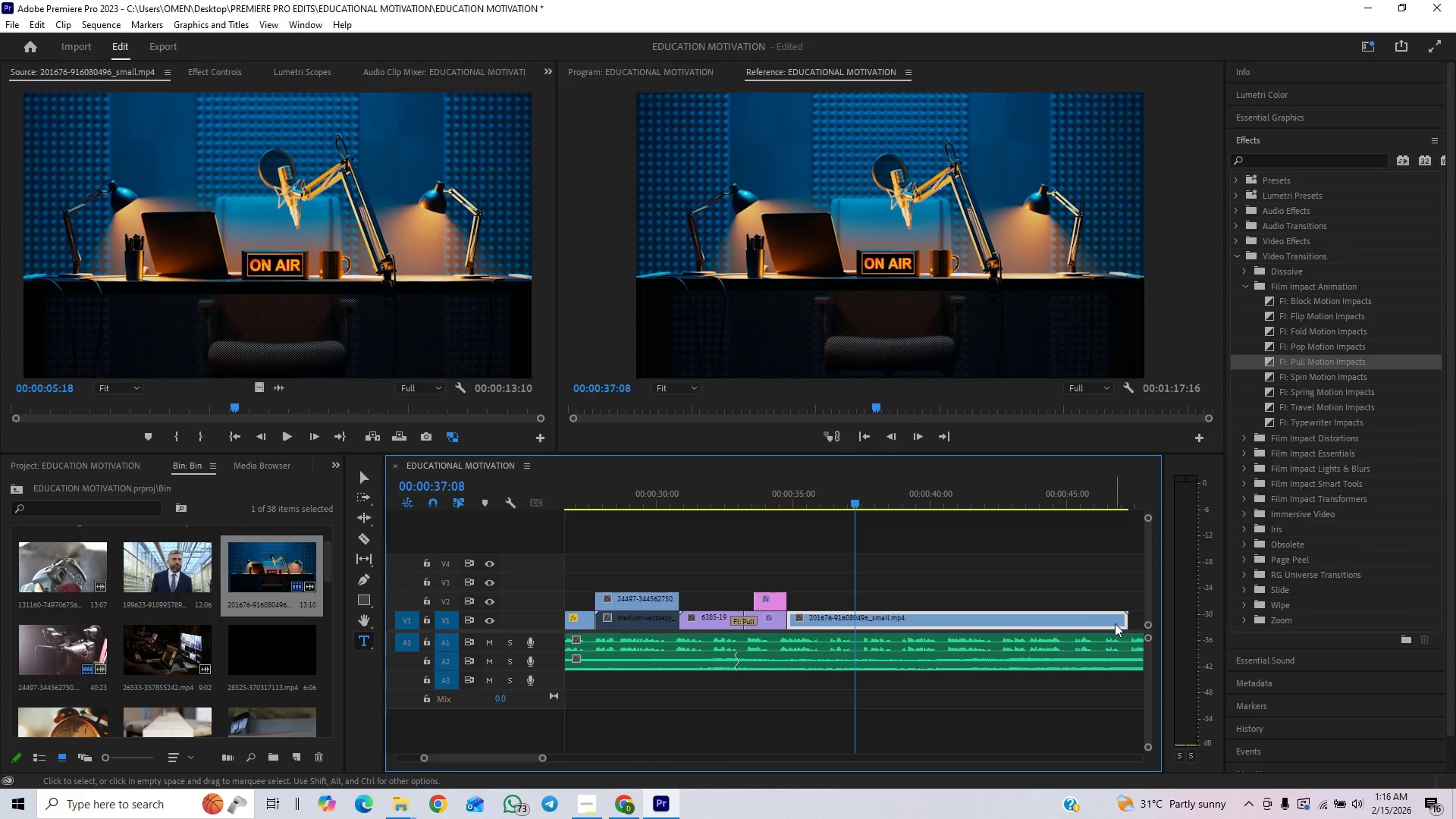 
left_click_drag(start_coordinate=[1122, 617], to_coordinate=[854, 682])
 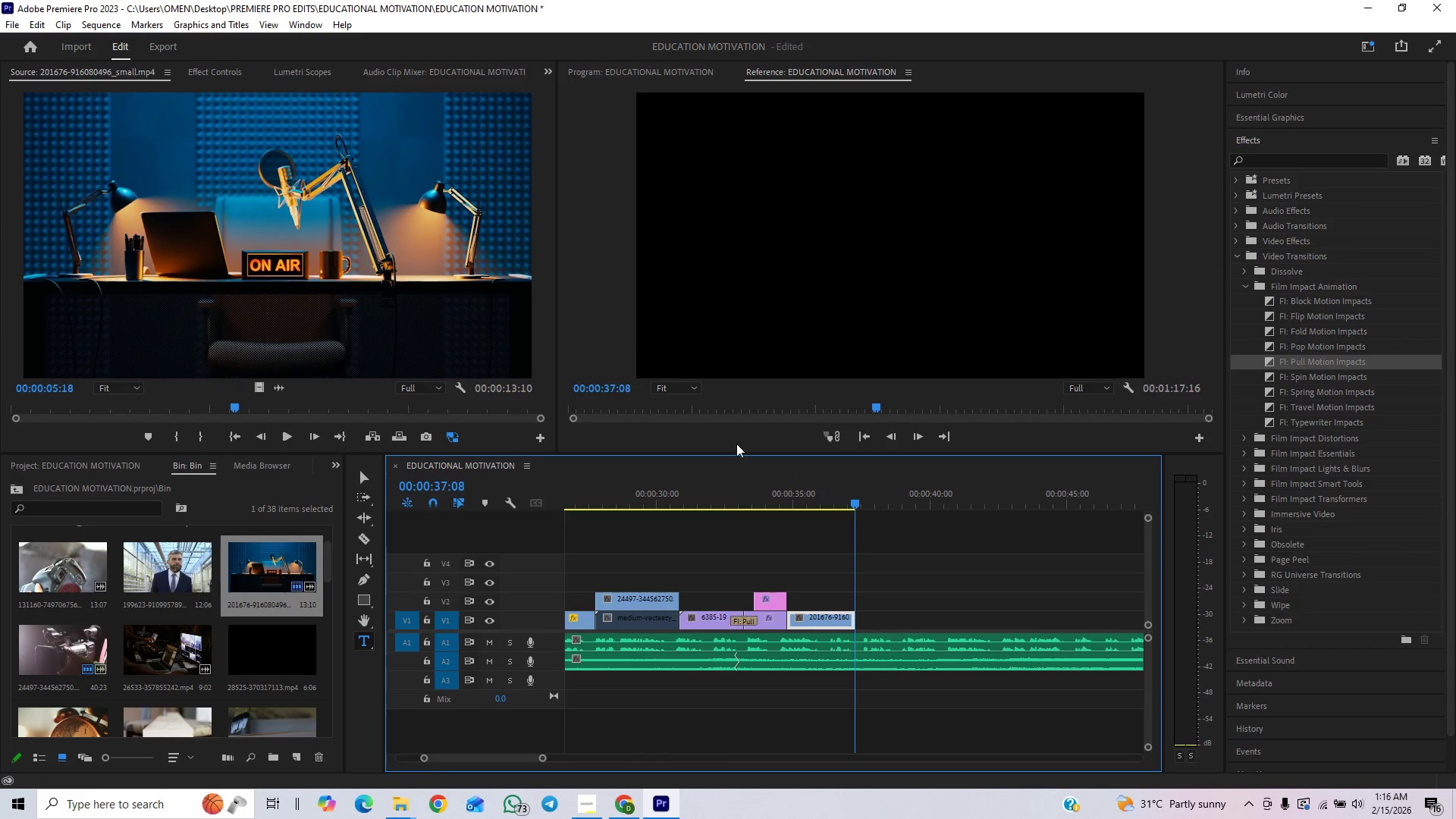 
left_click([735, 493])
 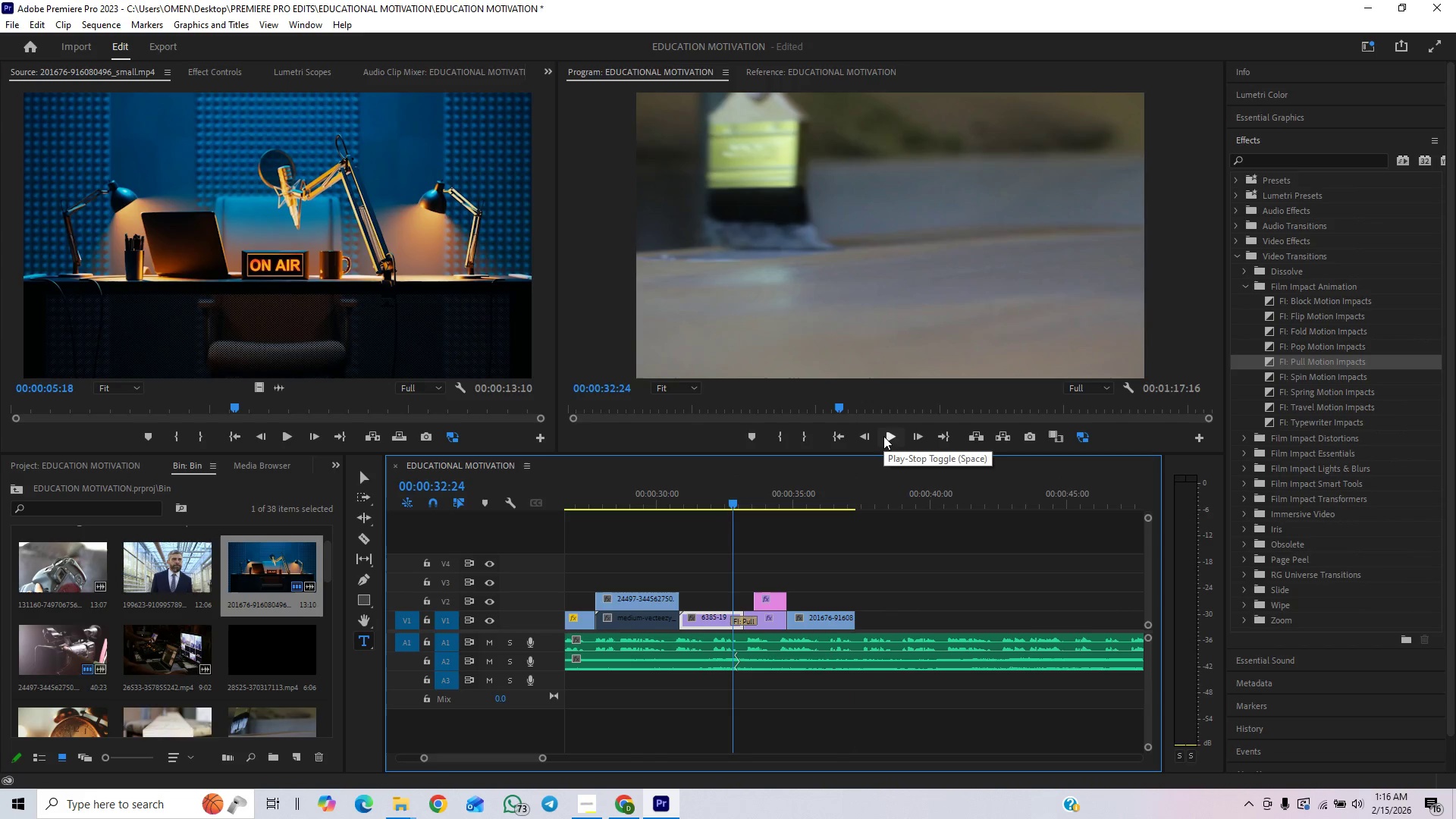 
left_click([886, 436])
 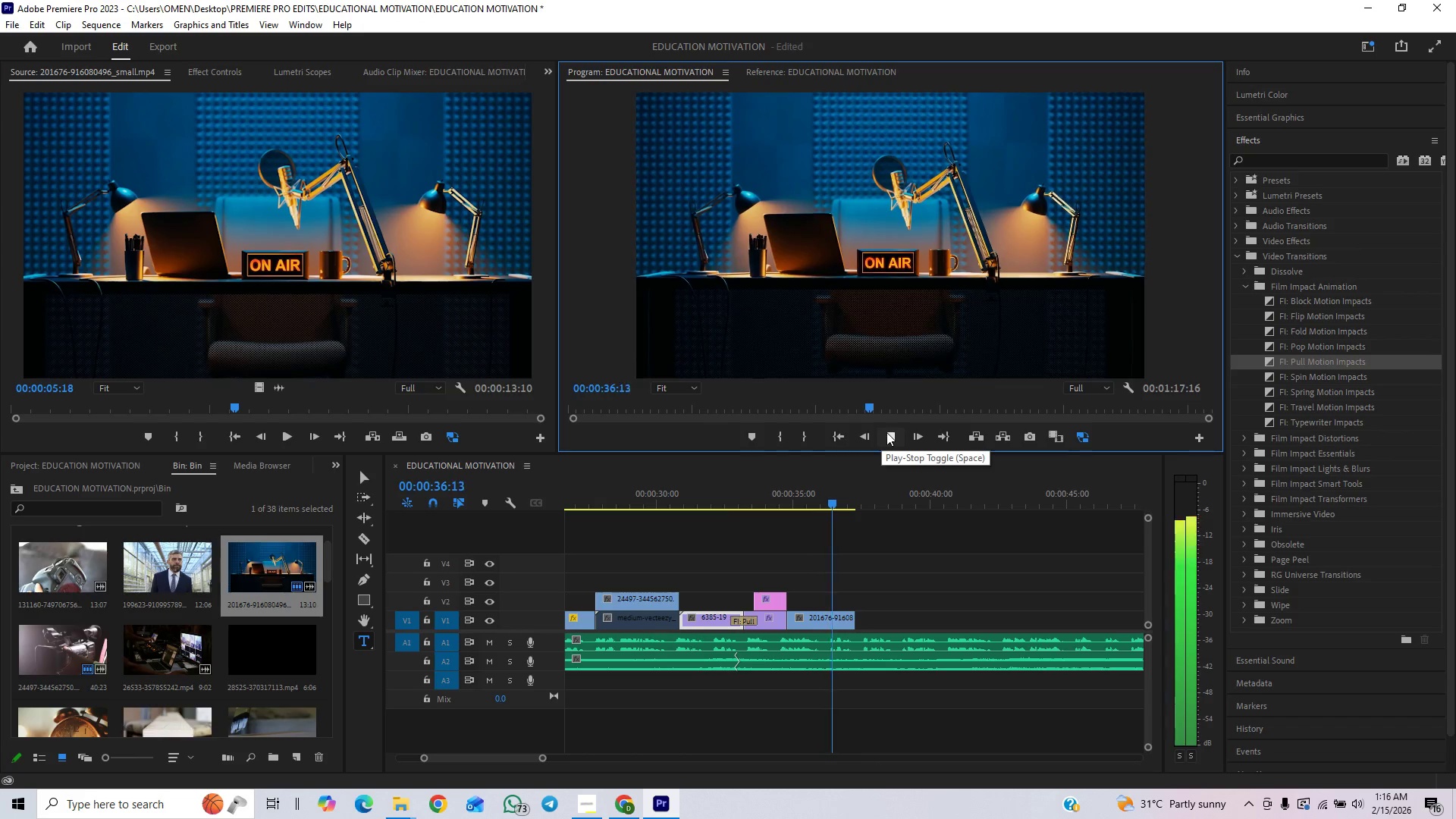 
wait(5.16)
 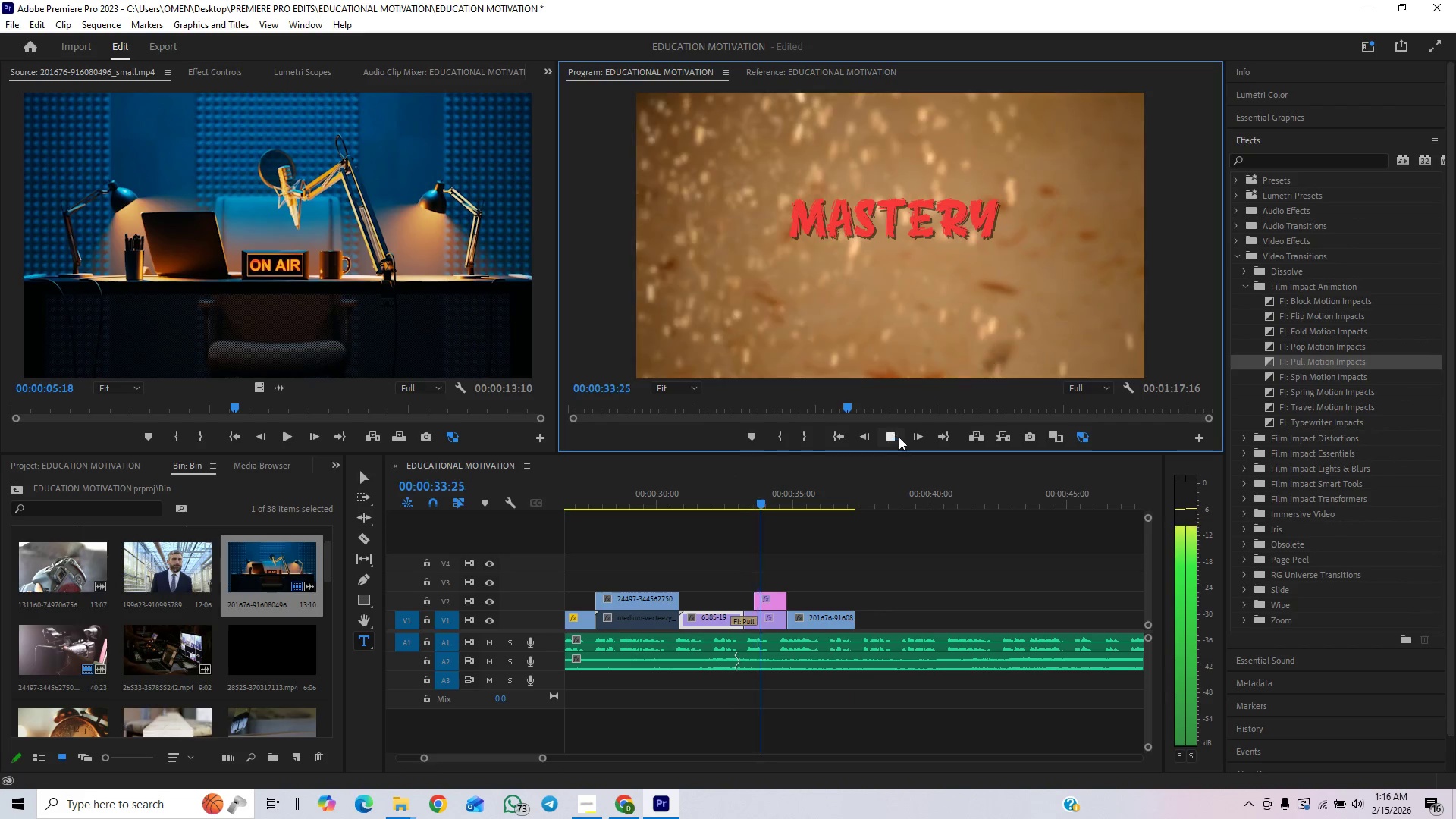 
left_click([886, 431])
 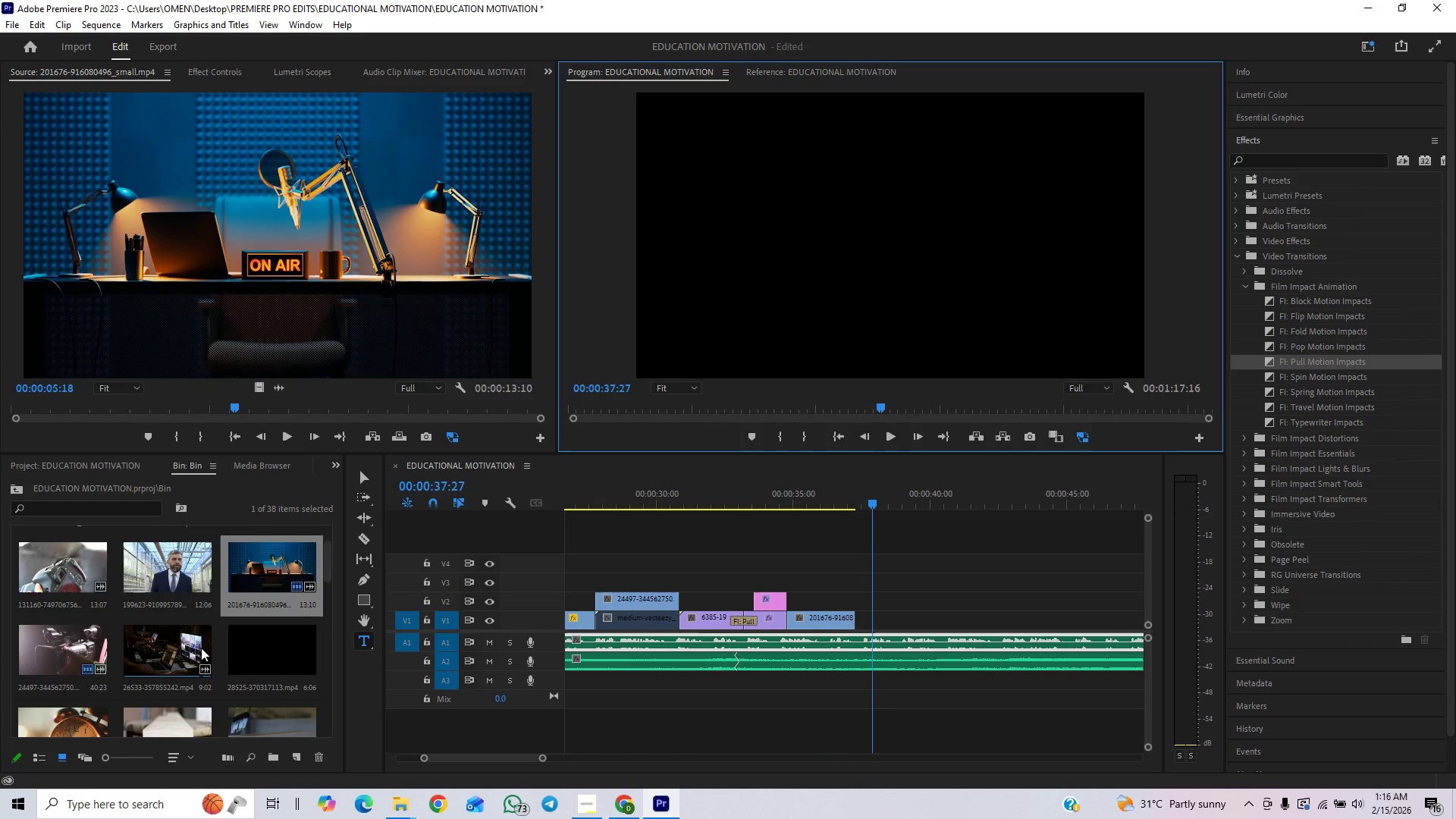 
scroll: coordinate [240, 595], scroll_direction: down, amount: 5.0
 